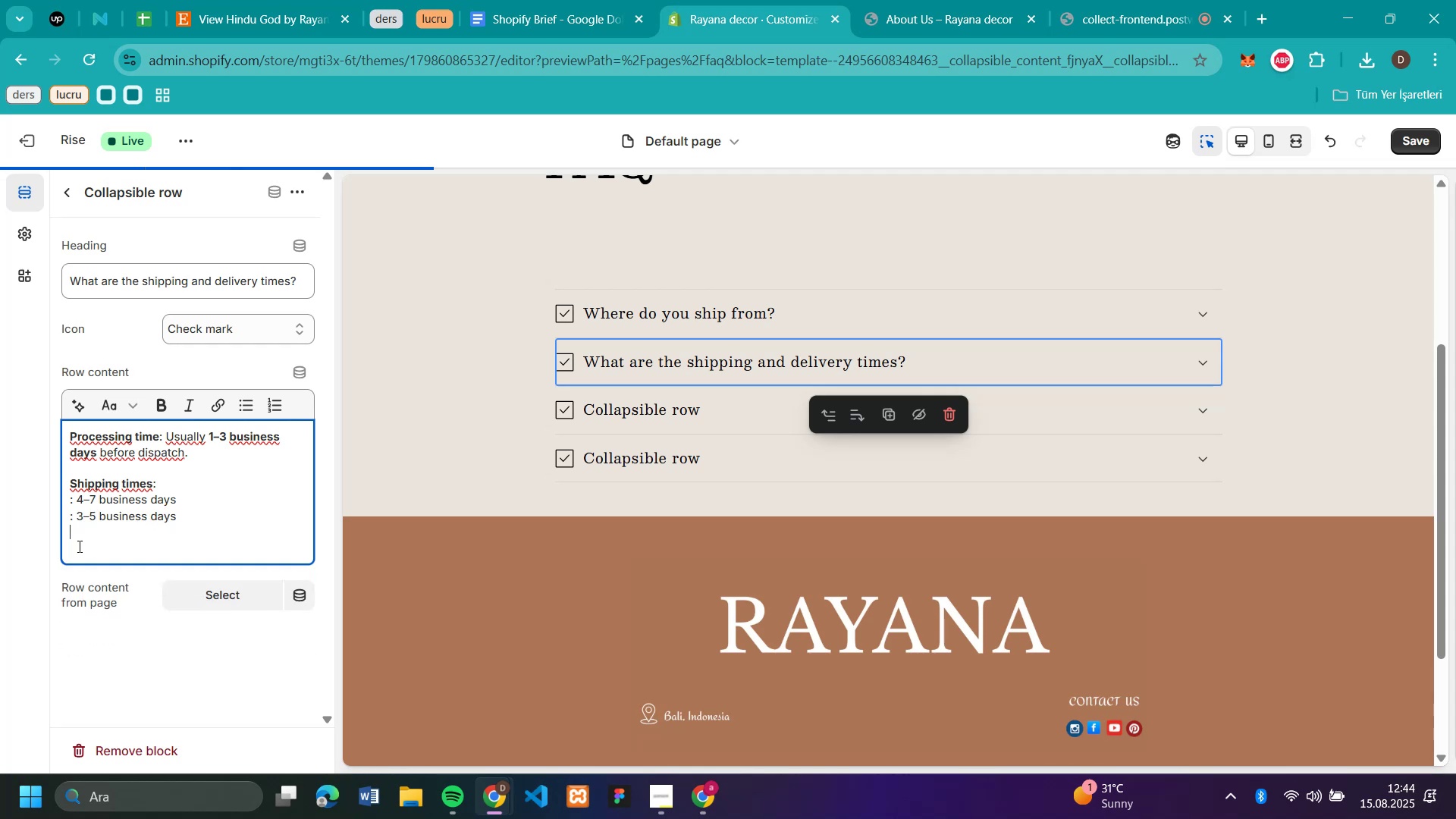 
key(Backspace)
 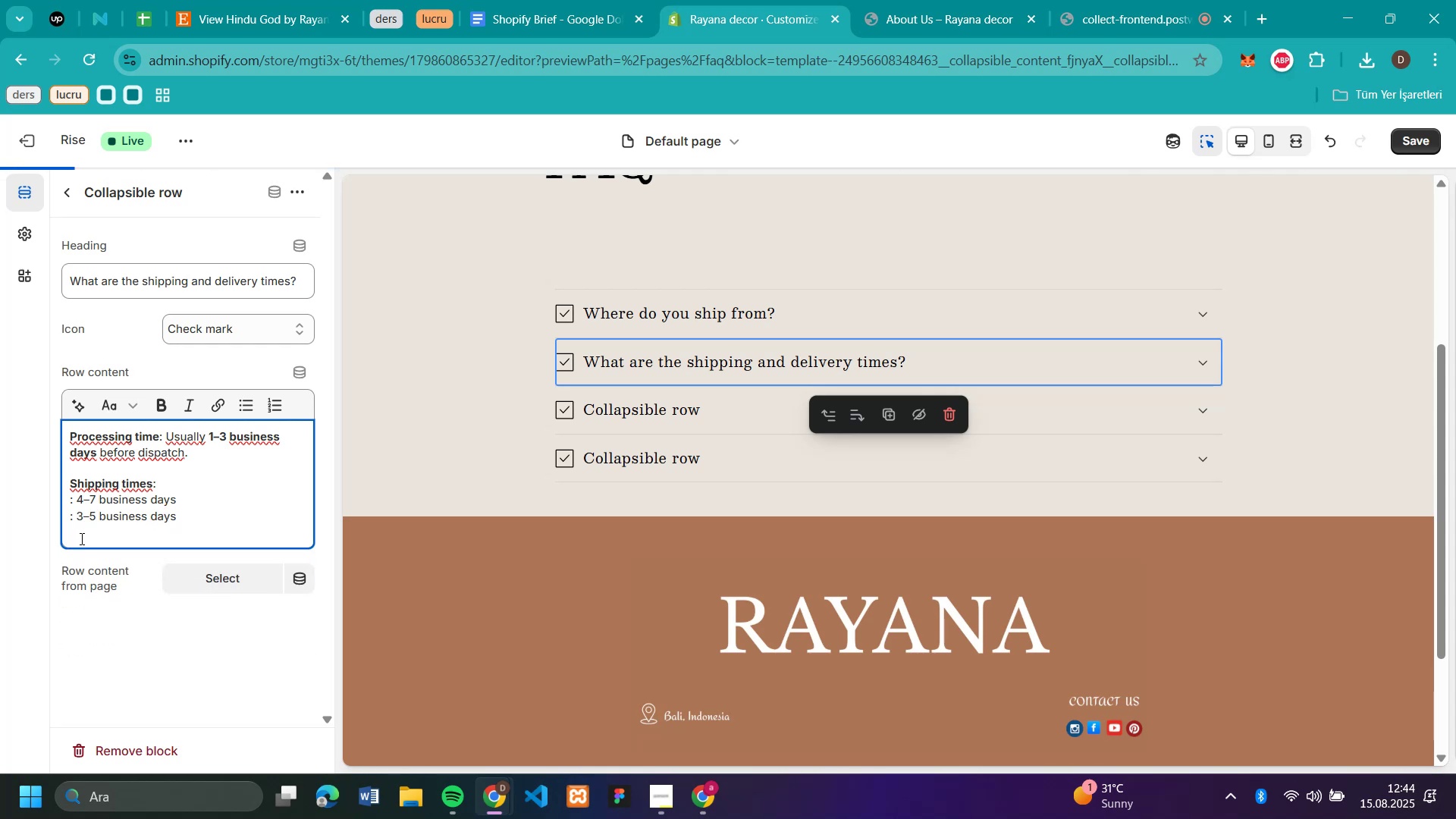 
left_click([80, 538])
 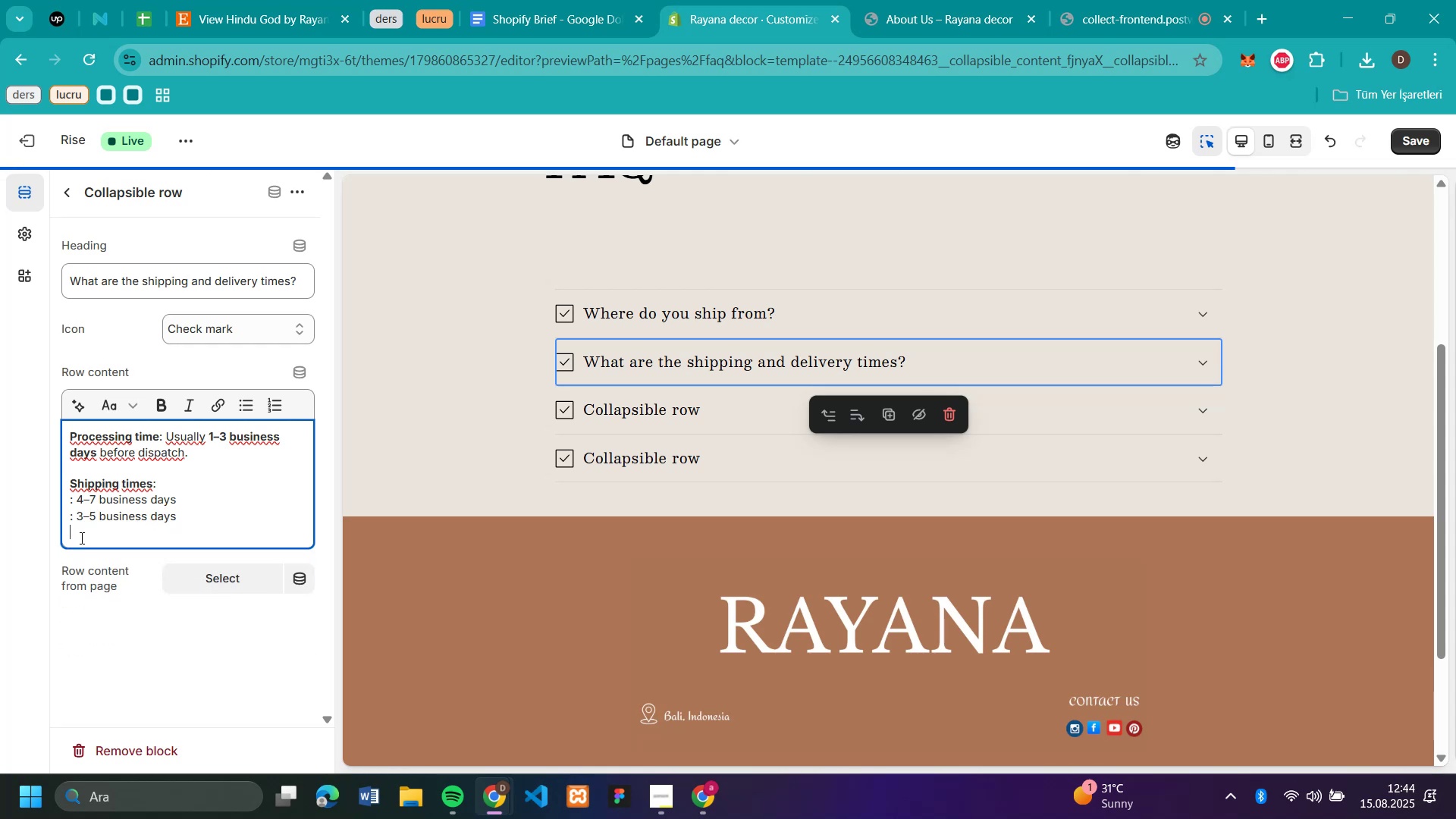 
key(Backspace)
 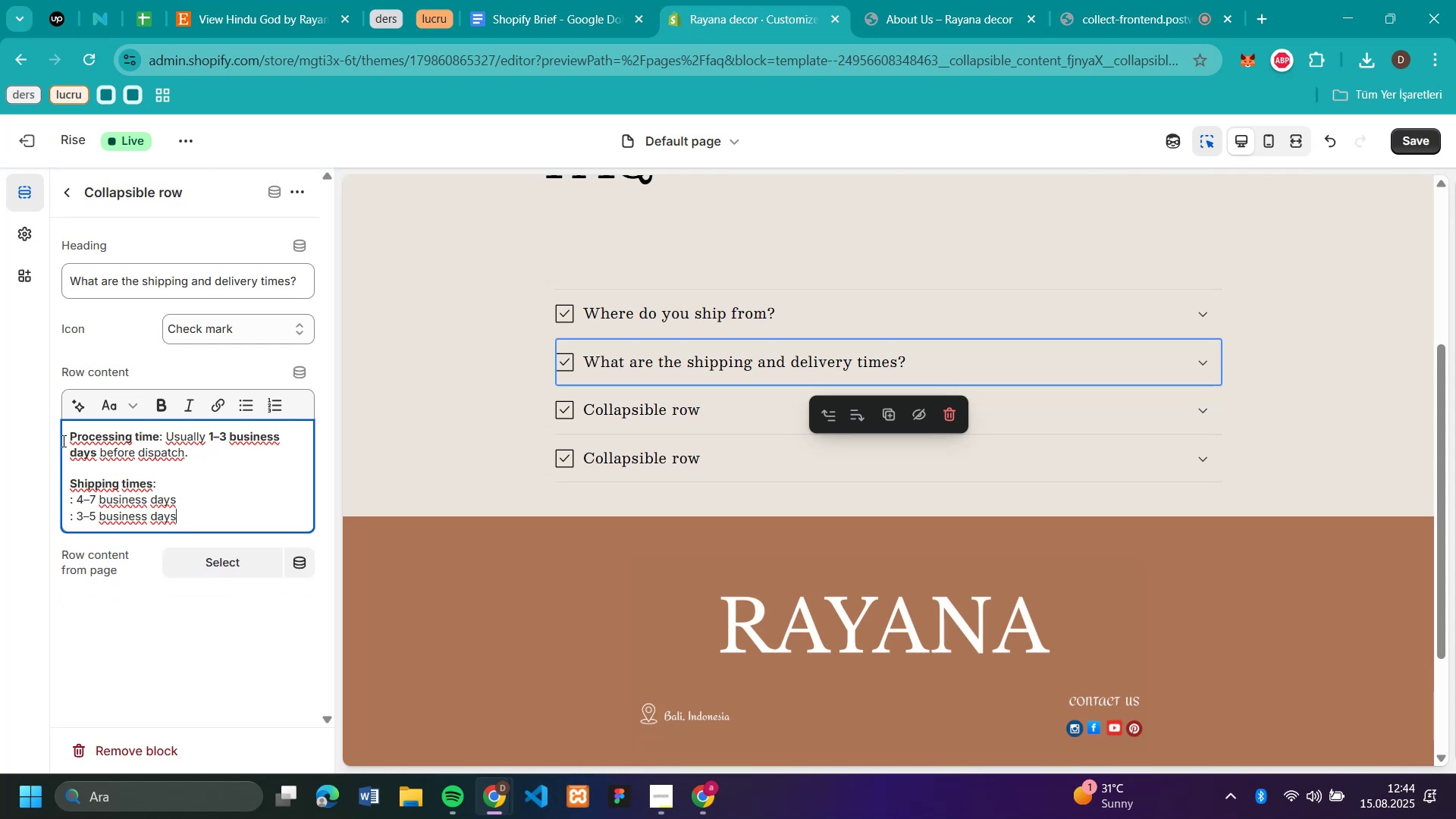 
left_click_drag(start_coordinate=[71, 435], to_coordinate=[158, 440])
 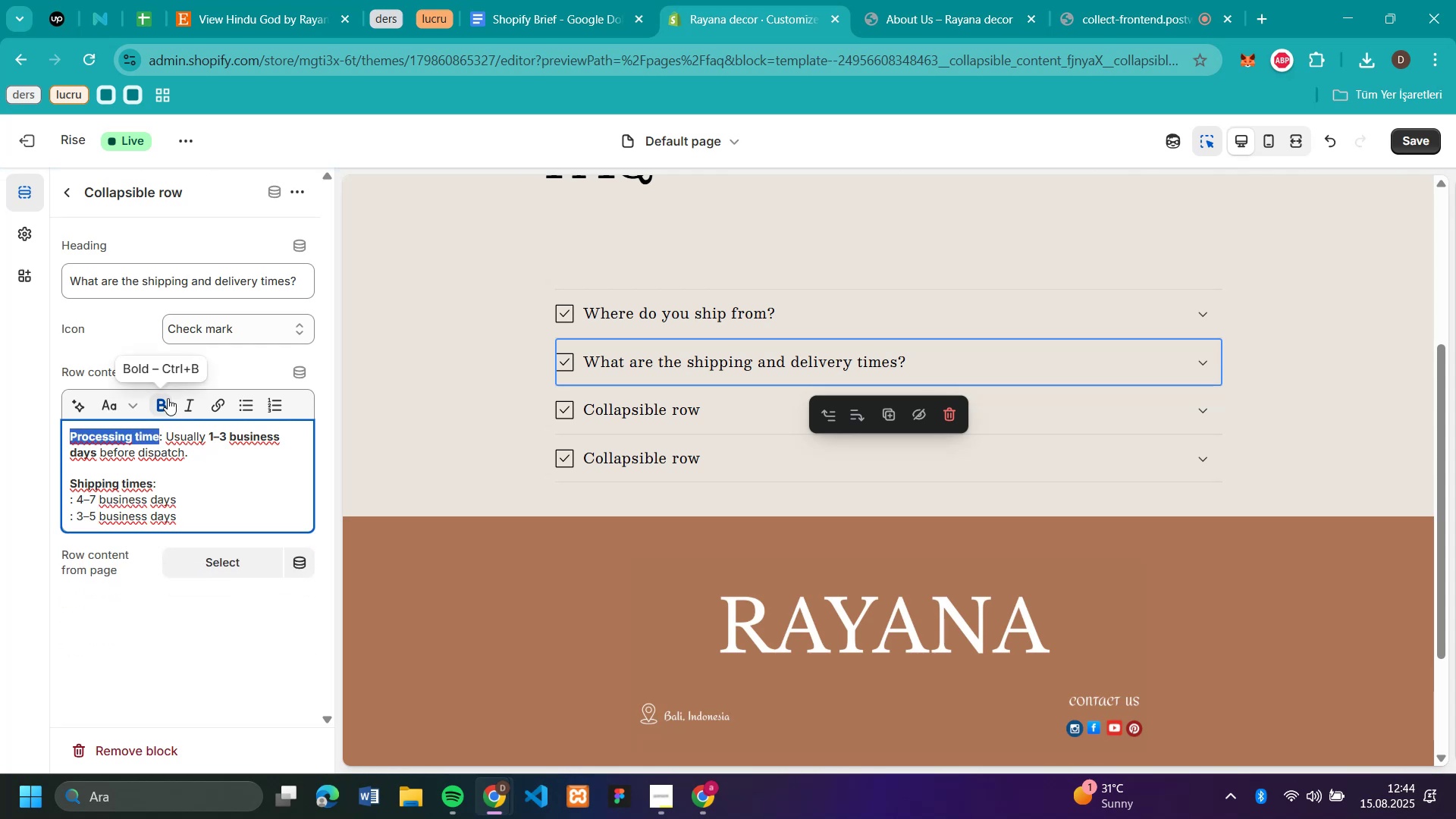 
left_click([166, 398])
 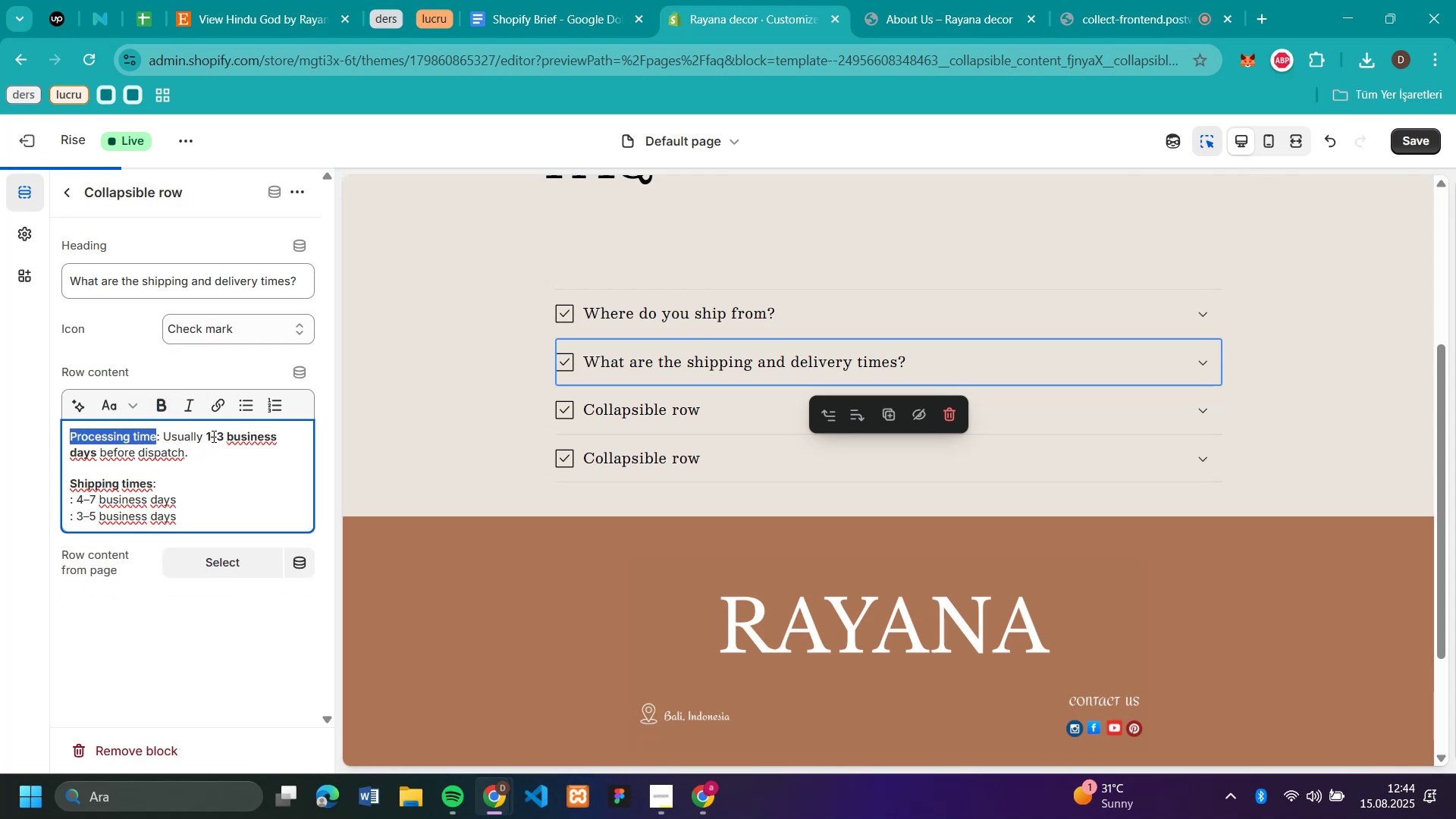 
left_click_drag(start_coordinate=[207, 438], to_coordinate=[99, 459])
 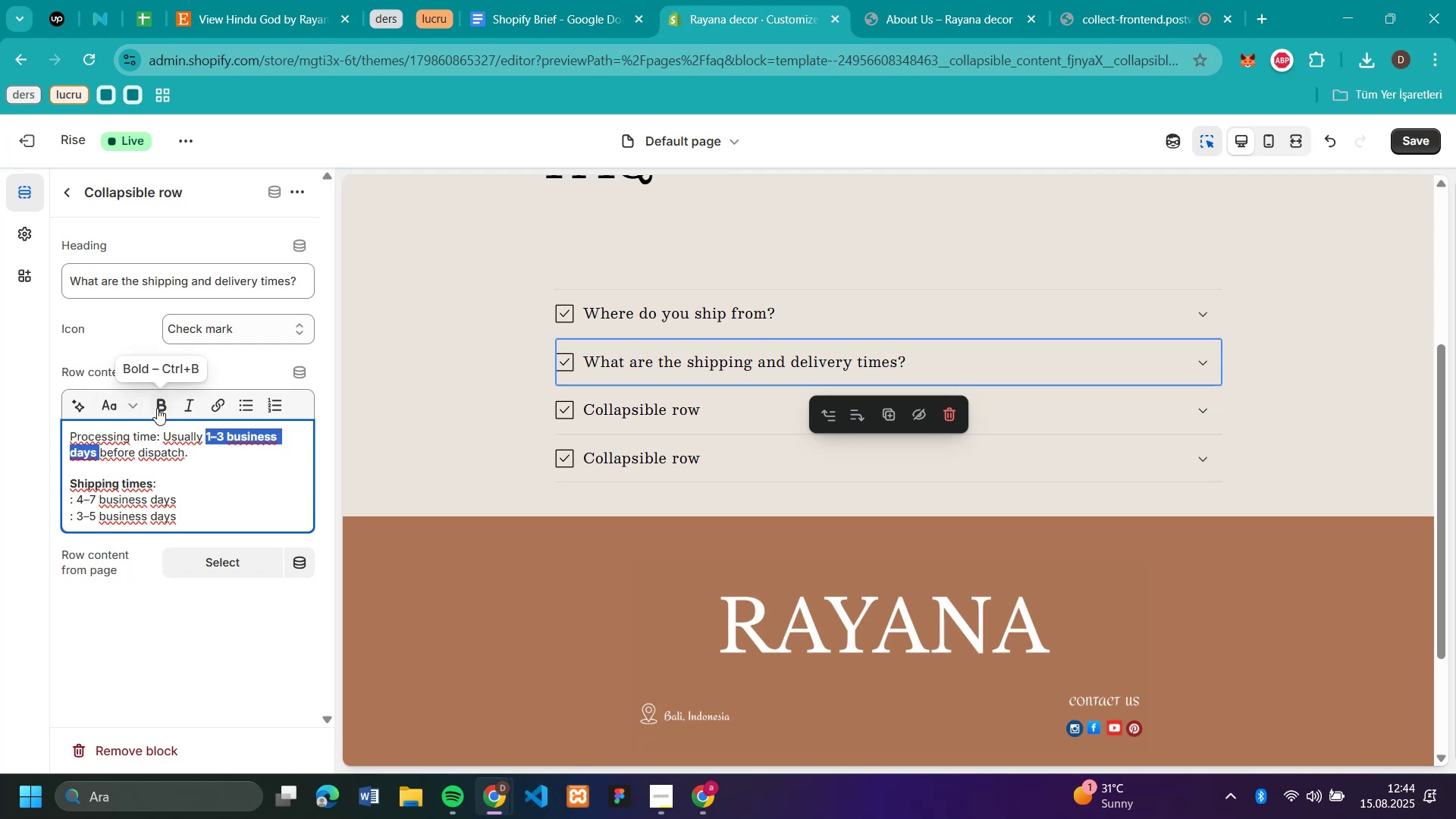 
left_click([157, 408])
 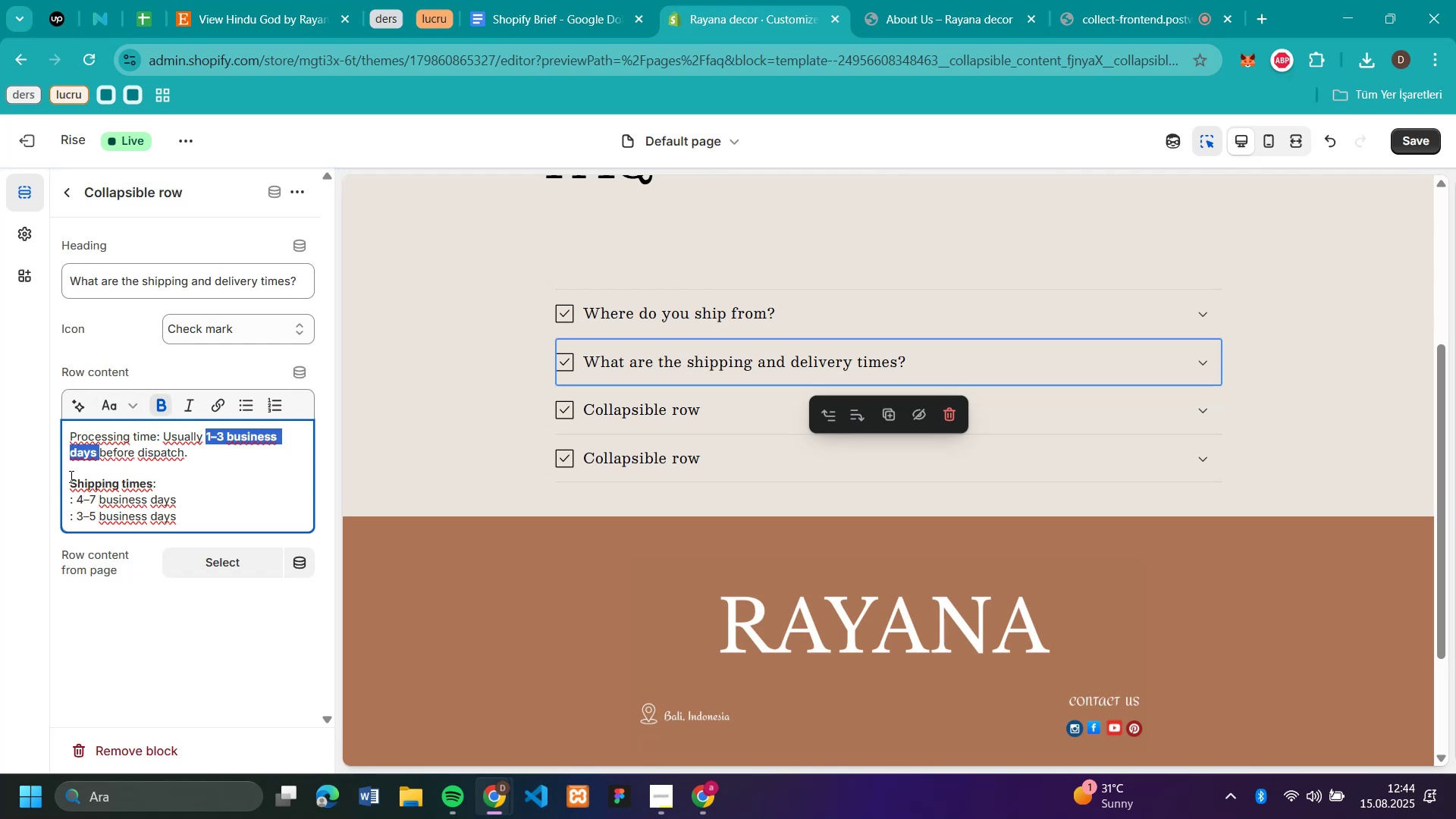 
left_click([192, 461])
 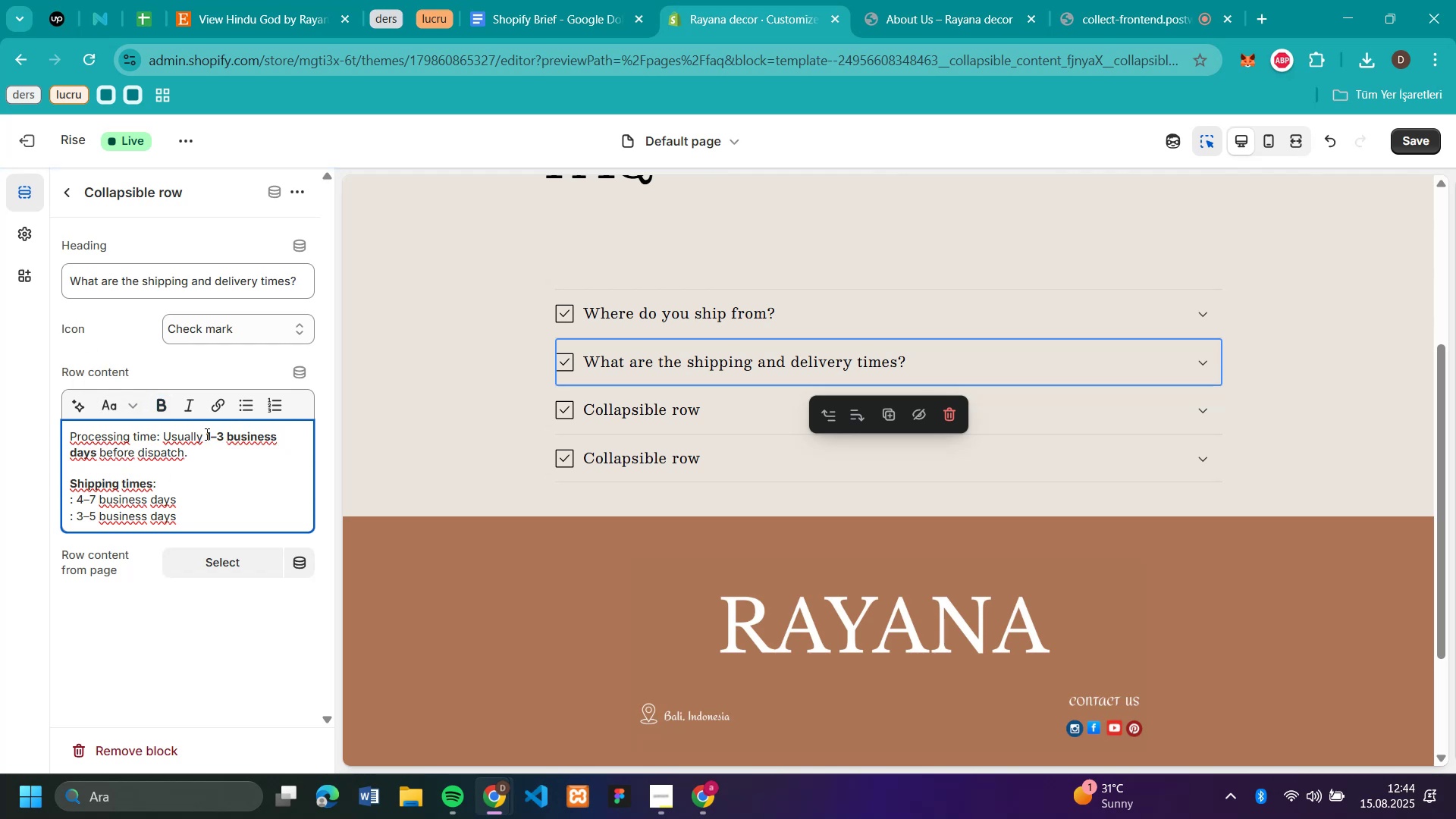 
left_click_drag(start_coordinate=[204, 432], to_coordinate=[96, 457])
 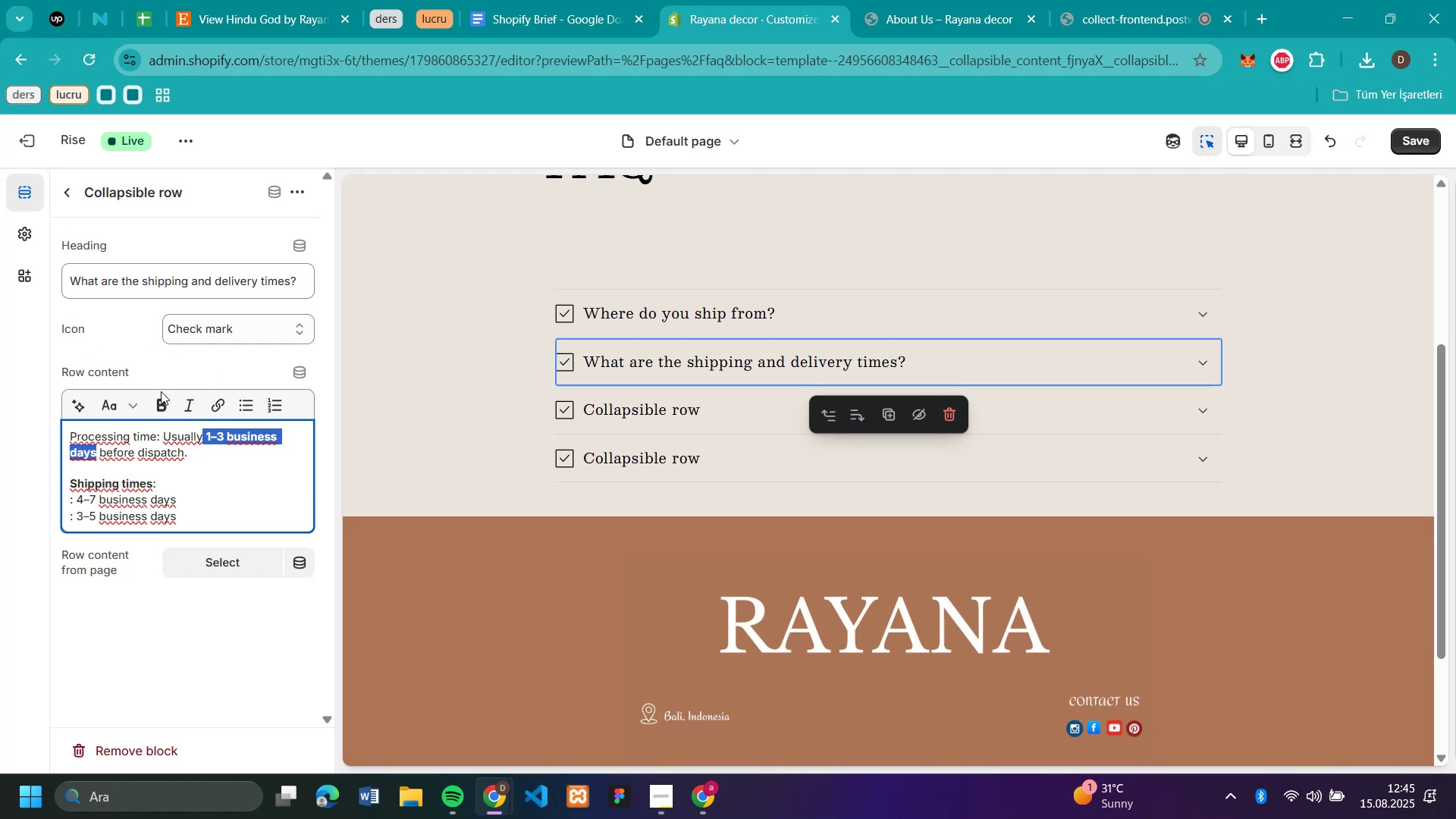 
left_click([161, 403])
 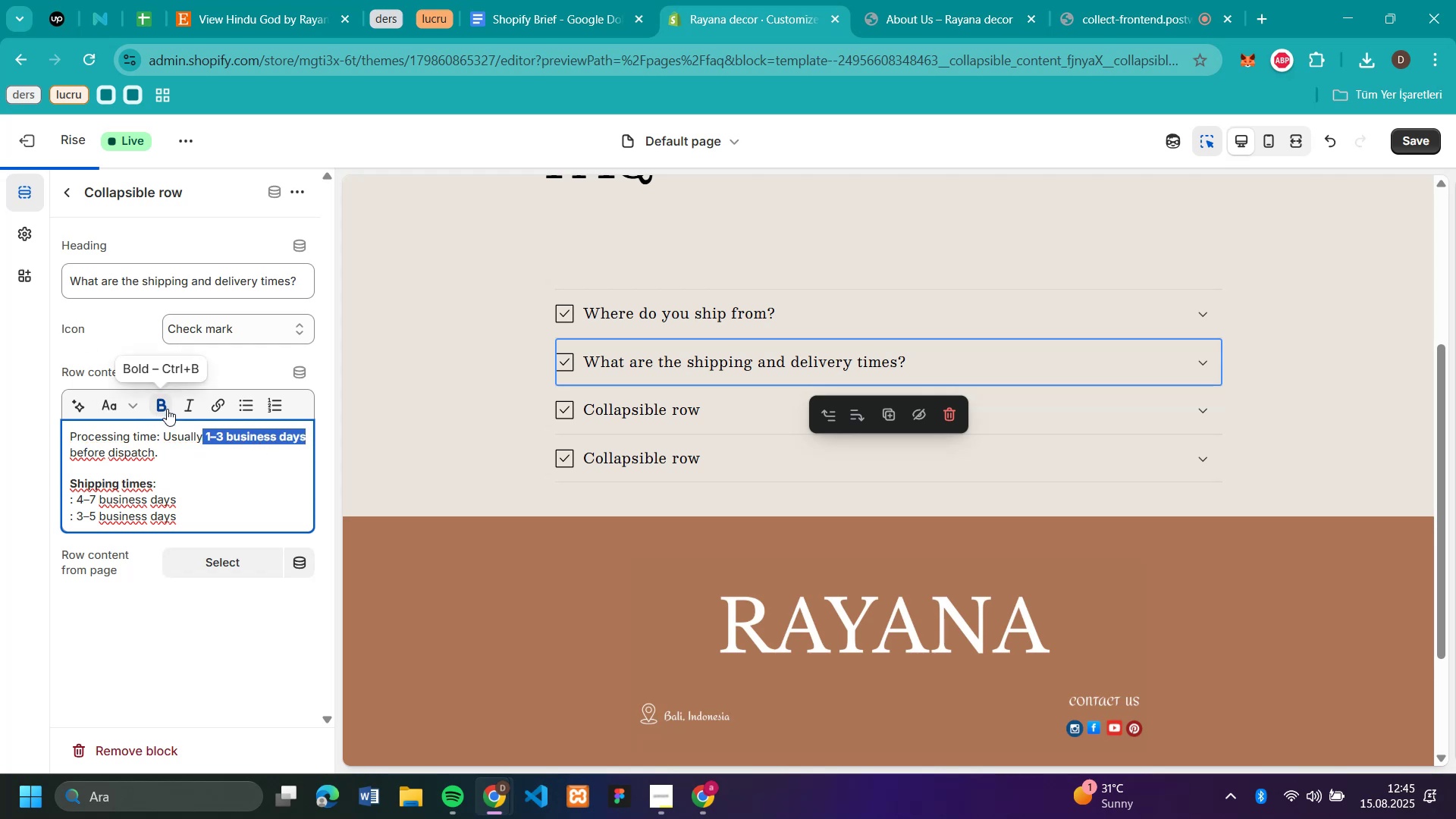 
left_click([192, 475])
 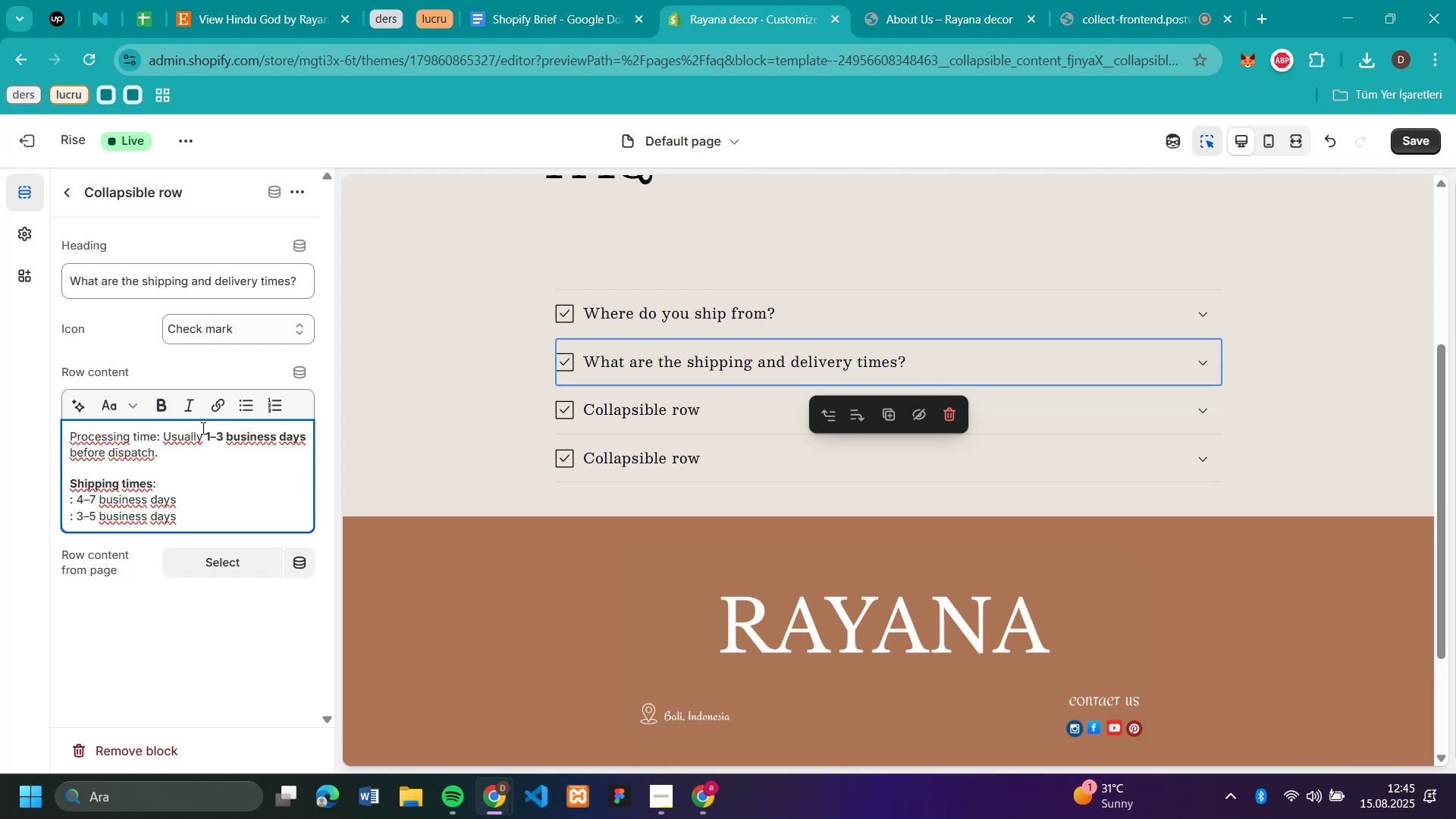 
left_click_drag(start_coordinate=[205, 434], to_coordinate=[301, 439])
 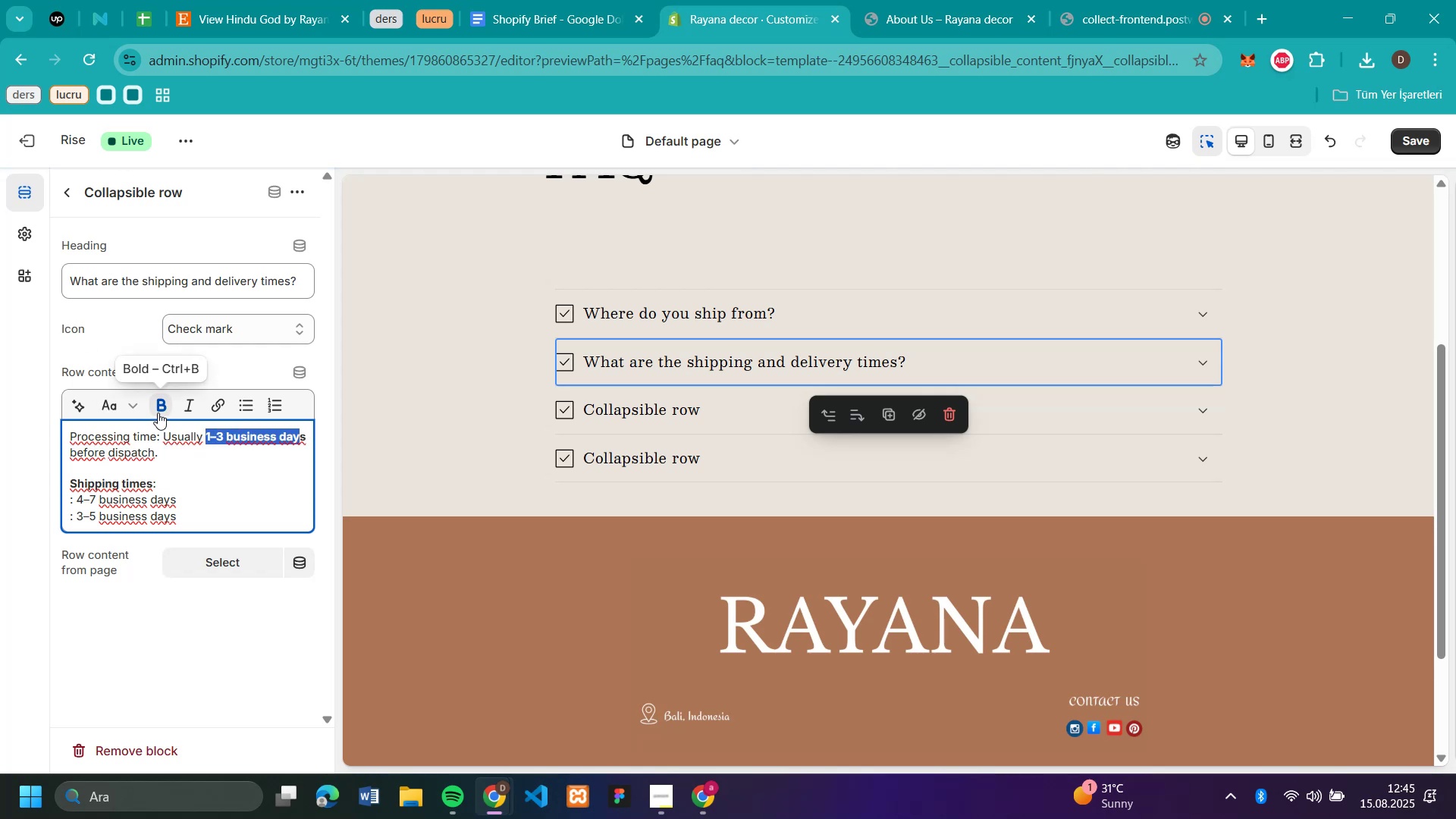 
left_click([162, 410])
 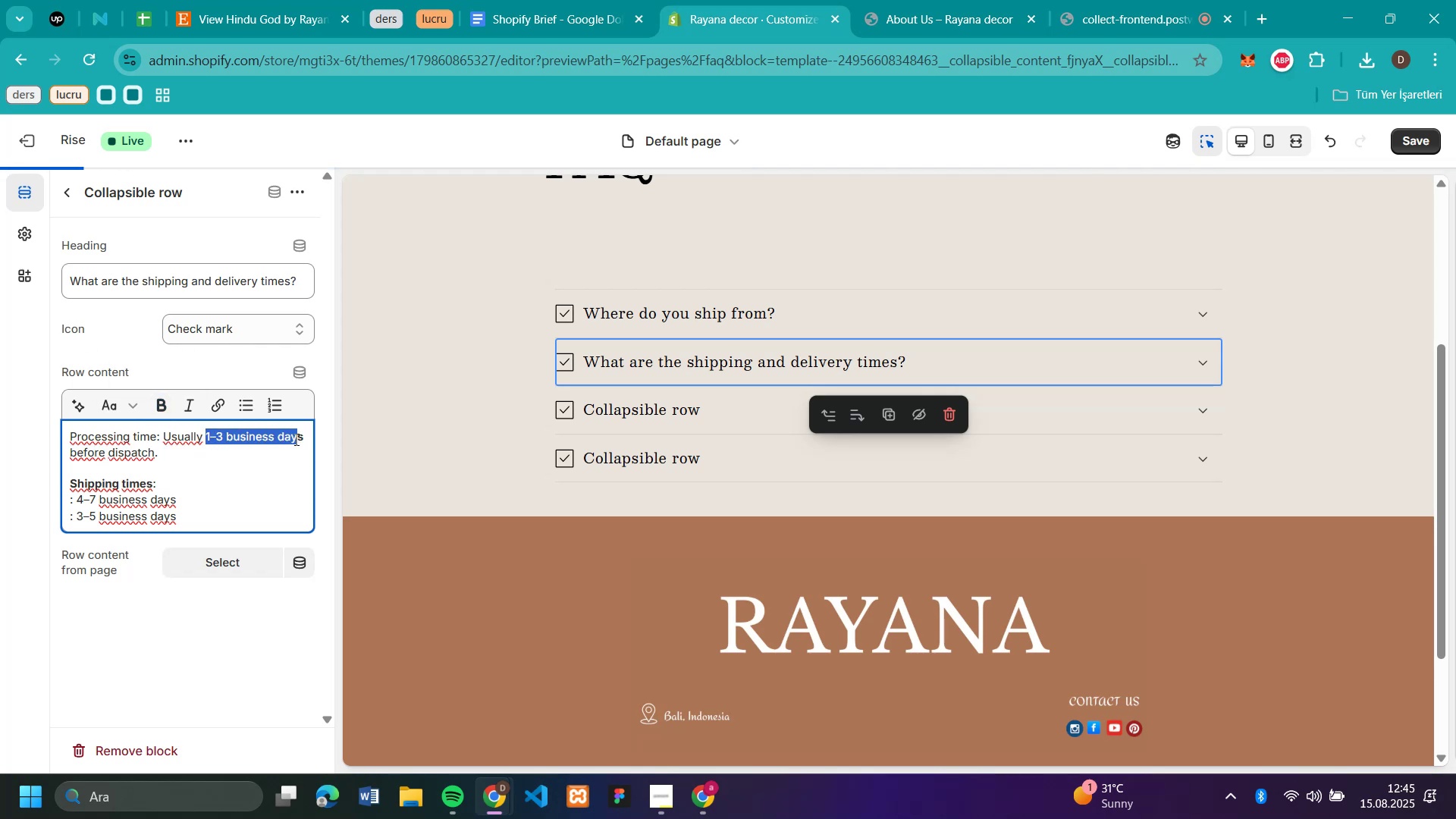 
left_click_drag(start_coordinate=[307, 435], to_coordinate=[298, 436])
 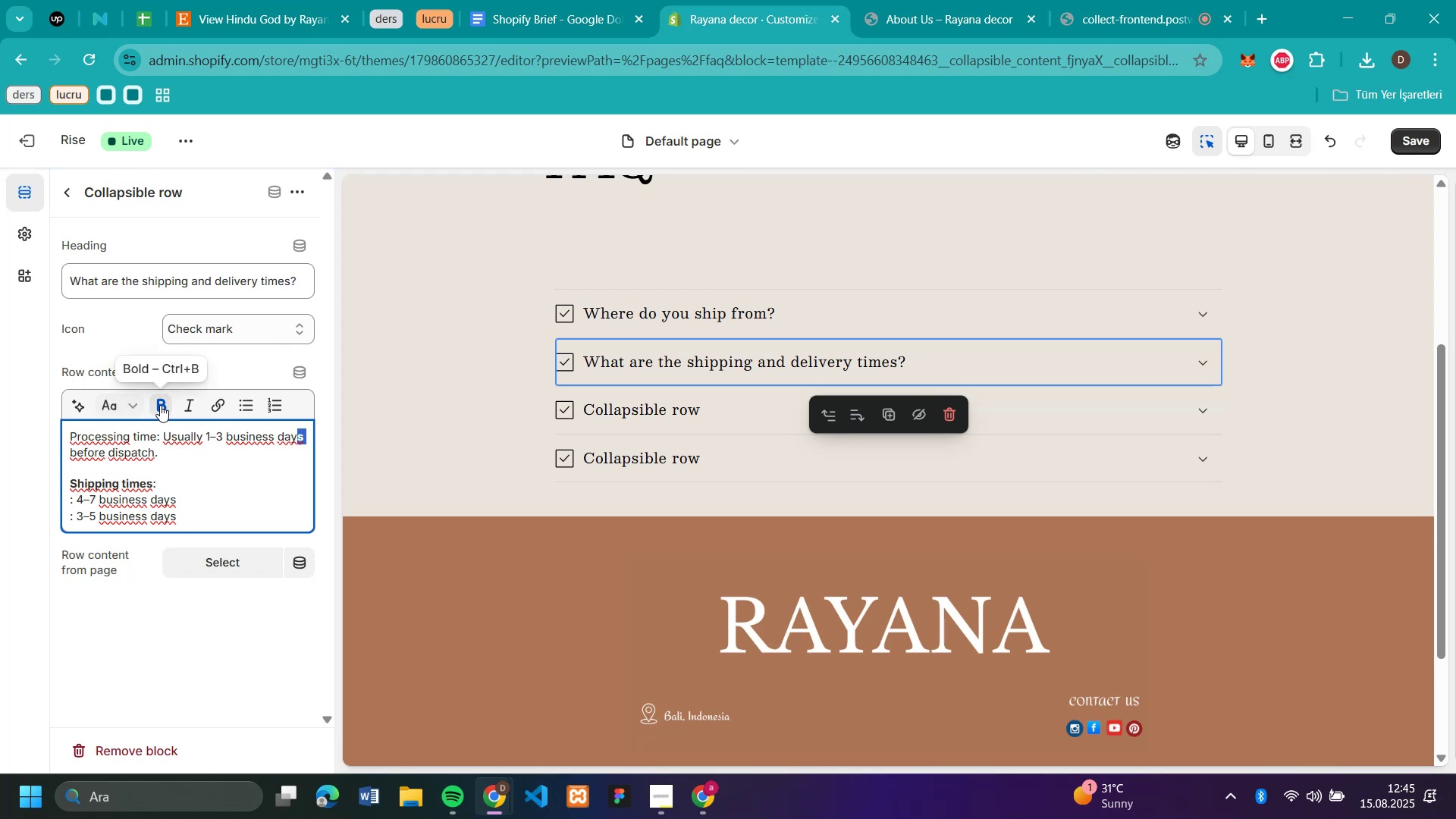 
left_click([160, 405])
 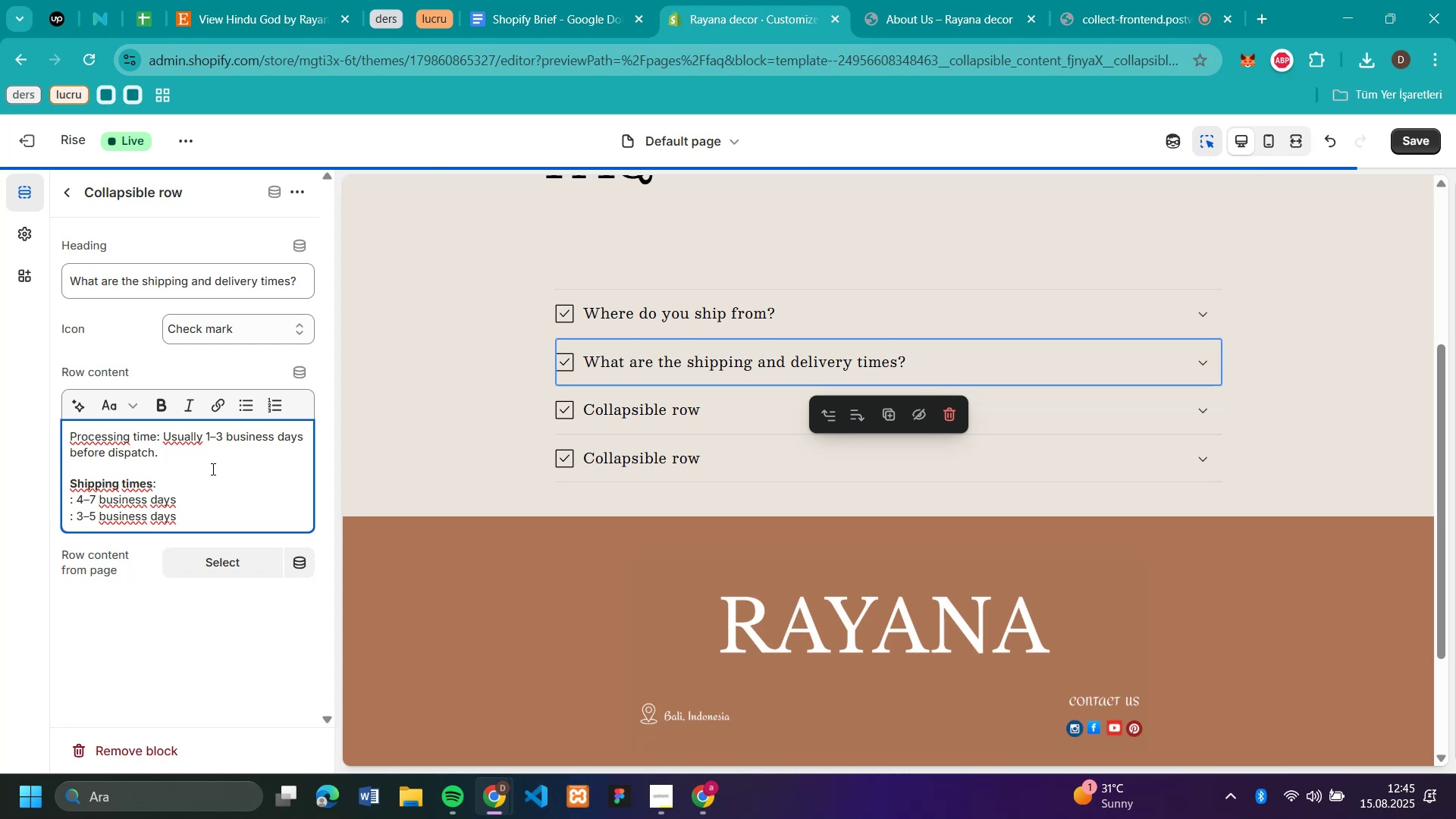 
scroll: coordinate [212, 469], scroll_direction: down, amount: 1.0
 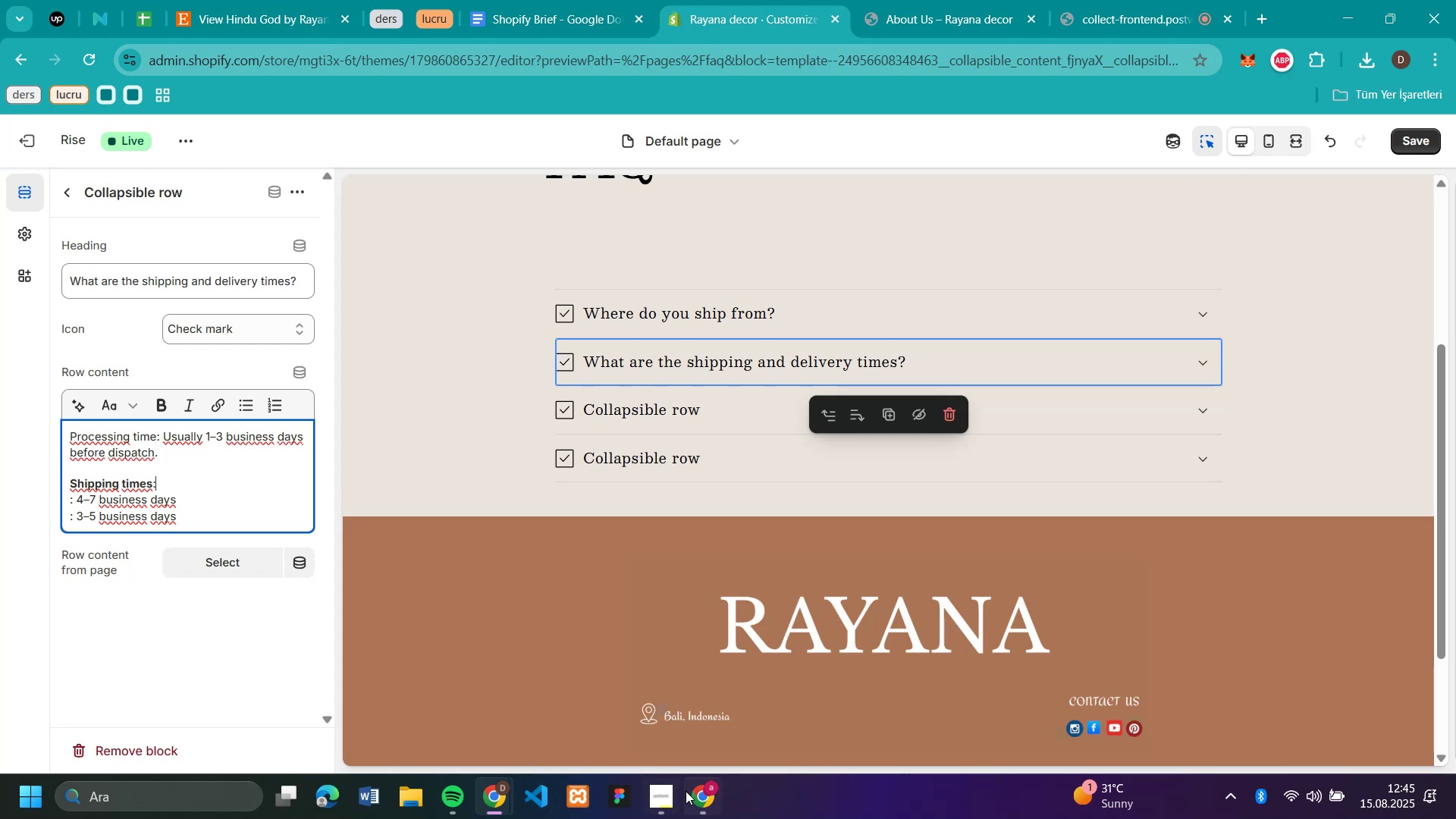 
left_click([703, 798])
 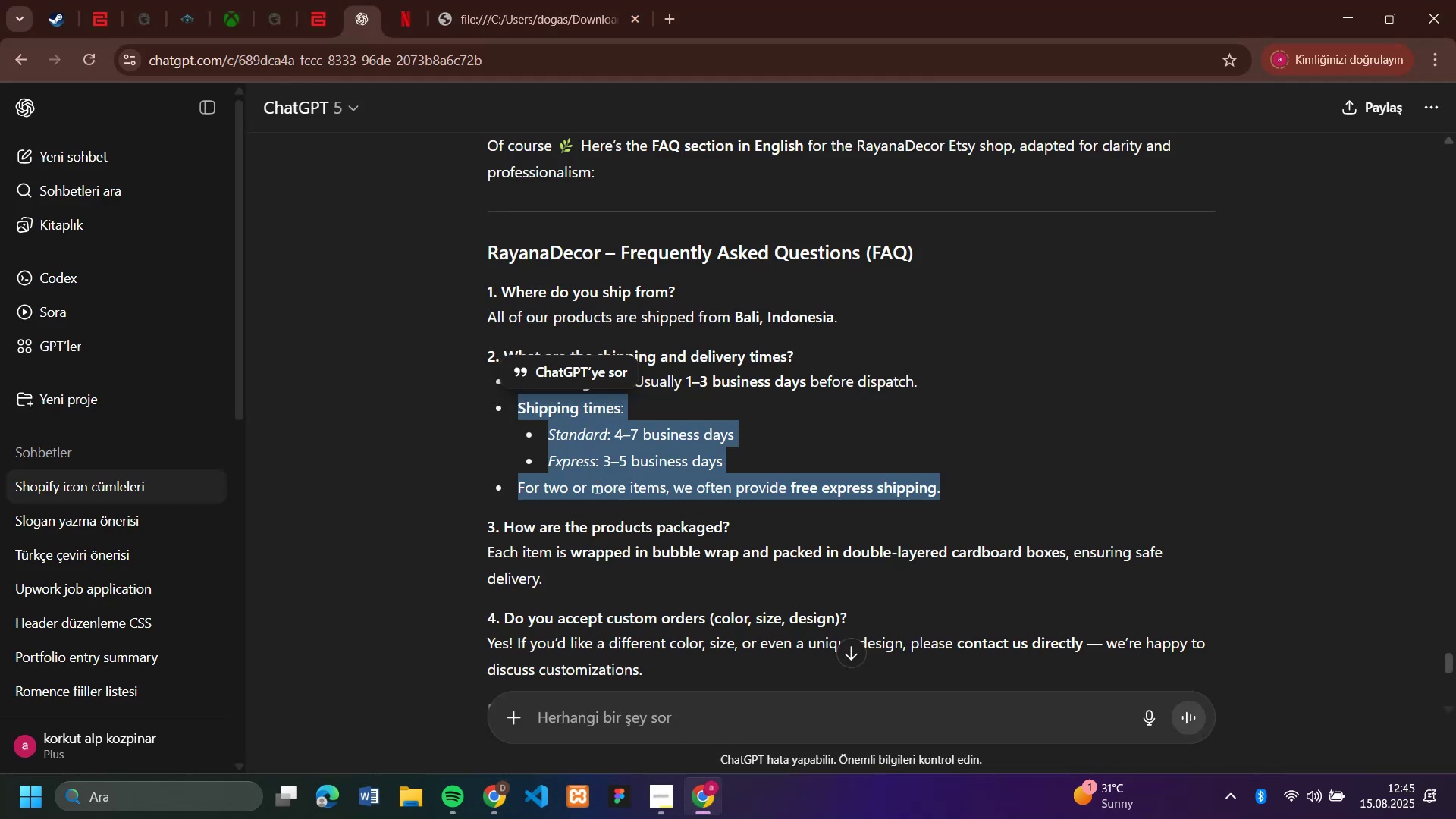 
left_click([596, 487])
 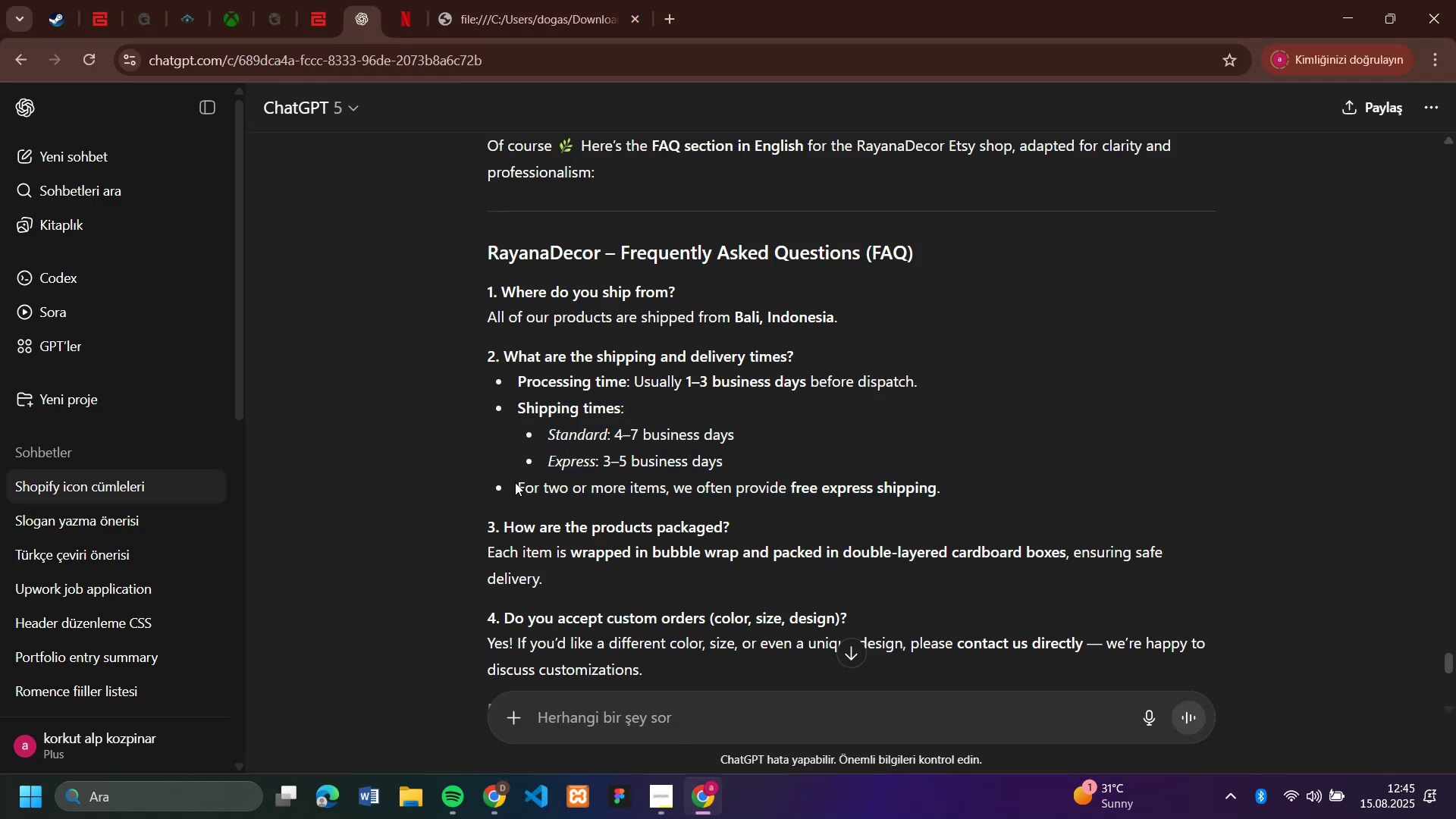 
left_click_drag(start_coordinate=[519, 482], to_coordinate=[951, 497])
 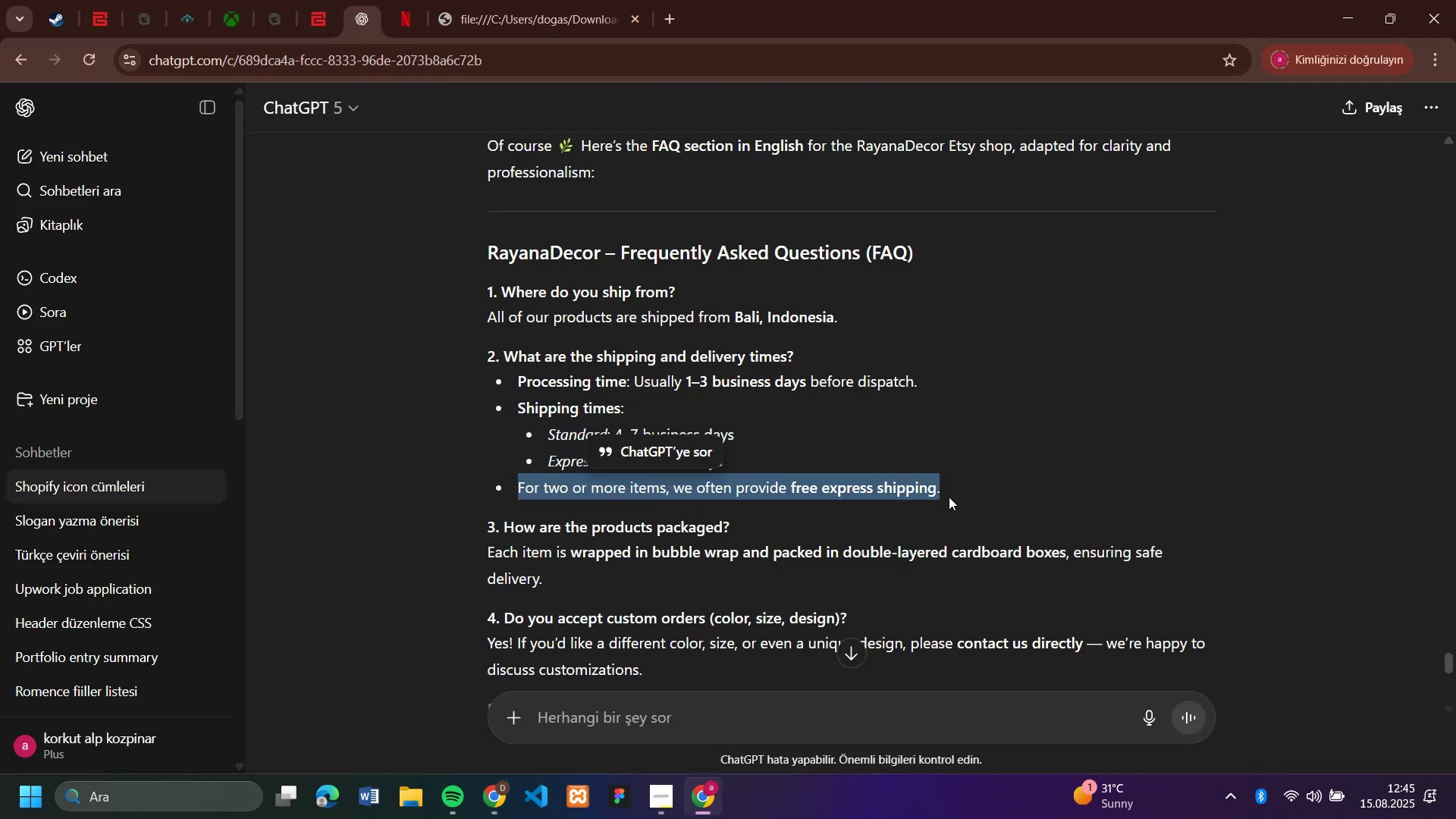 
key(Control+C)
 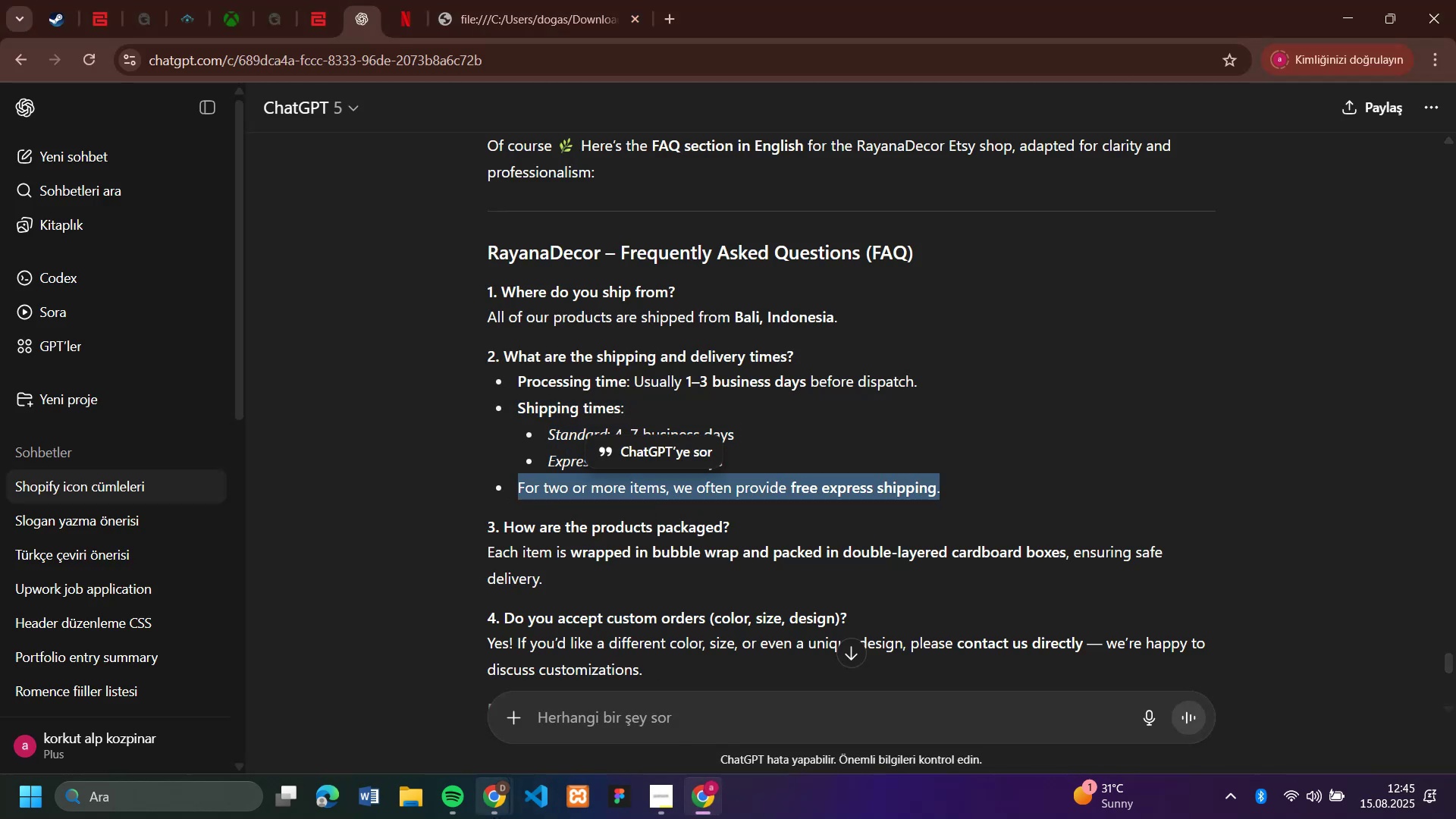 
left_click([491, 814])
 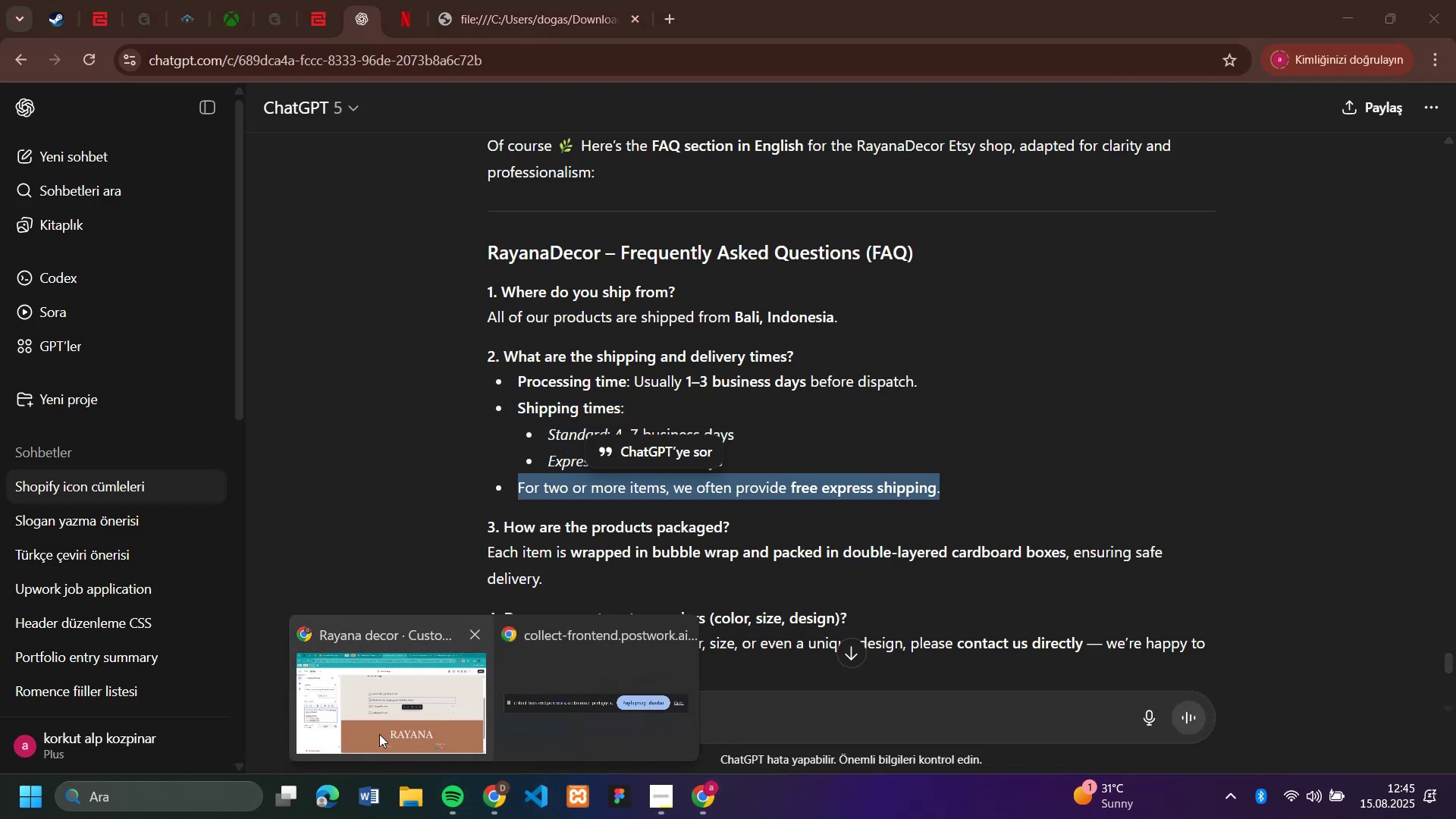 
left_click([379, 734])
 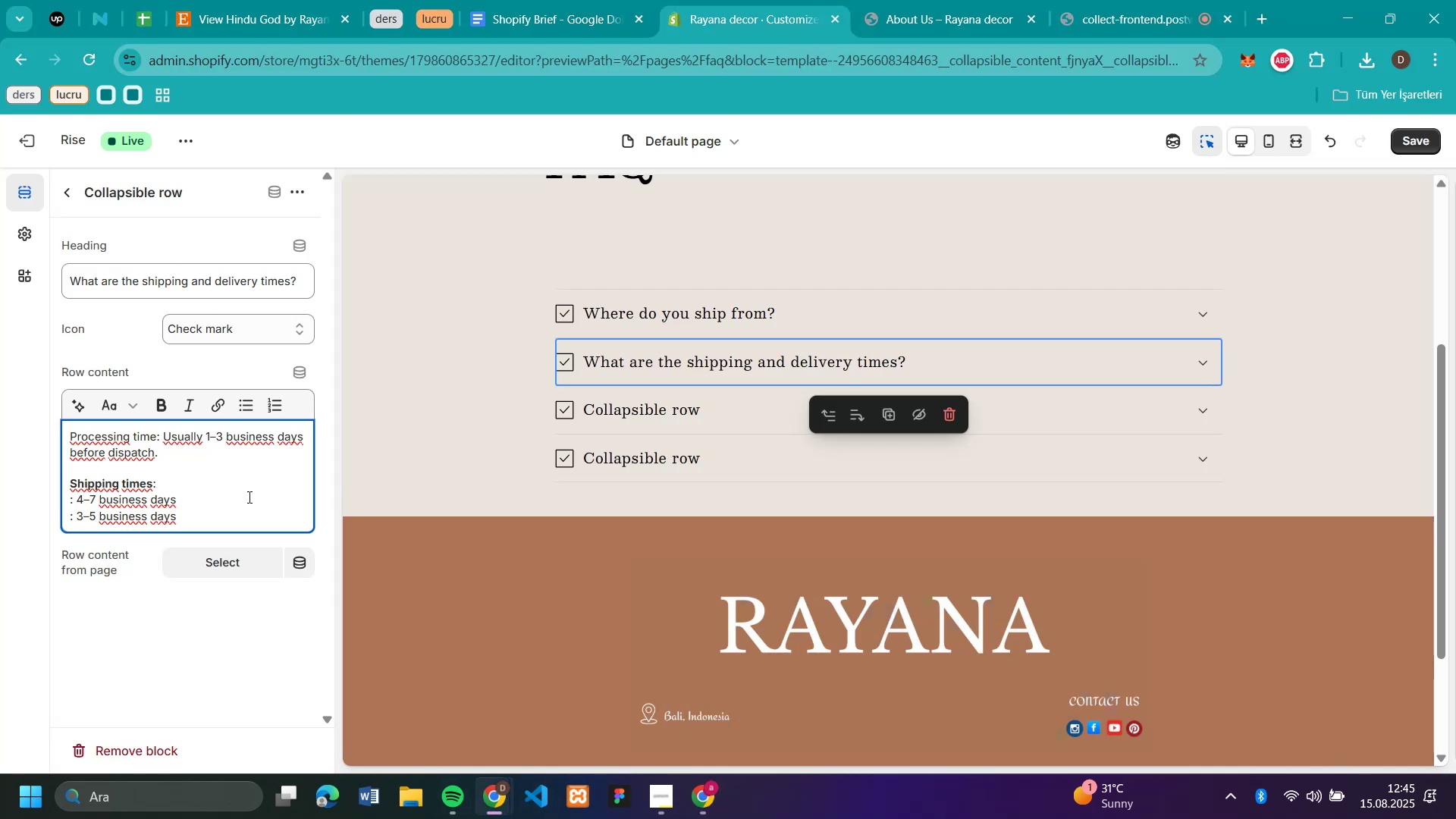 
left_click([241, 513])
 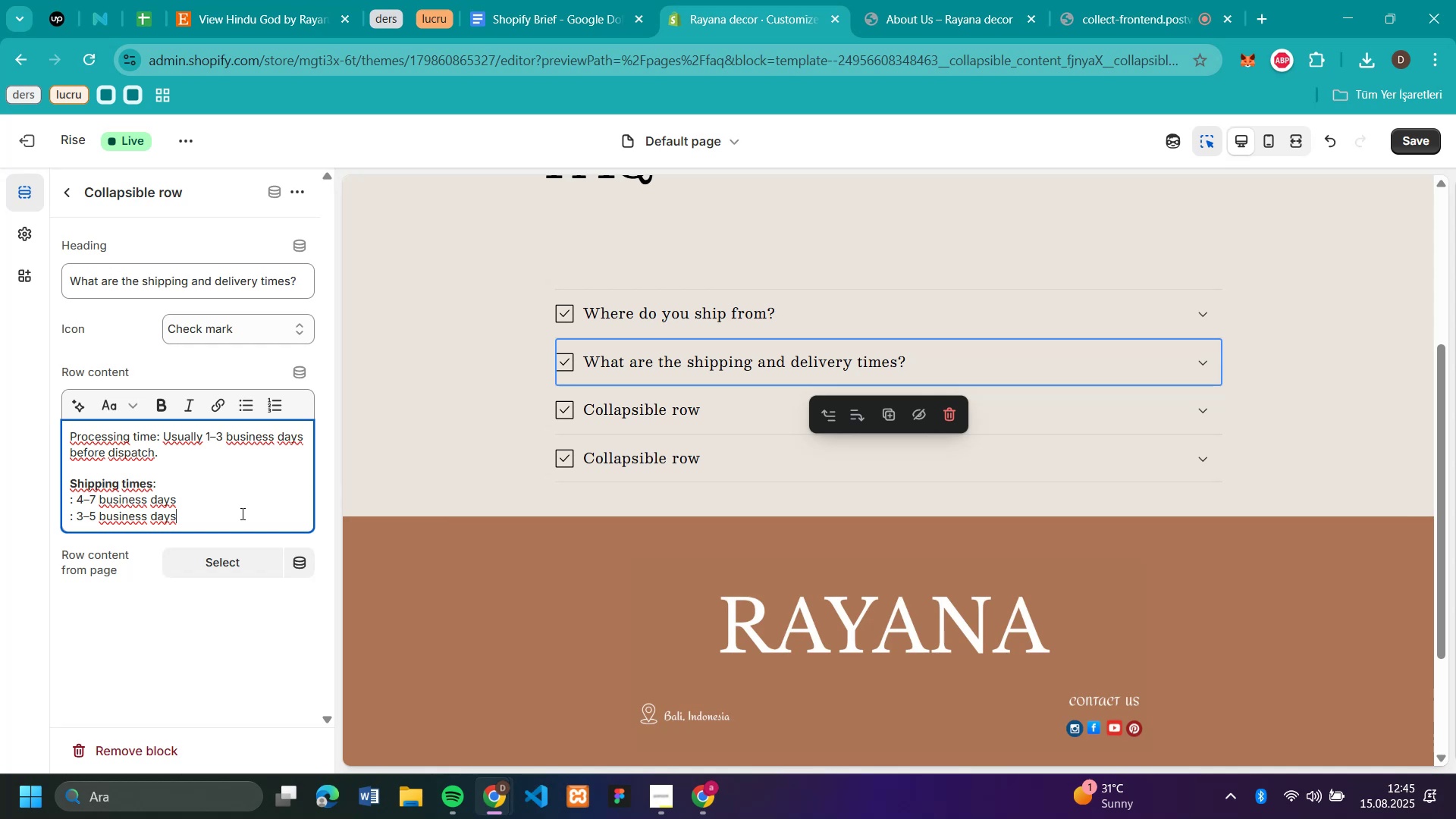 
key(Enter)
 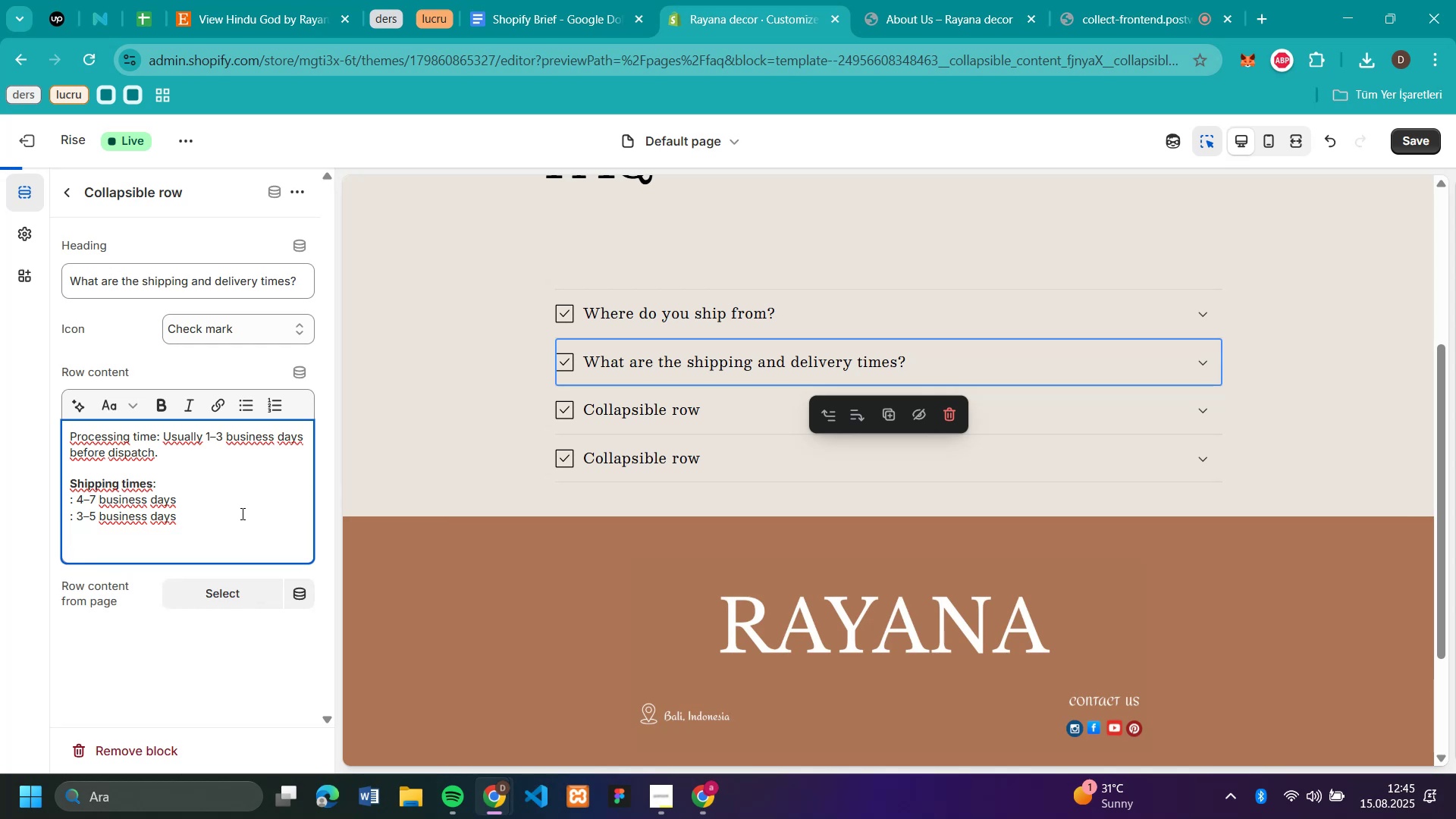 
key(Control+V)
 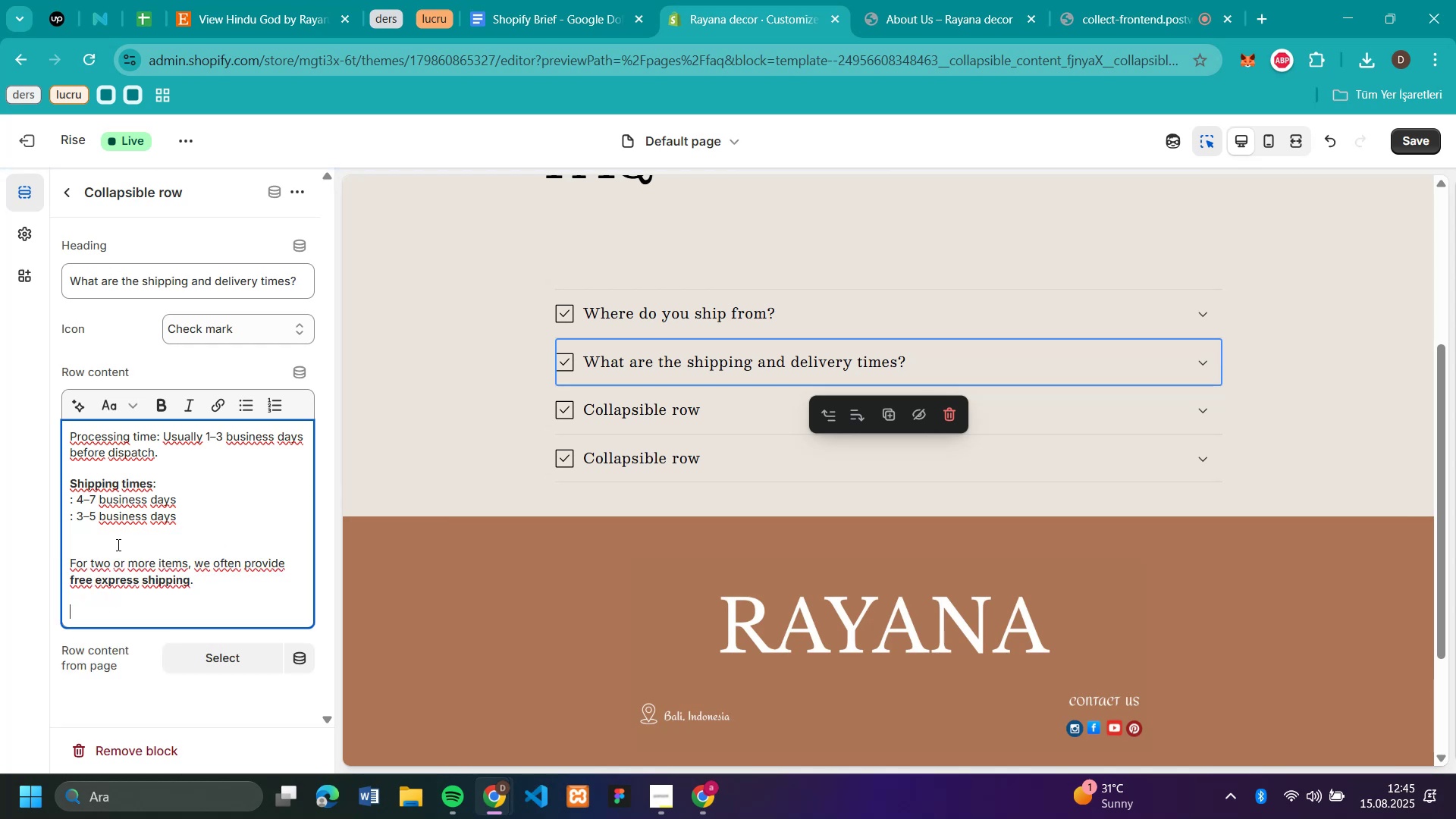 
key(Backspace)
 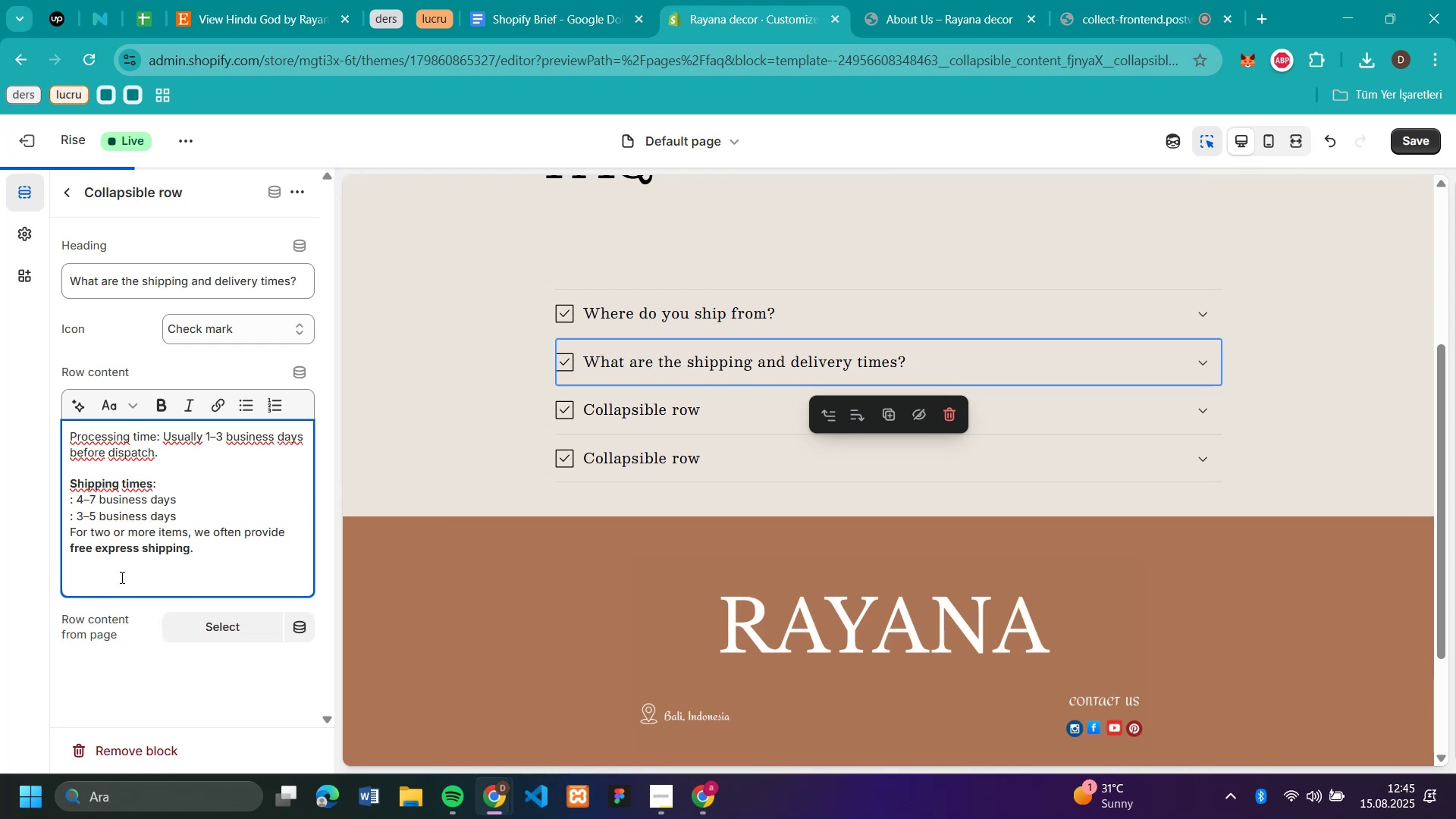 
left_click([121, 577])
 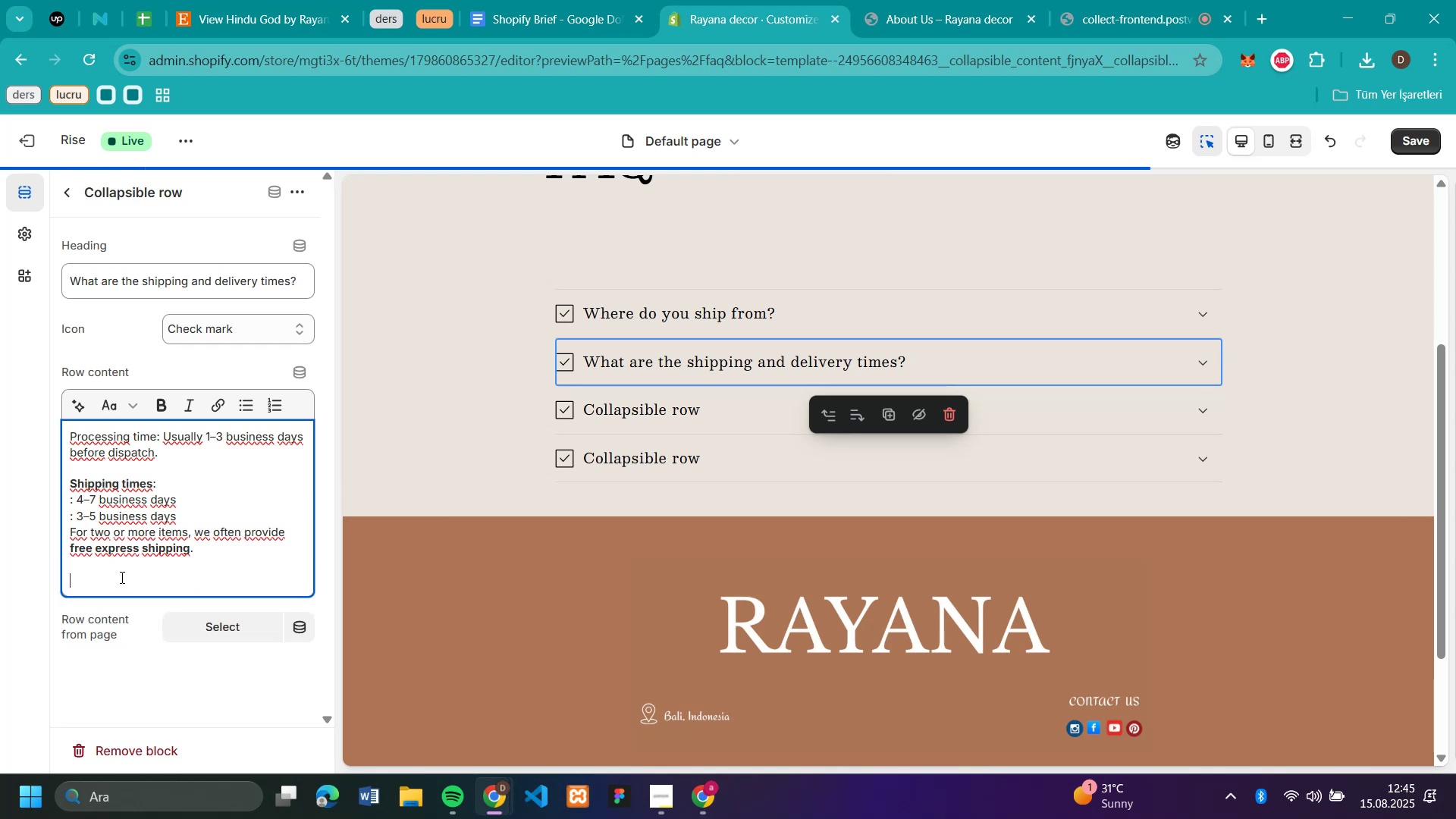 
key(Backspace)
 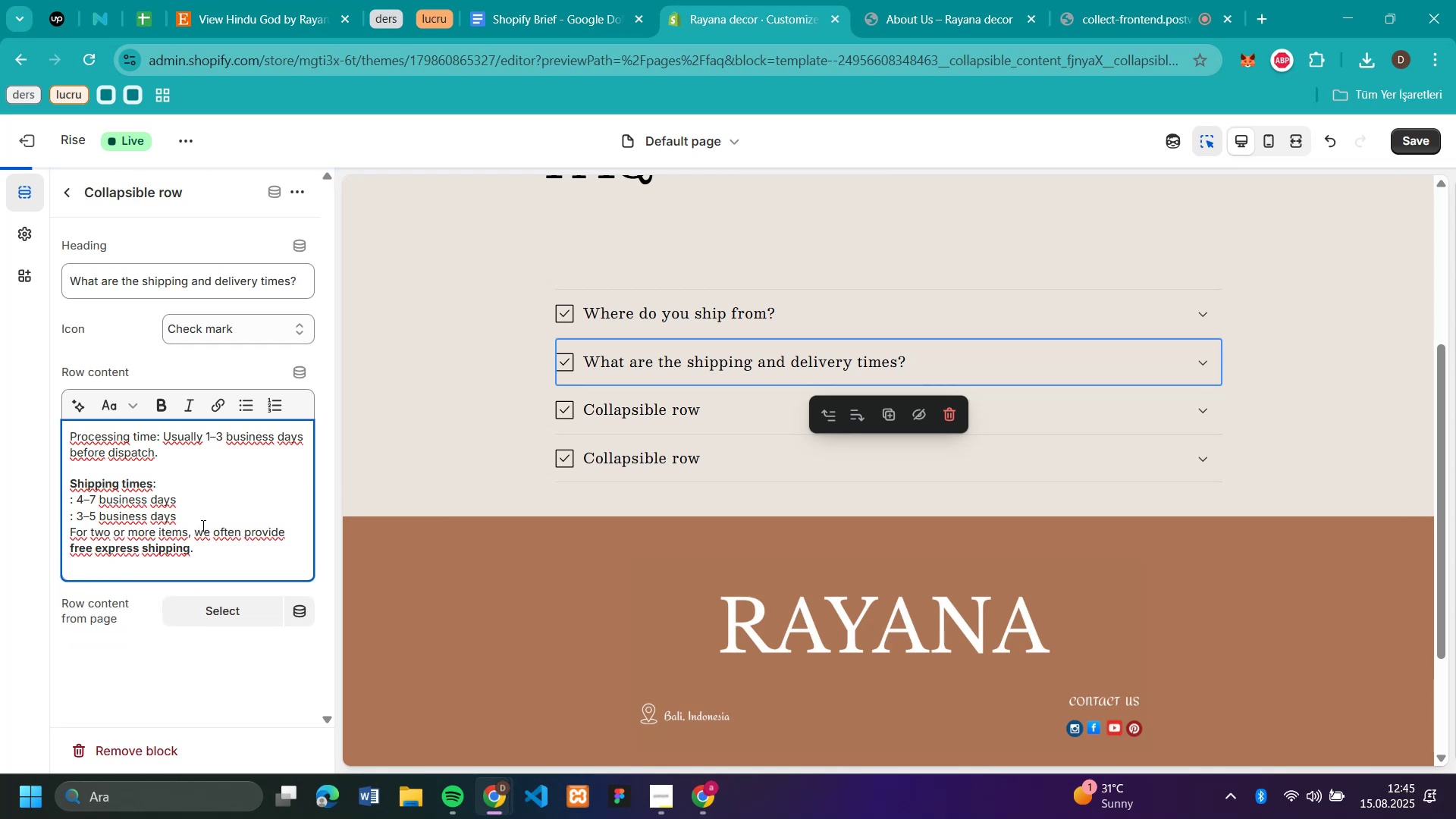 
left_click([202, 520])
 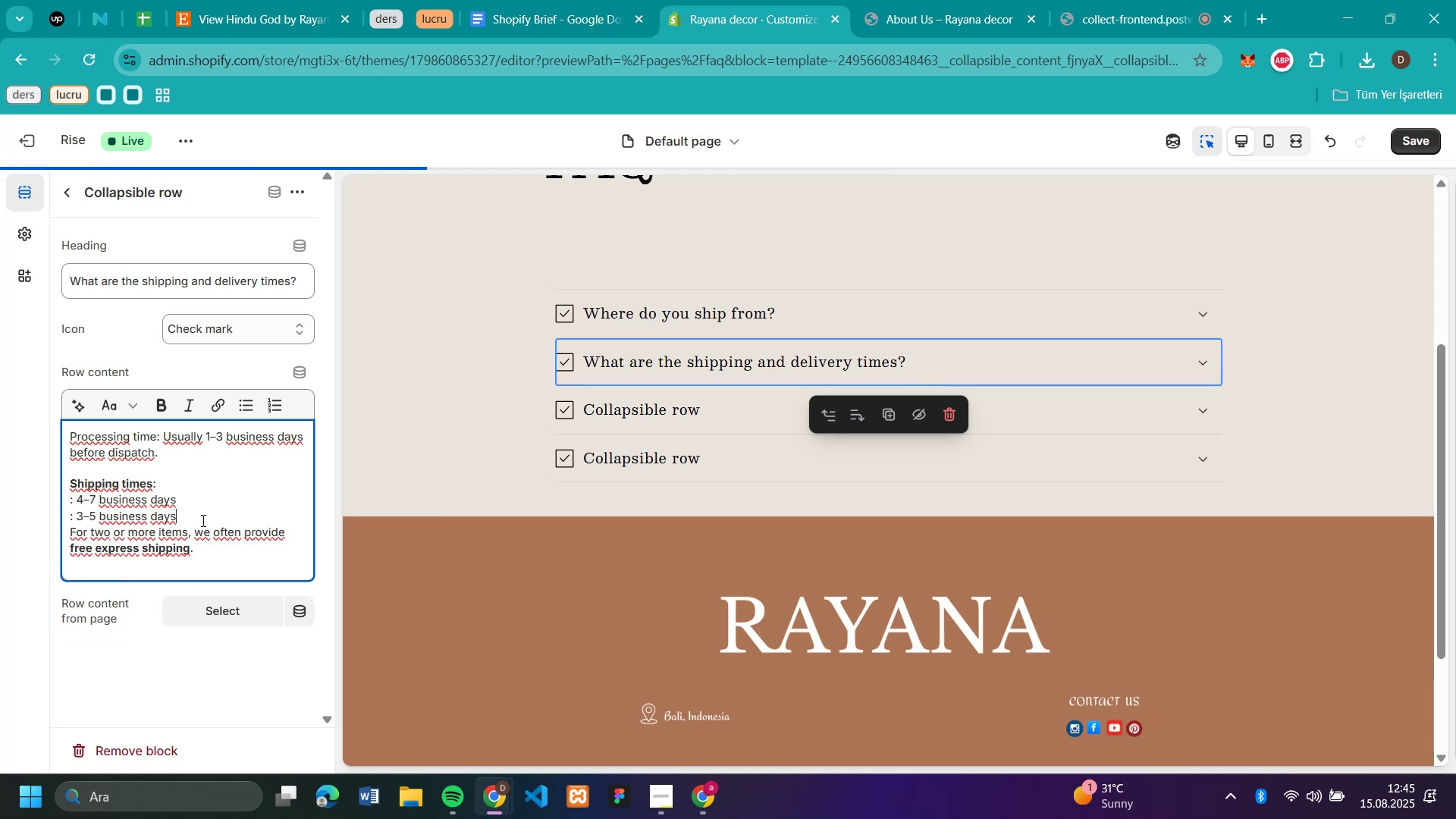 
key(Backspace)
 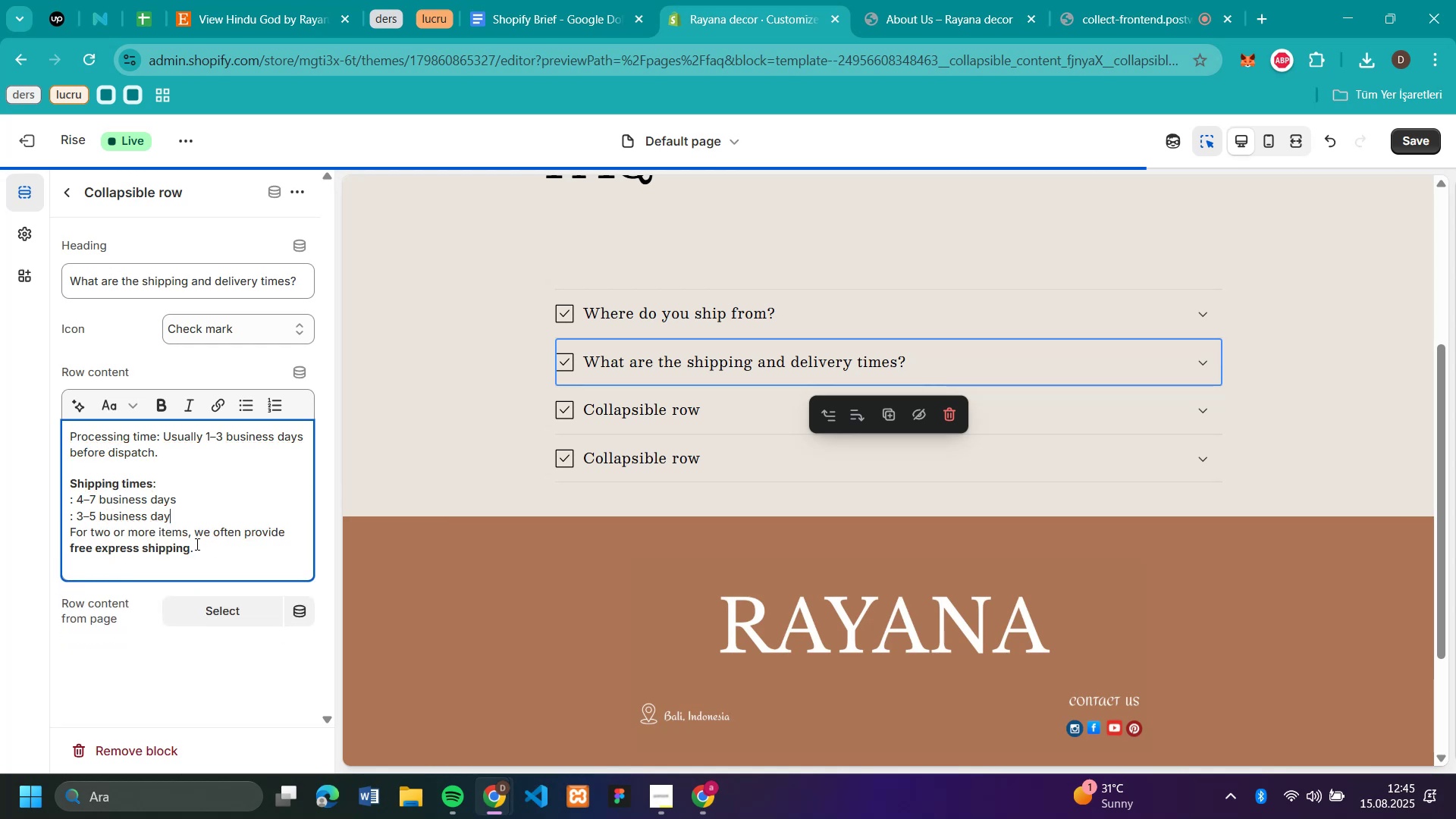 
key(S)
 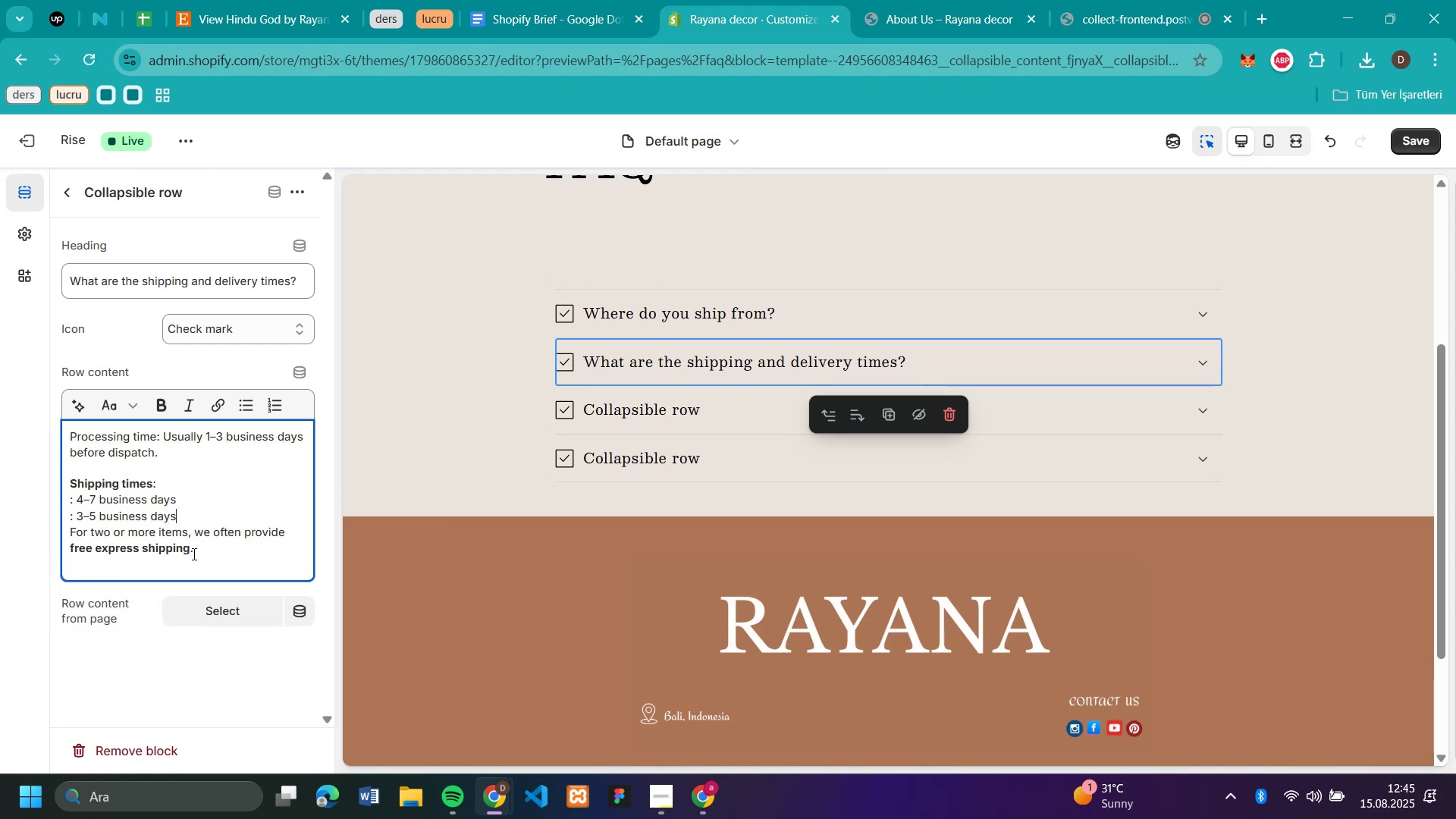 
key(Enter)
 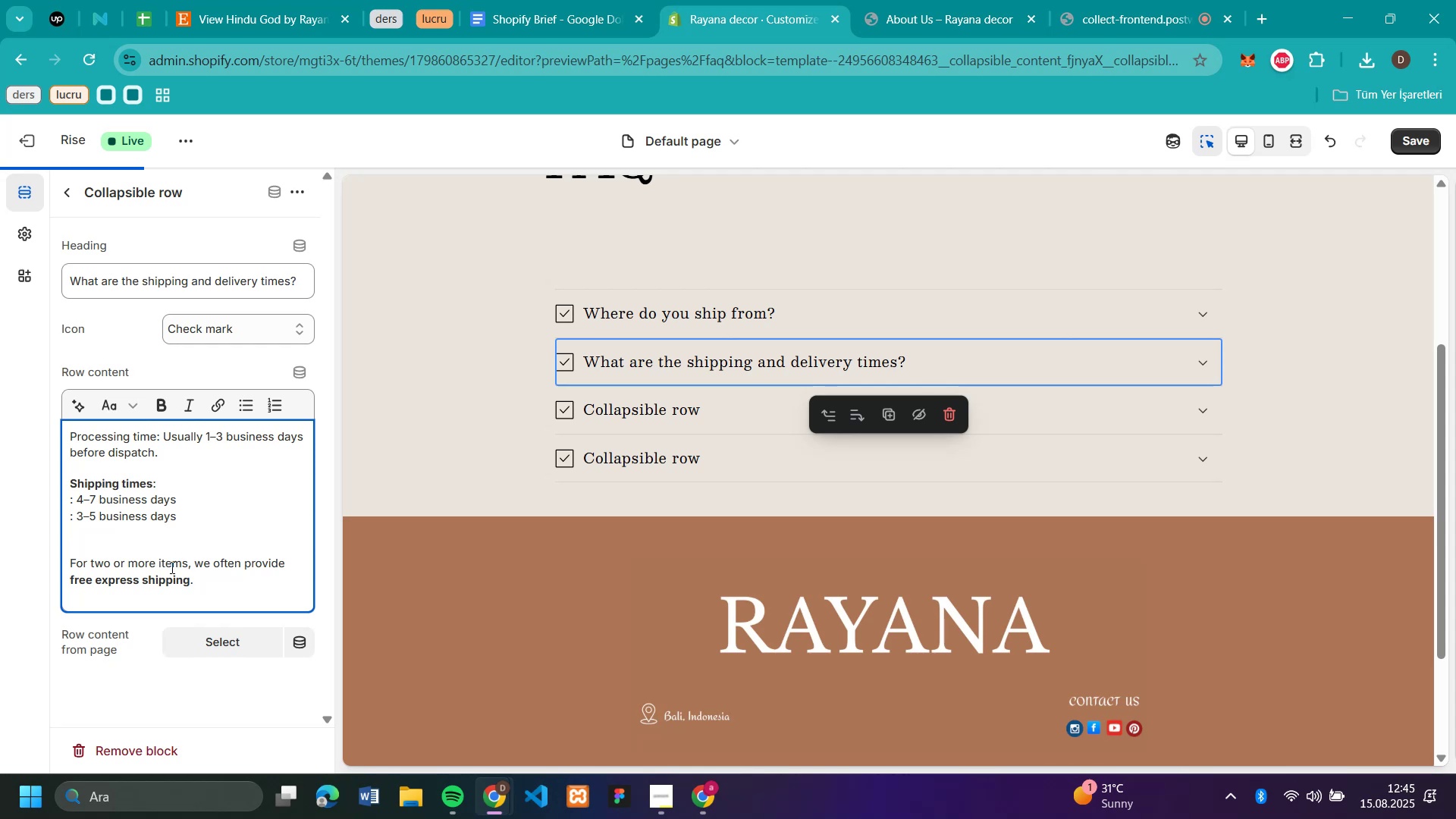 
key(Backspace)
 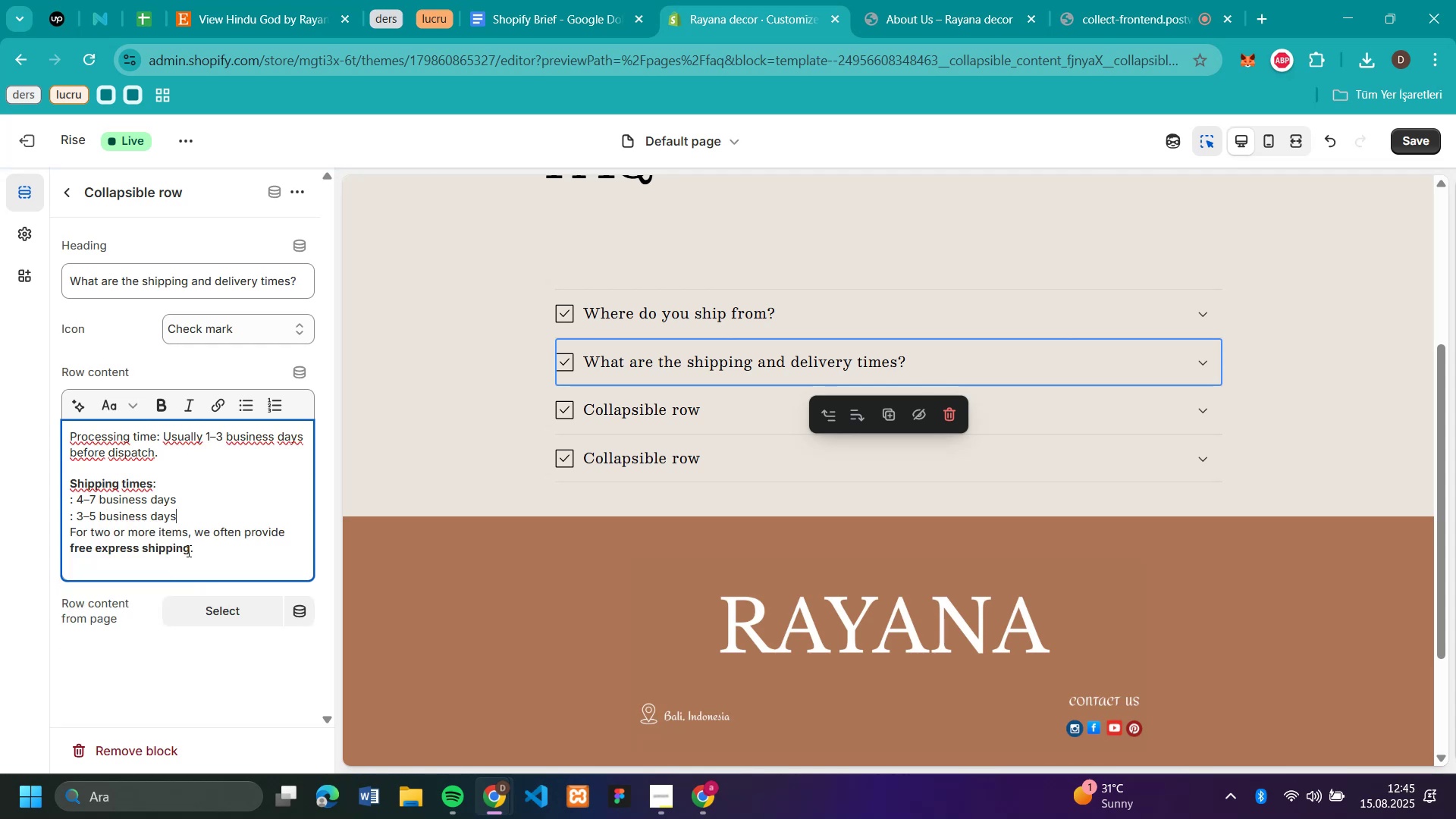 
left_click_drag(start_coordinate=[202, 554], to_coordinate=[63, 554])
 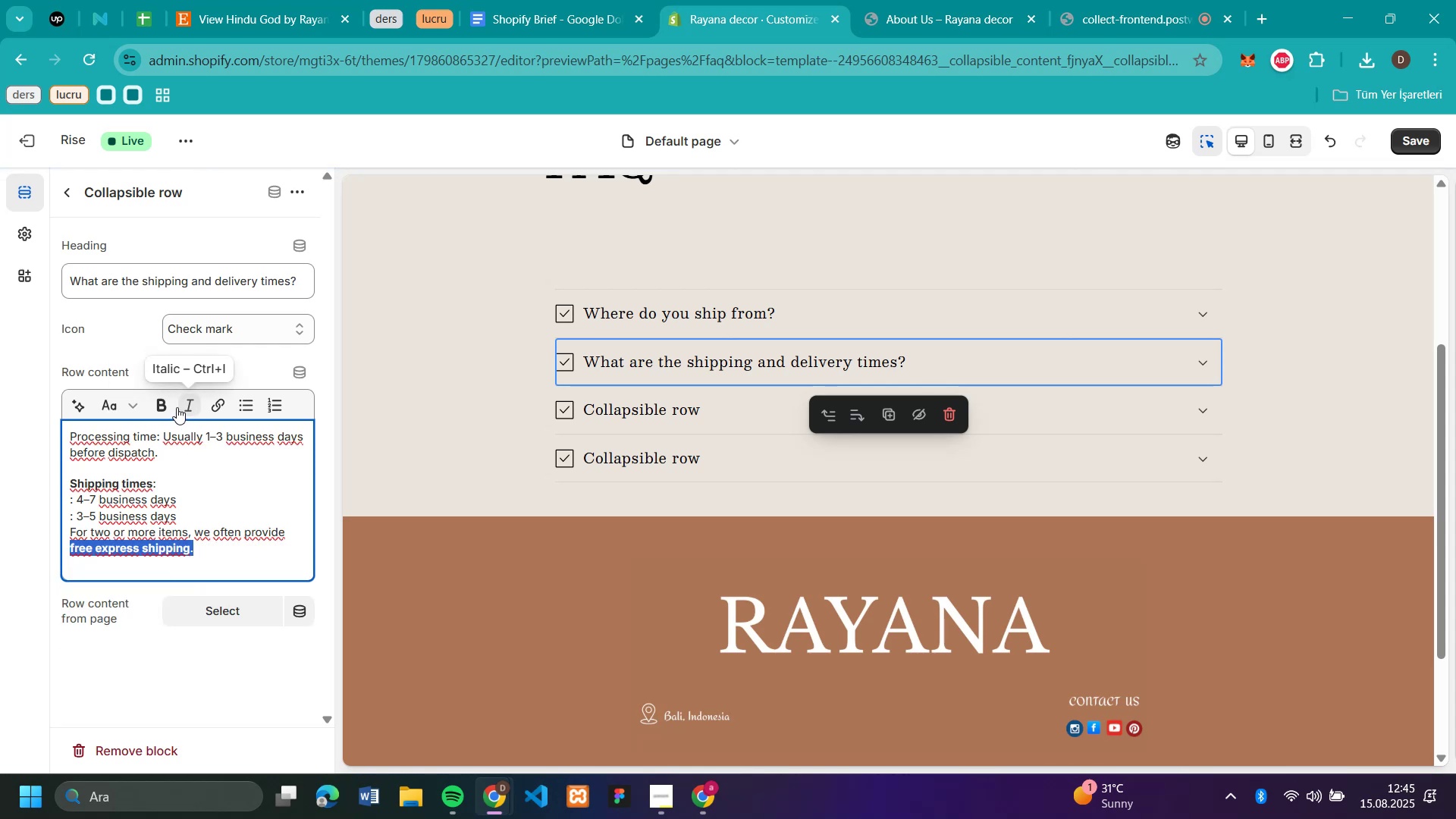 
left_click([170, 406])
 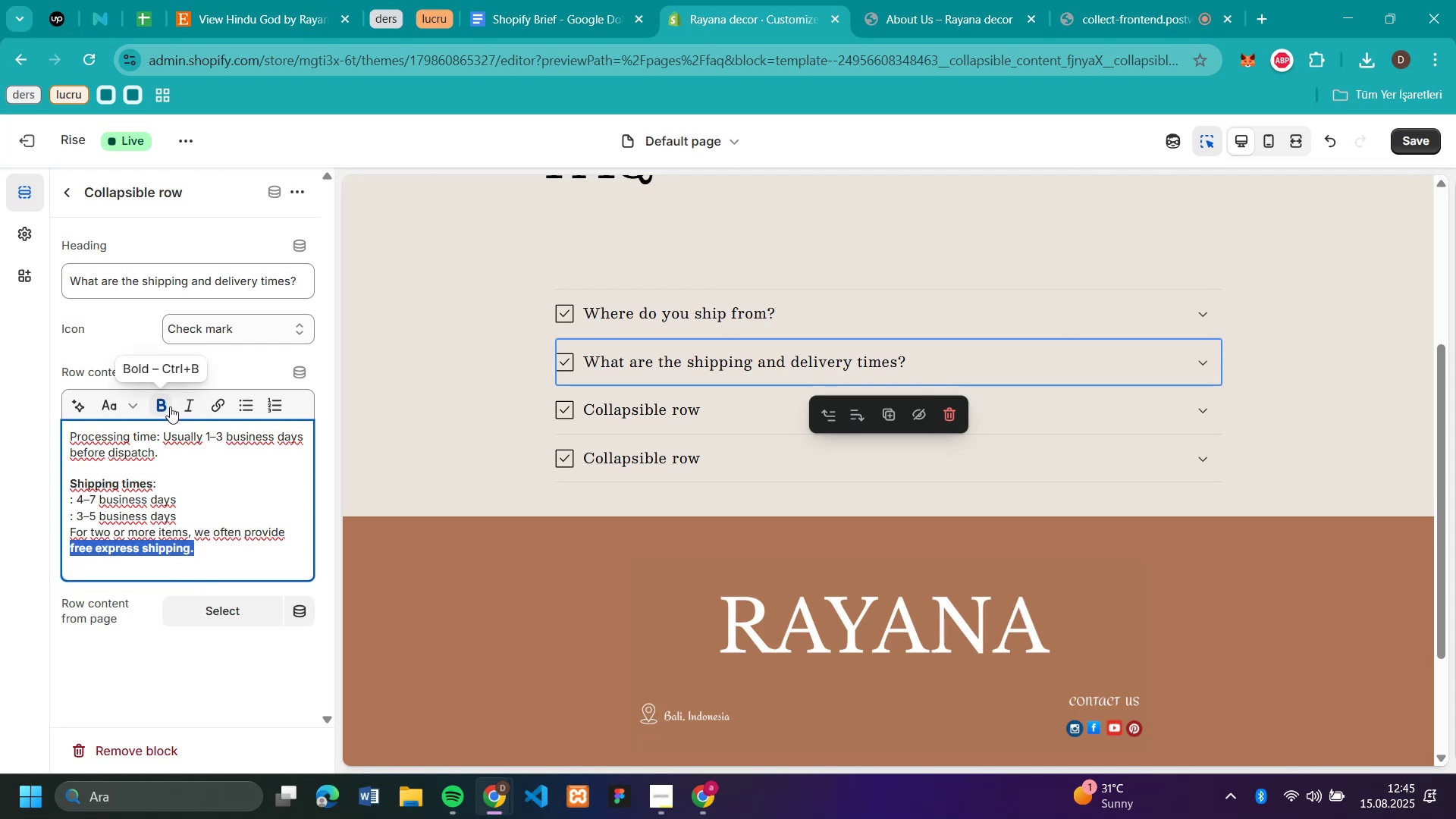 
left_click([170, 406])
 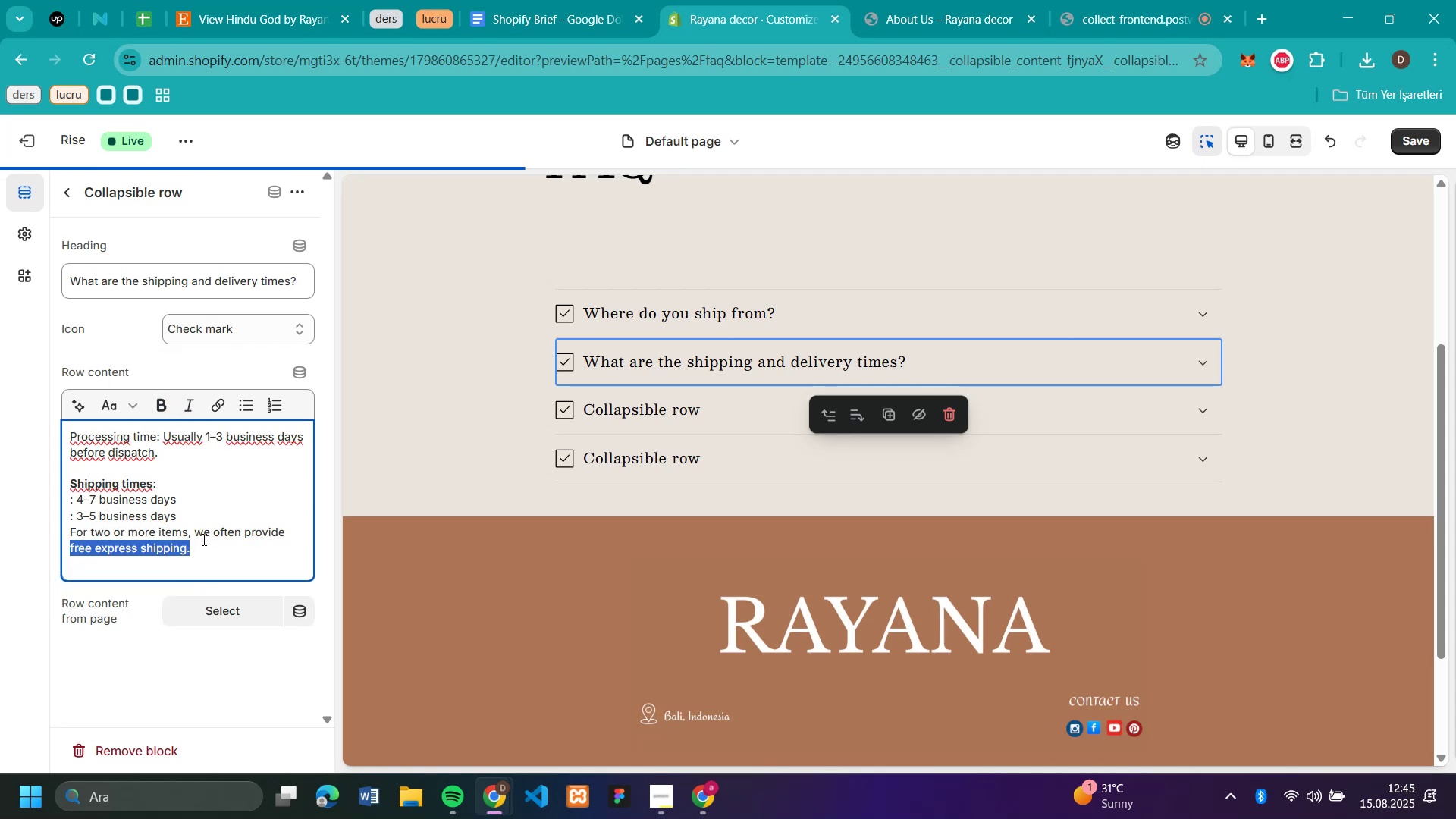 
left_click([202, 539])
 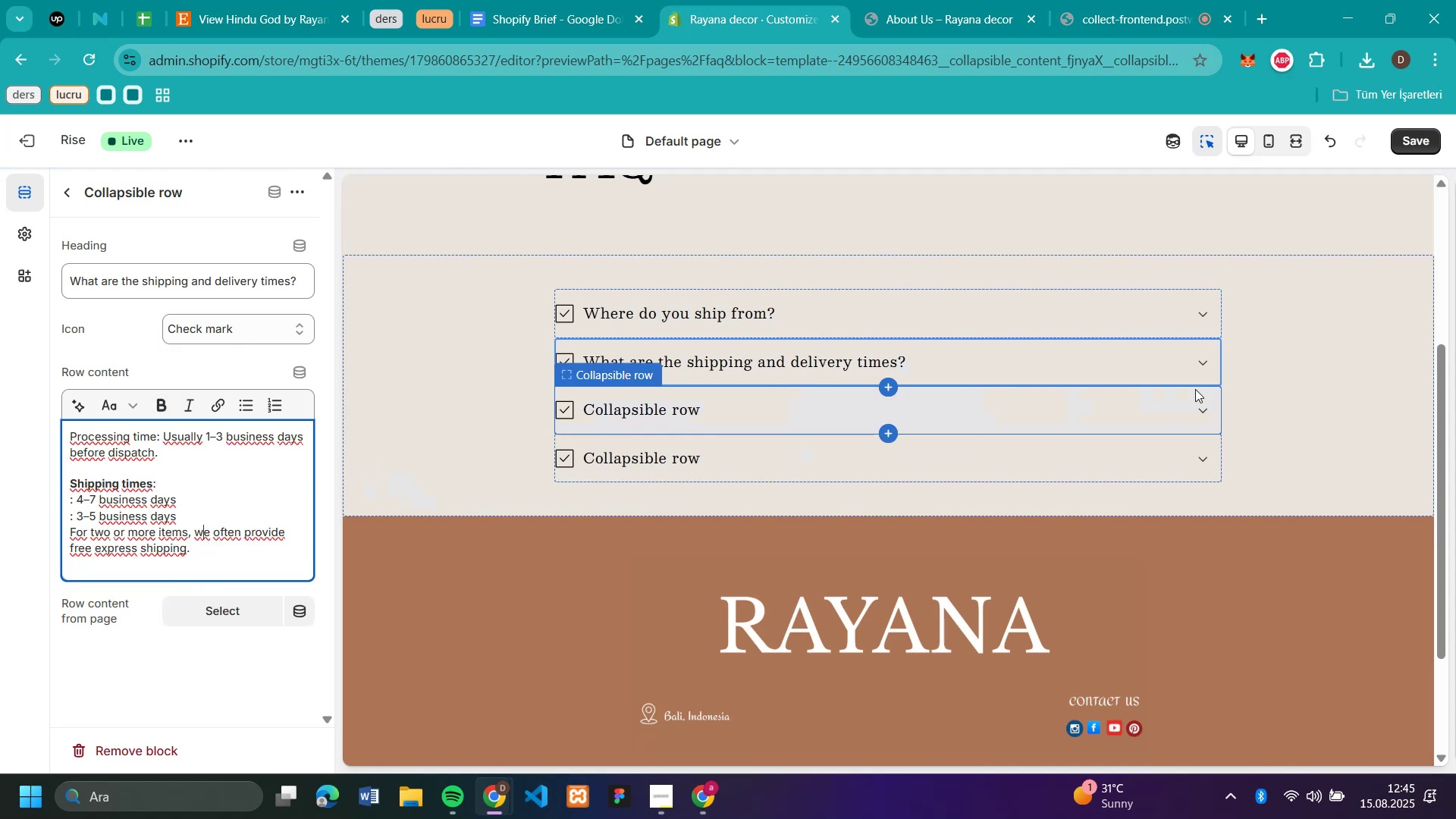 
left_click([1205, 363])
 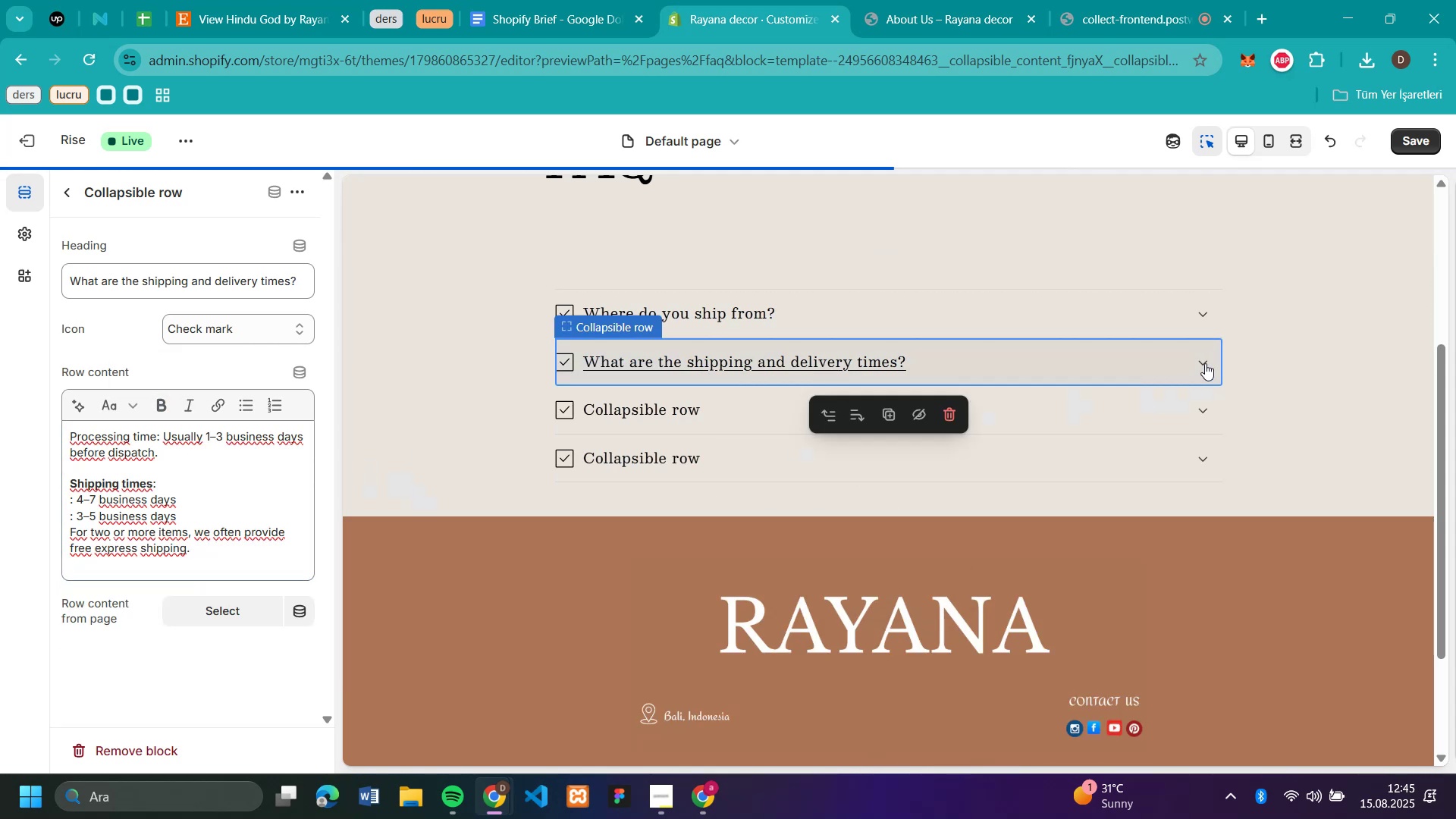 
left_click([1205, 363])
 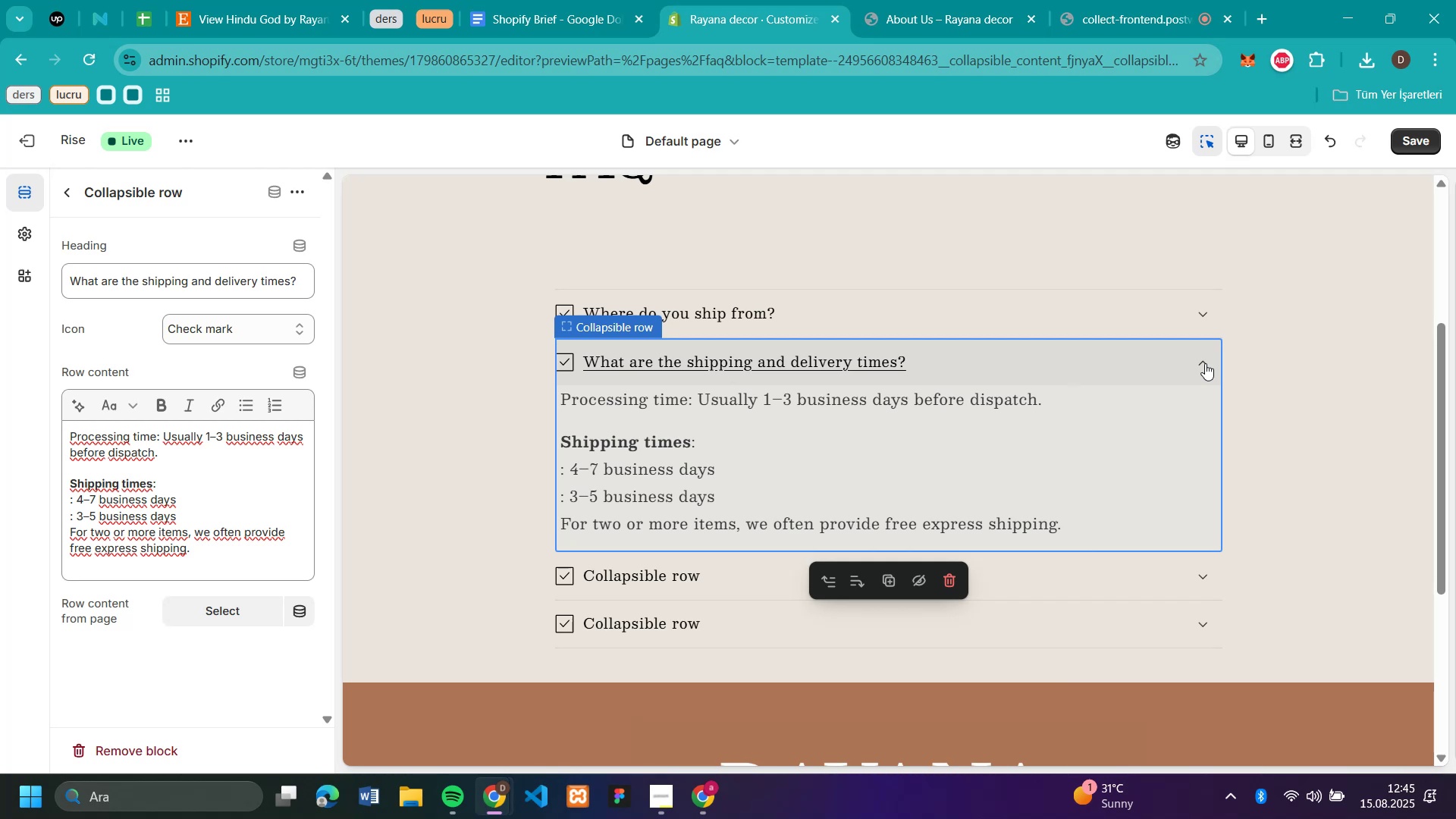 
left_click([1205, 363])
 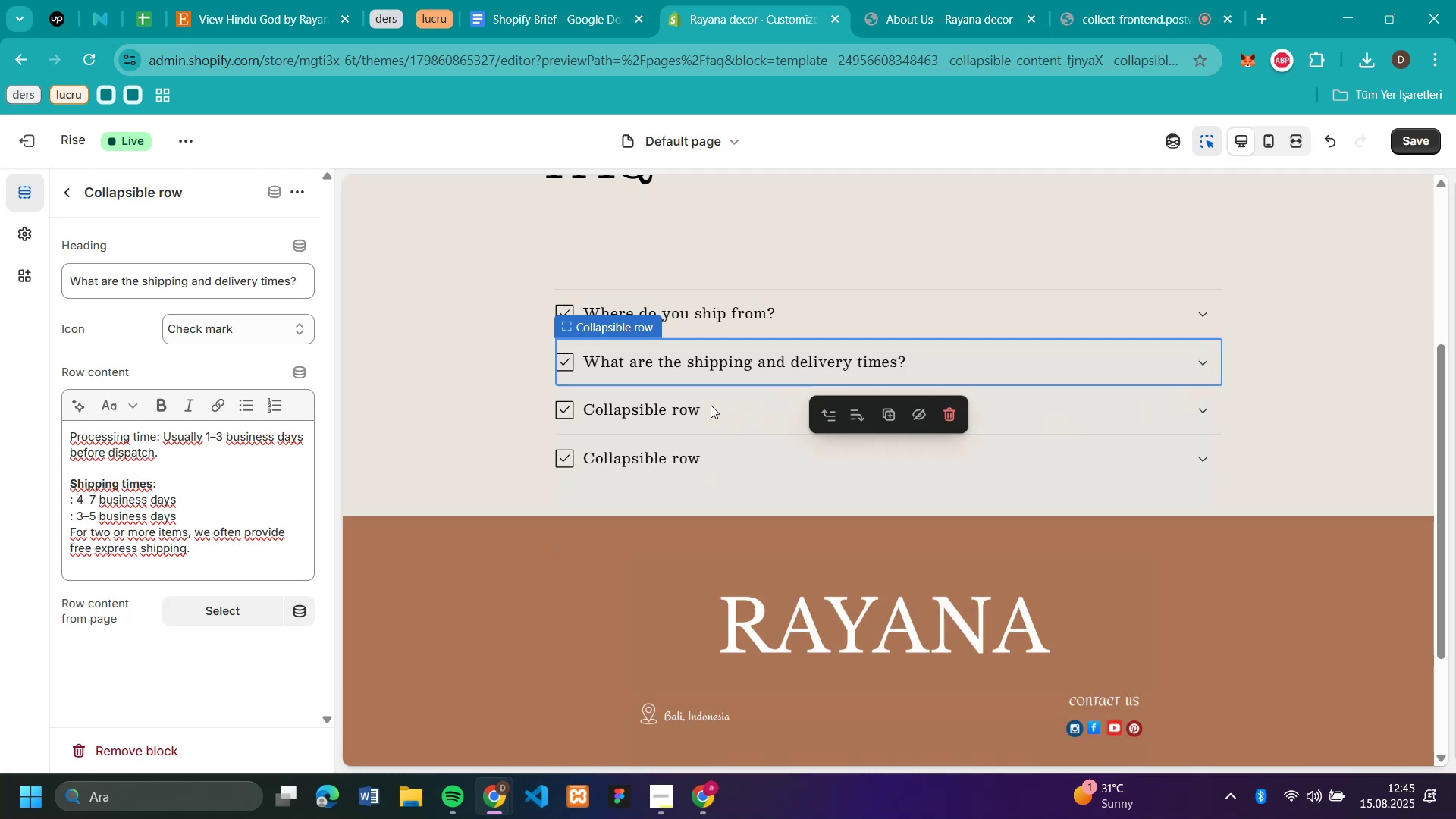 
left_click([656, 410])
 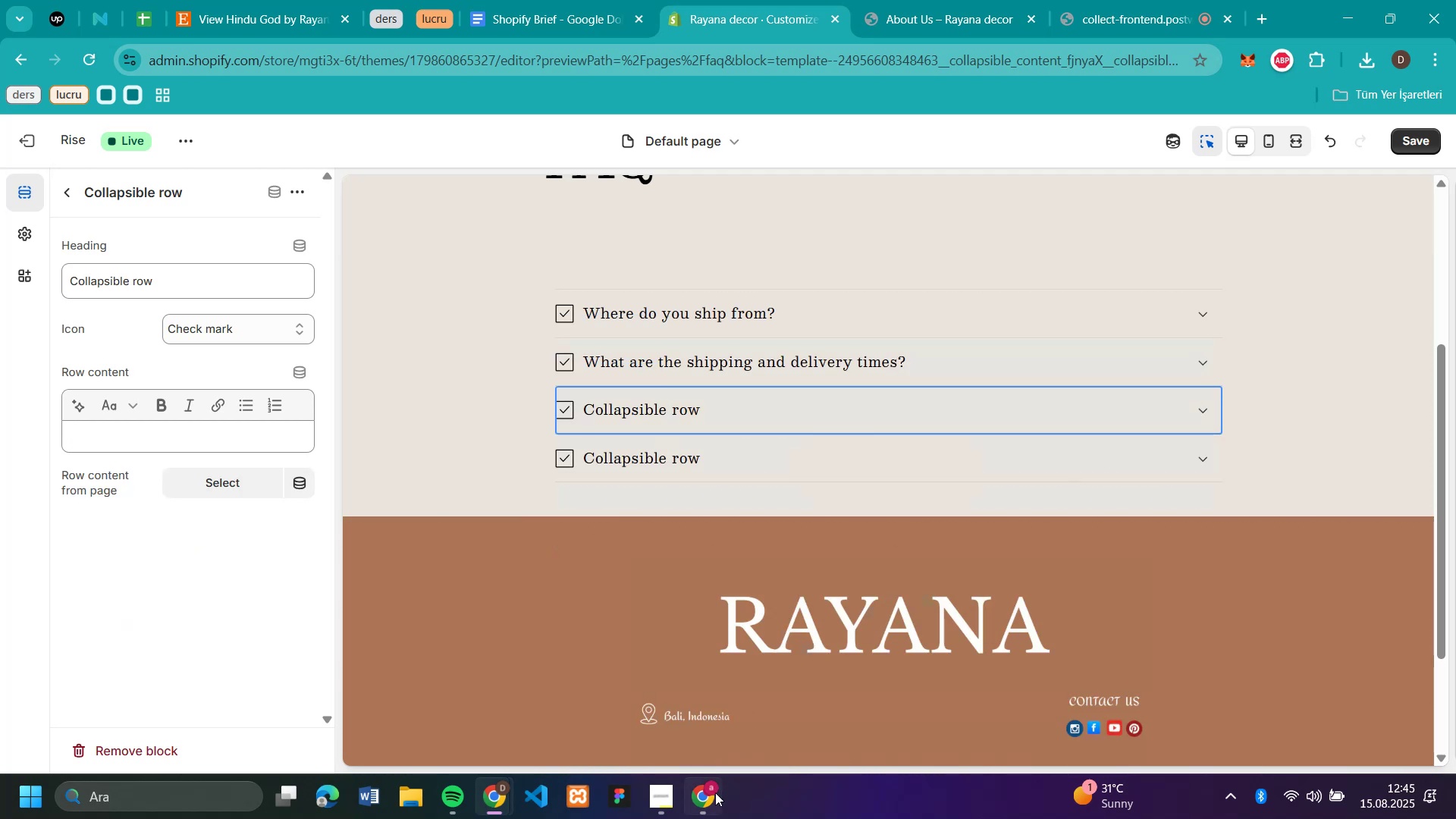 
left_click([710, 799])
 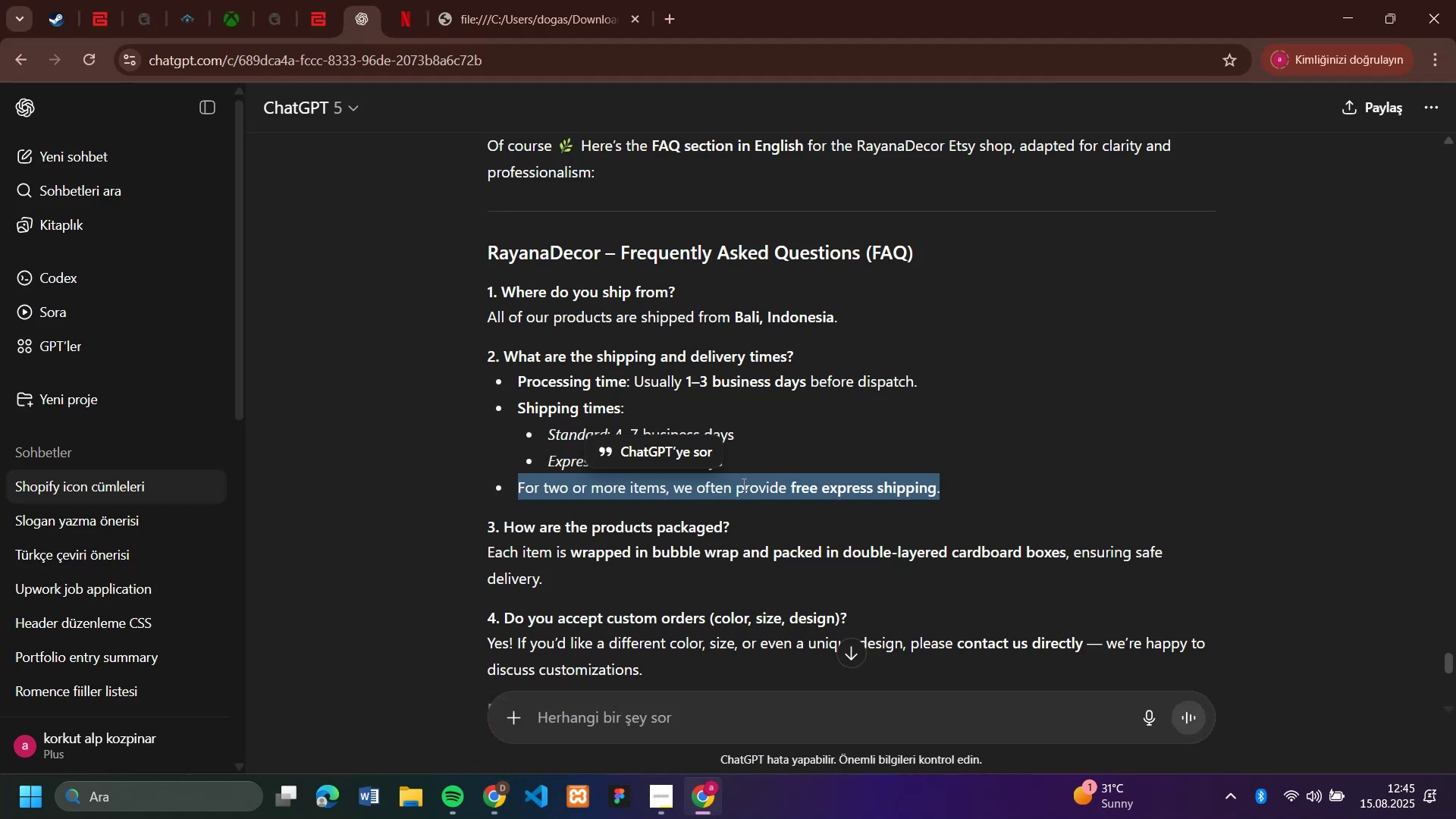 
scroll: coordinate [793, 475], scroll_direction: down, amount: 2.0
 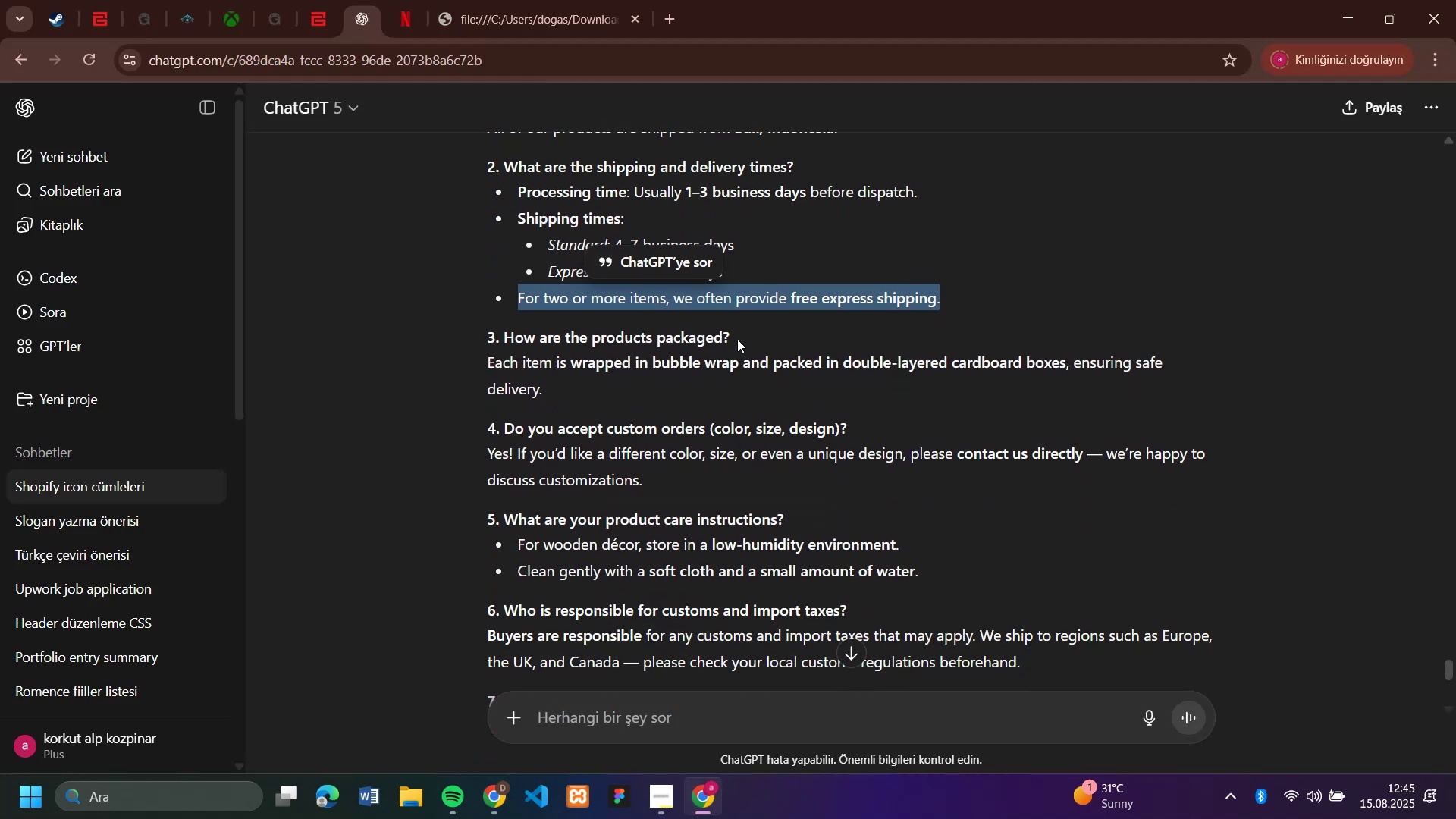 
left_click_drag(start_coordinate=[739, 335], to_coordinate=[503, 335])
 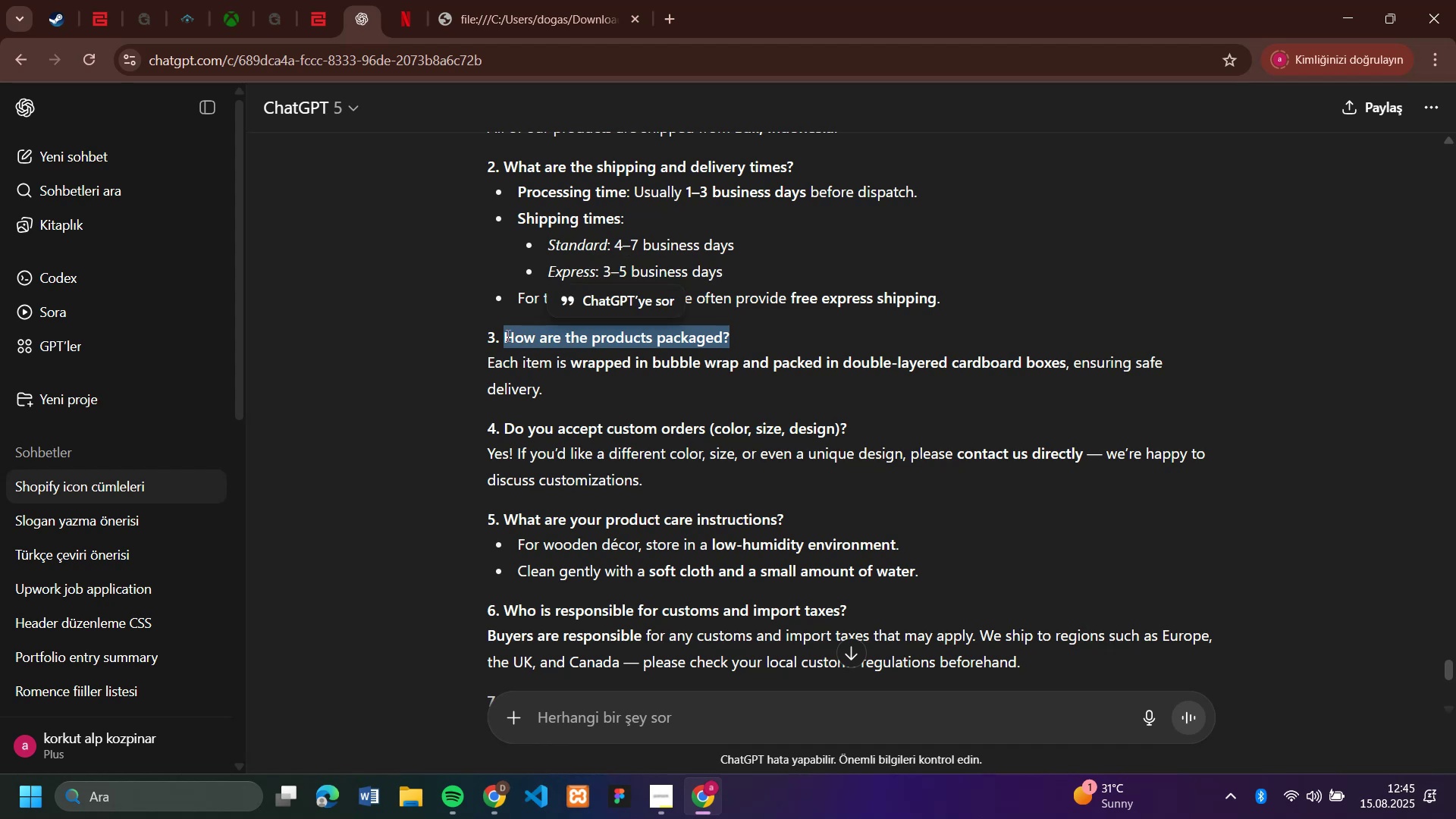 
key(Control+C)
 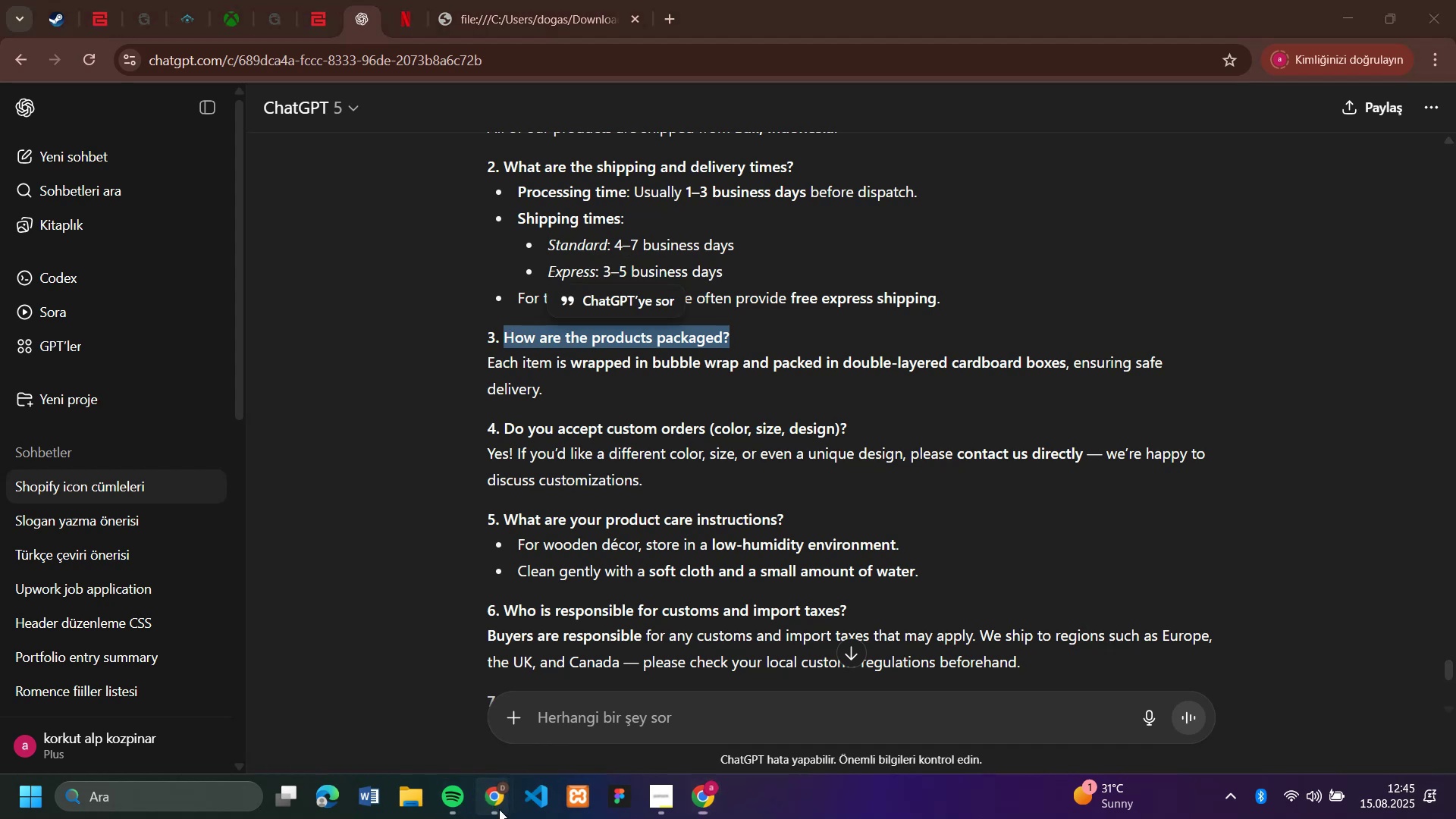 
left_click([386, 721])
 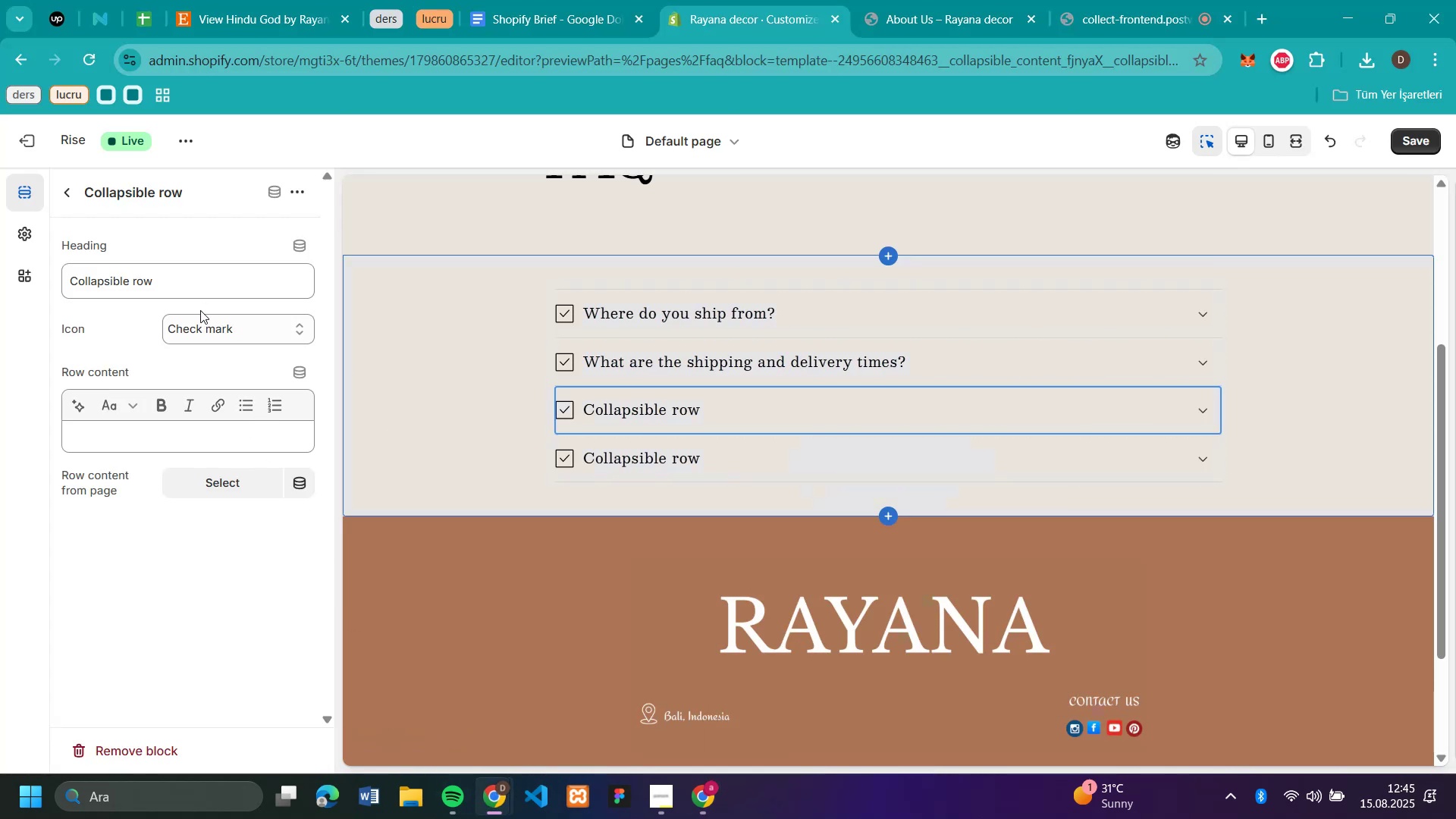 
left_click([205, 284])
 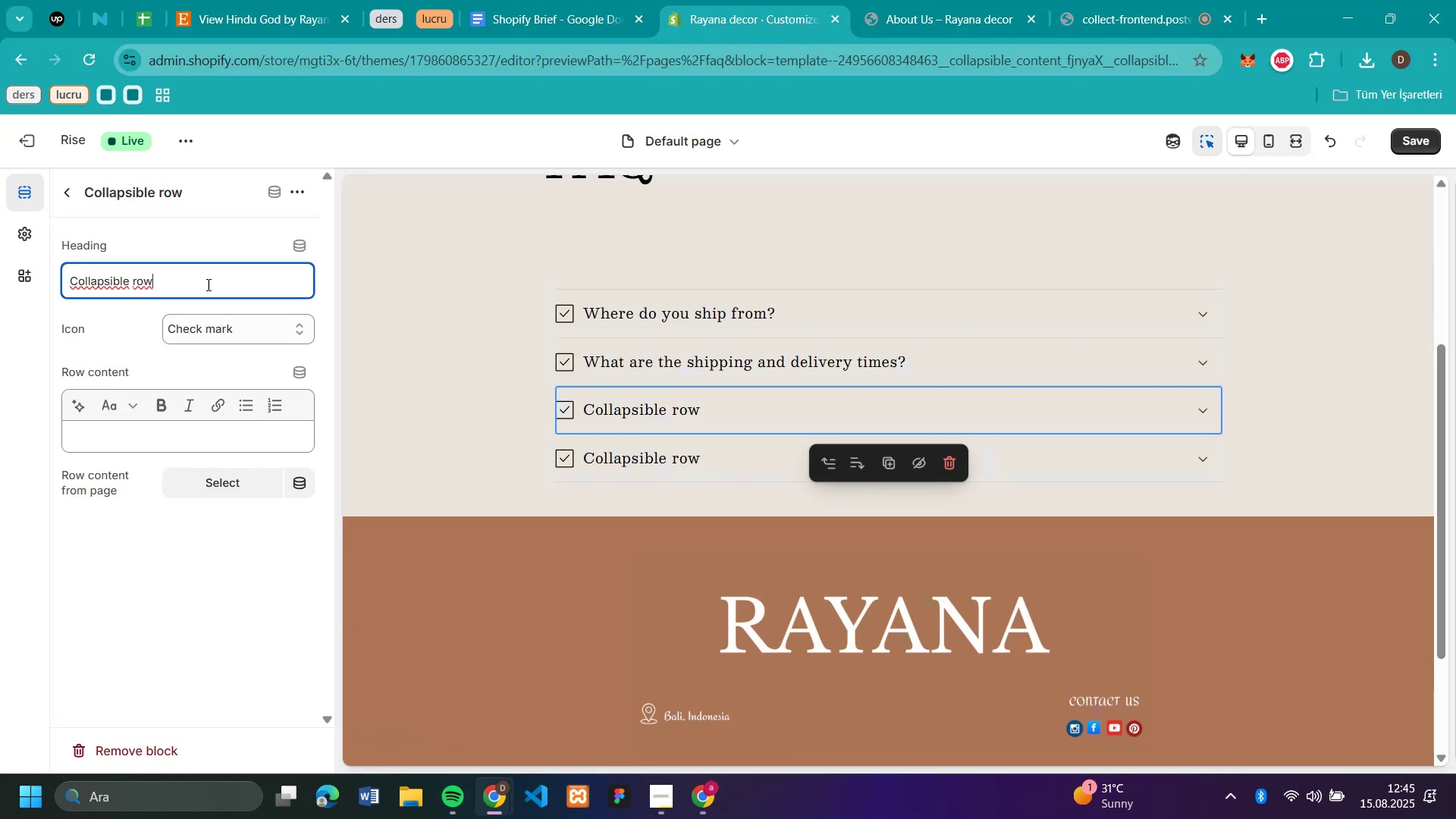 
triple_click([207, 284])
 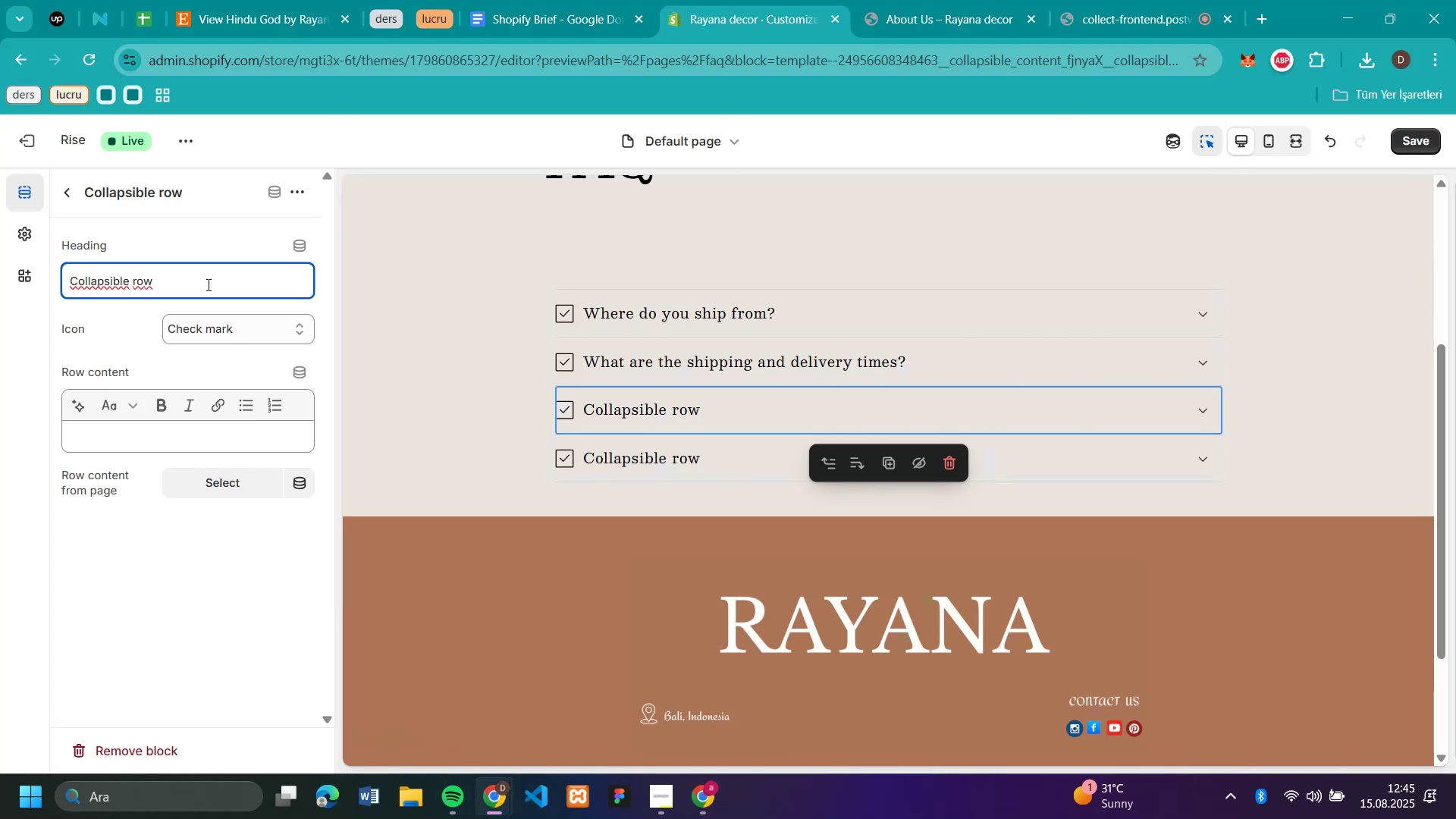 
triple_click([207, 284])
 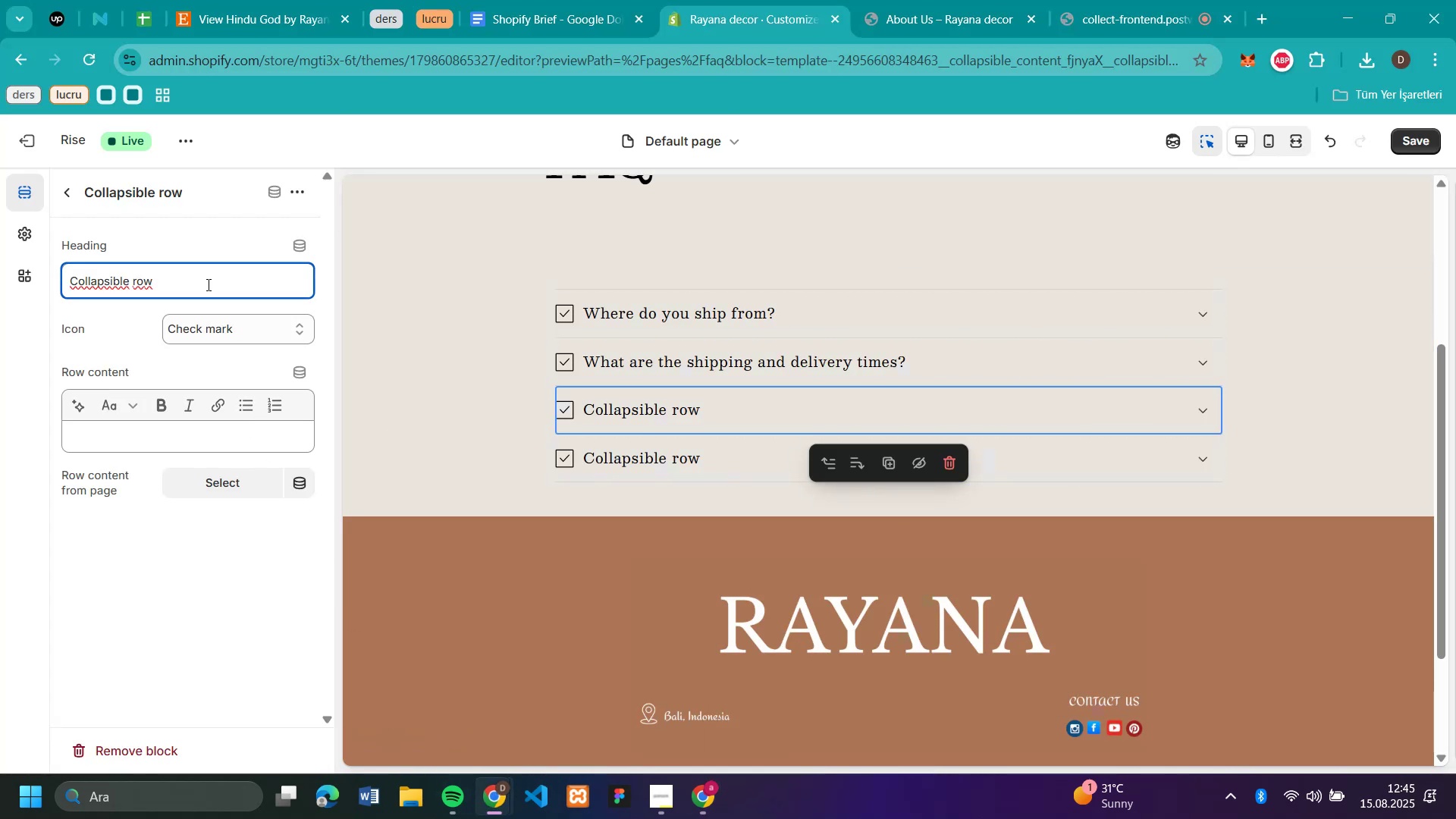 
triple_click([207, 284])
 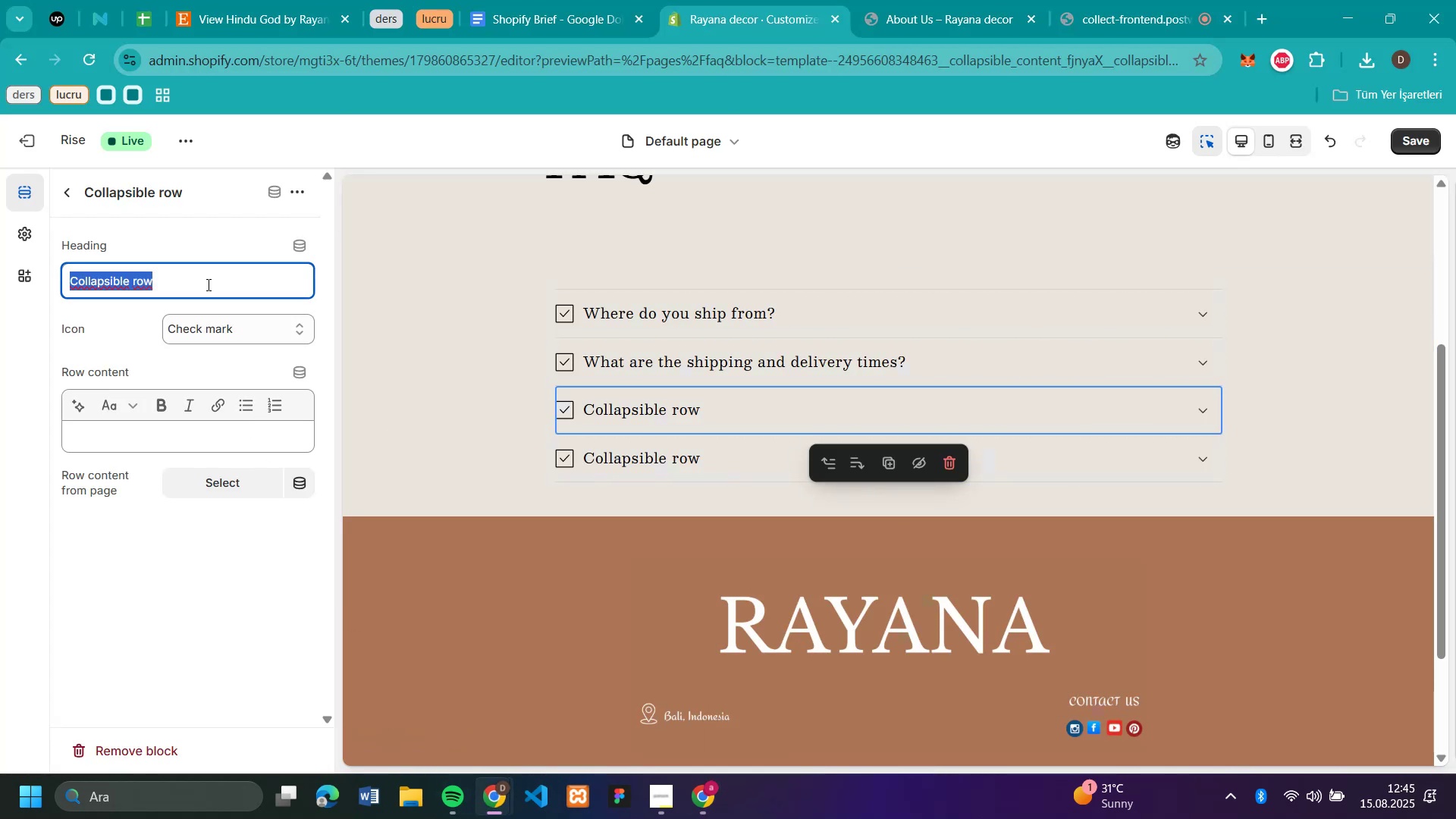 
key(Control+V)
 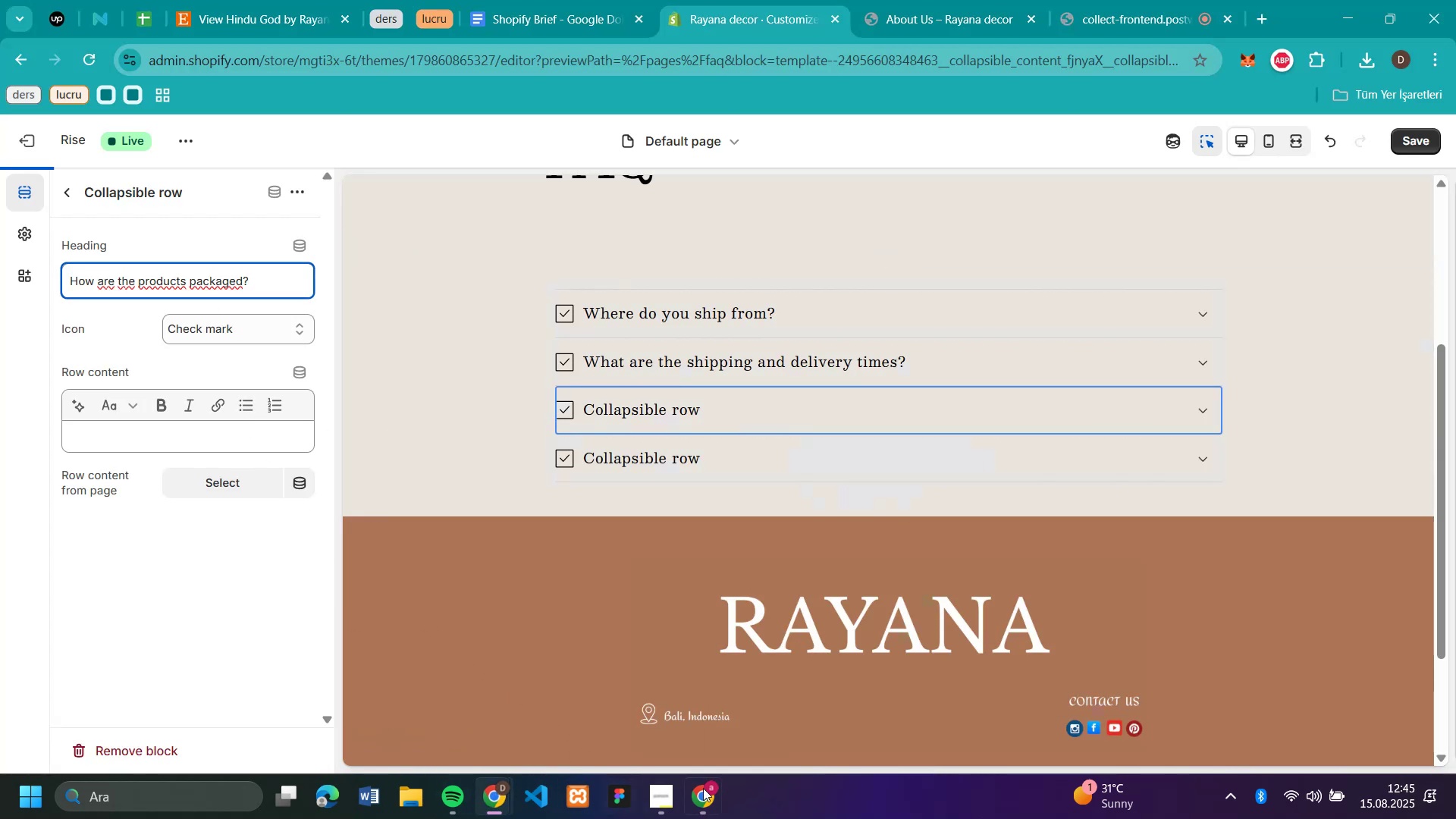 
left_click([712, 787])
 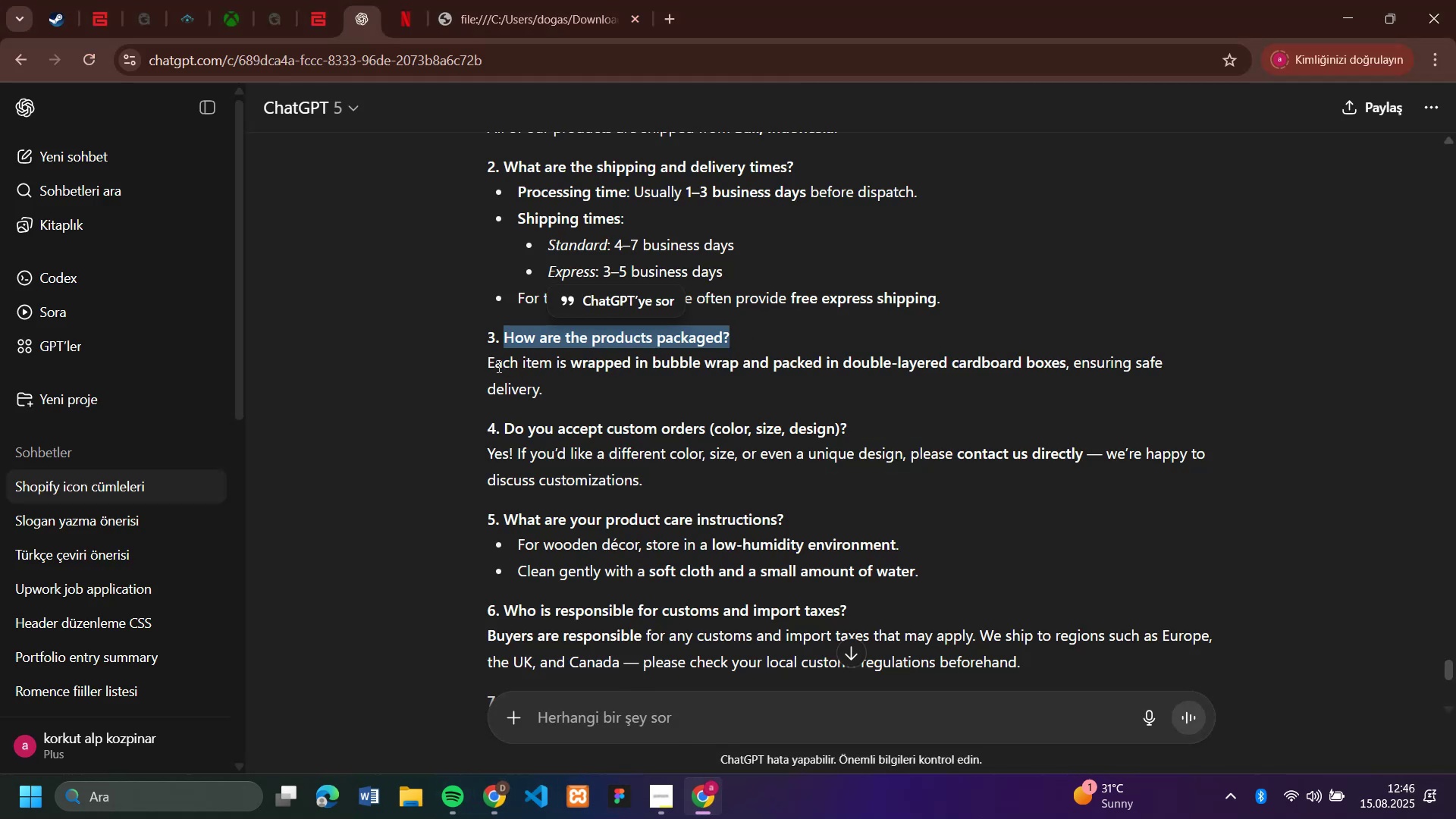 
left_click_drag(start_coordinate=[486, 359], to_coordinate=[547, 381])
 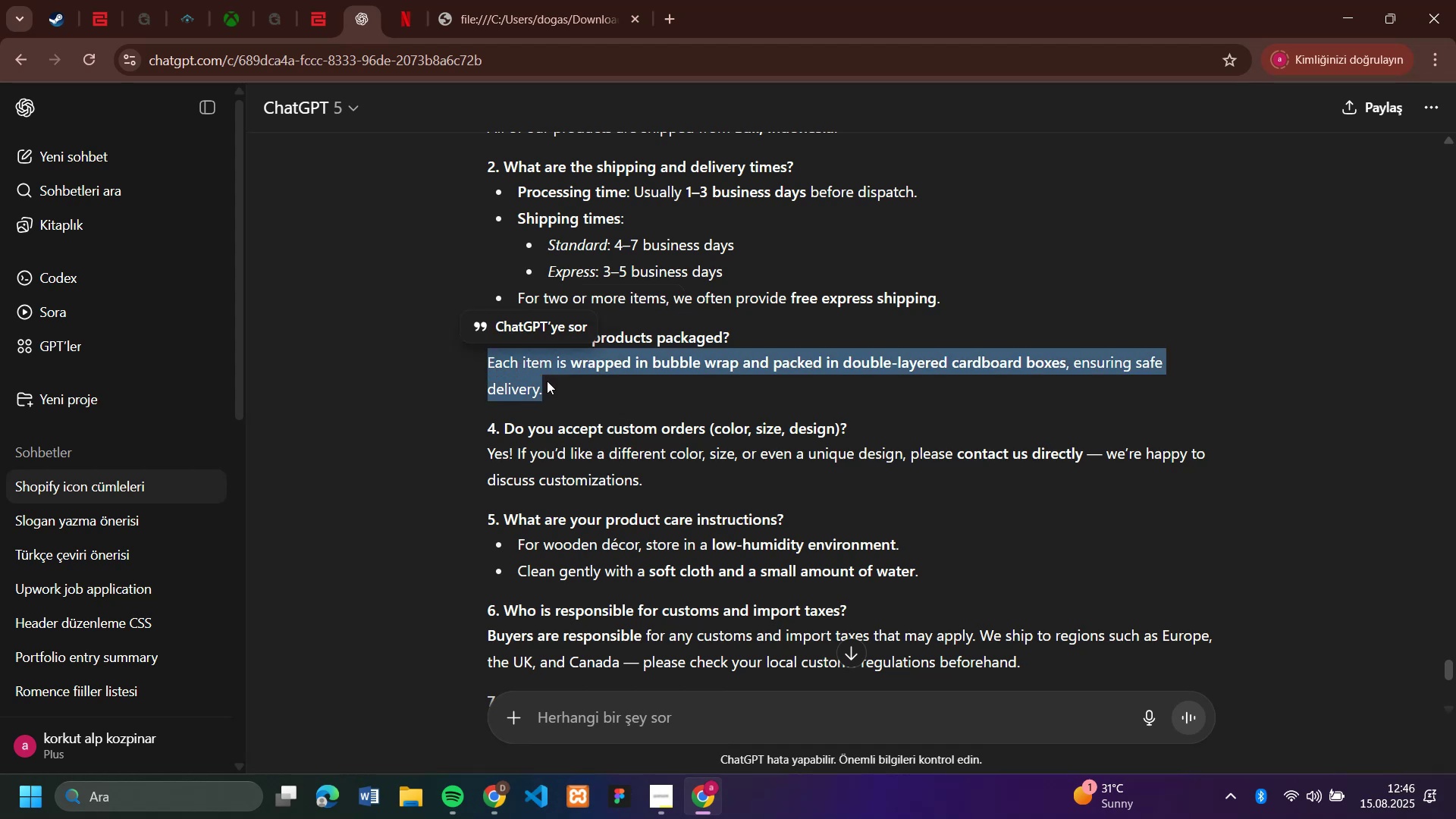 
key(Control+C)
 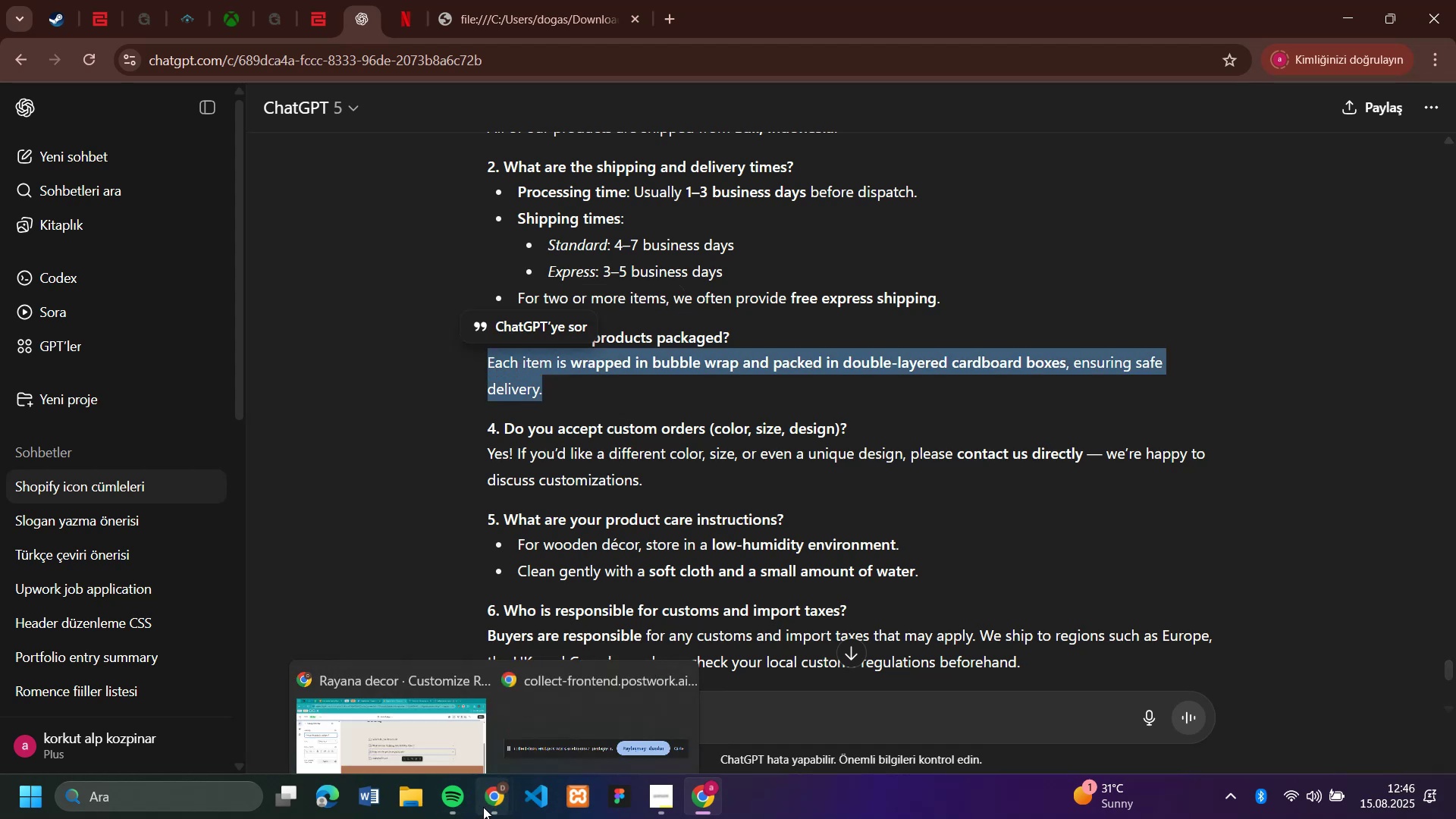 
double_click([411, 722])
 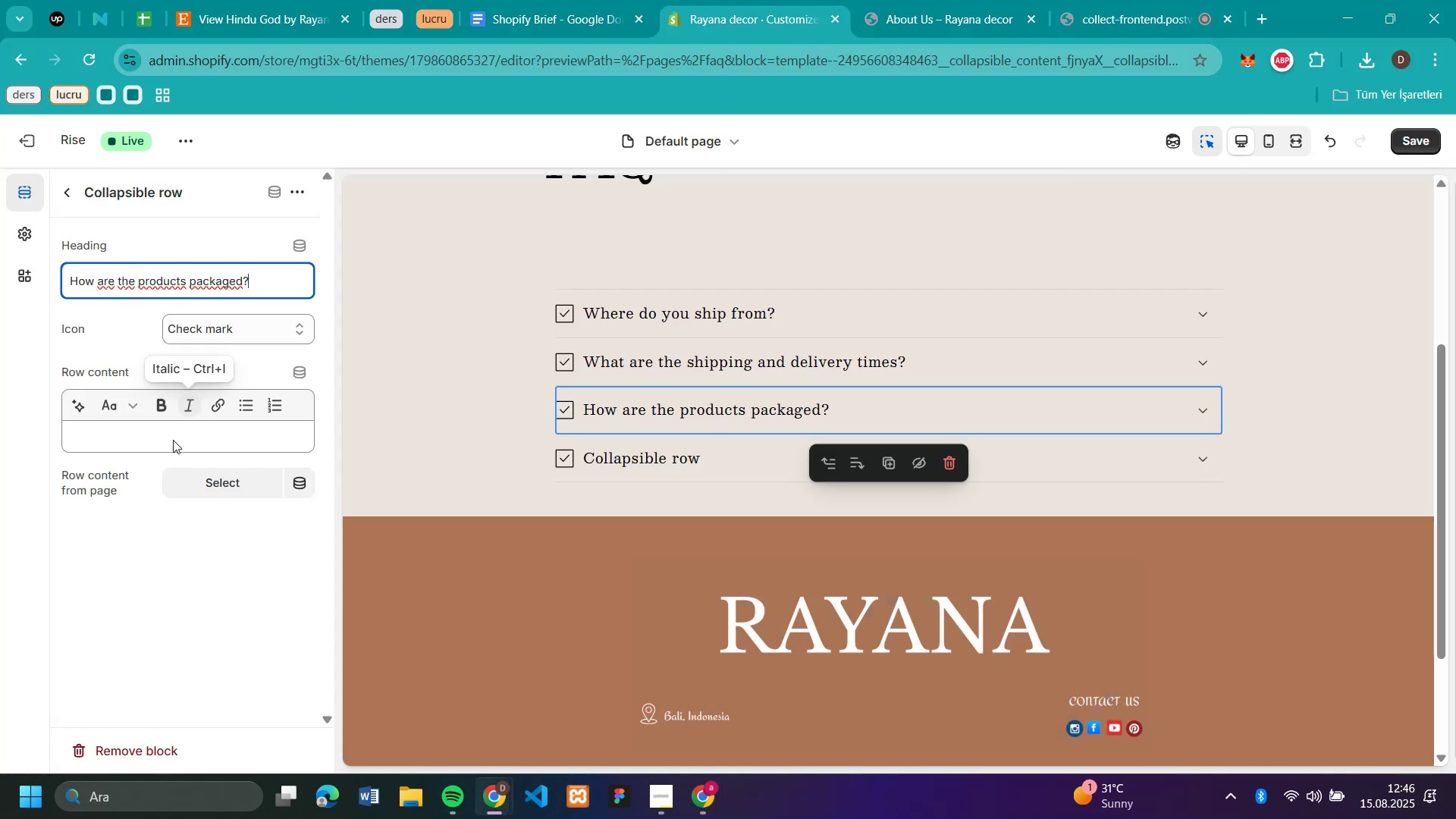 
left_click([173, 440])
 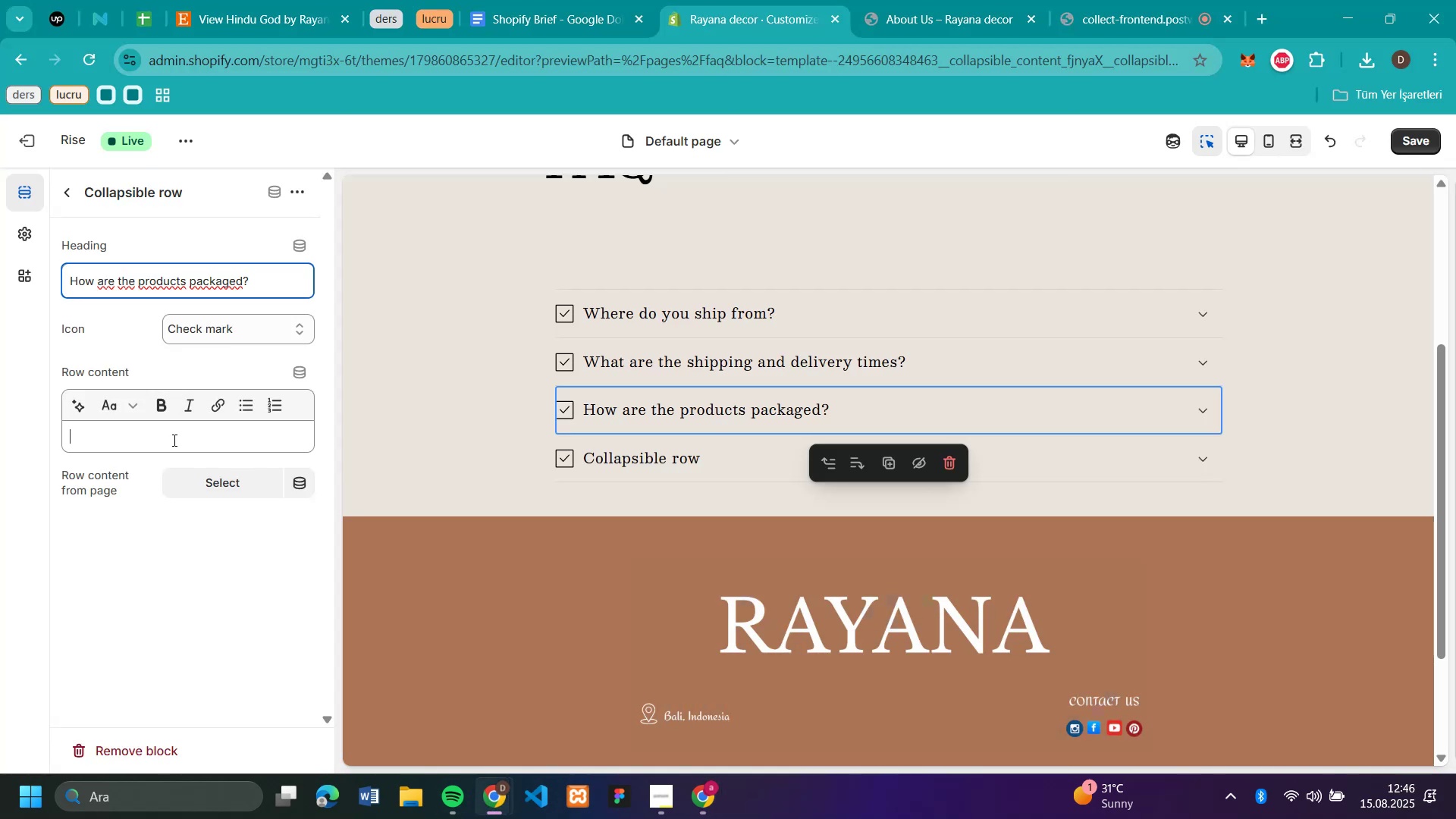 
key(Control+V)
 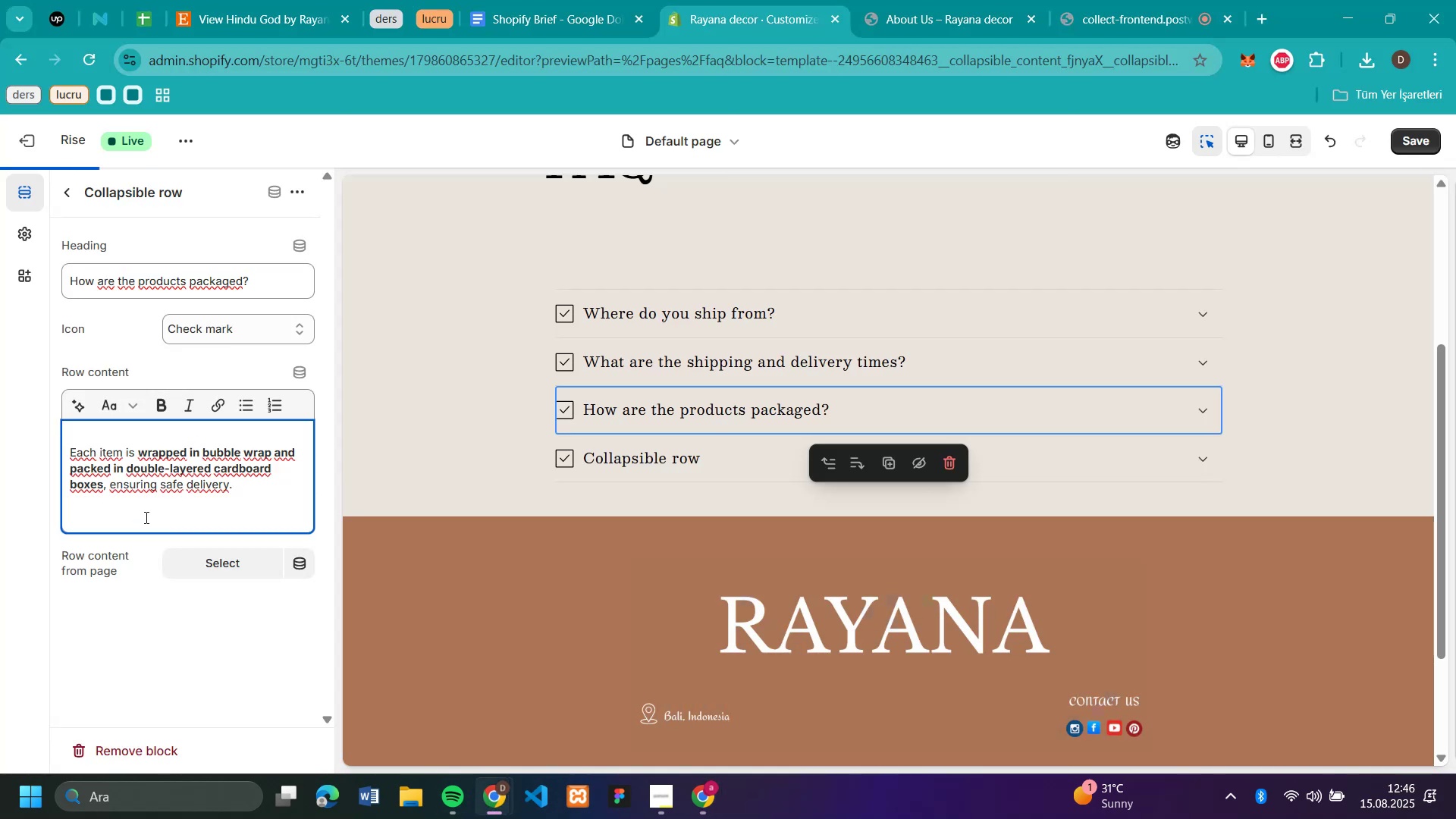 
key(Backspace)
 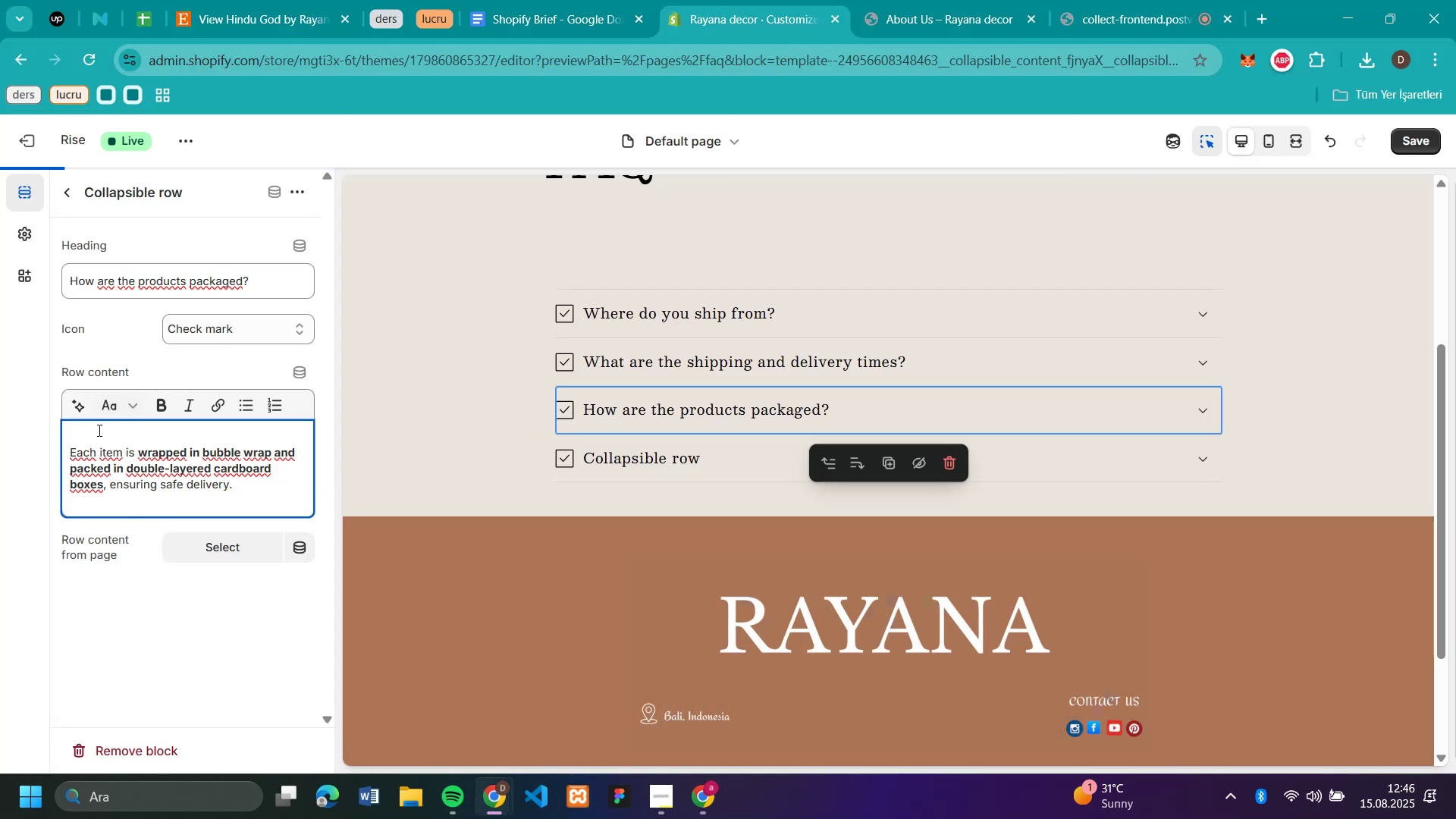 
left_click([98, 430])
 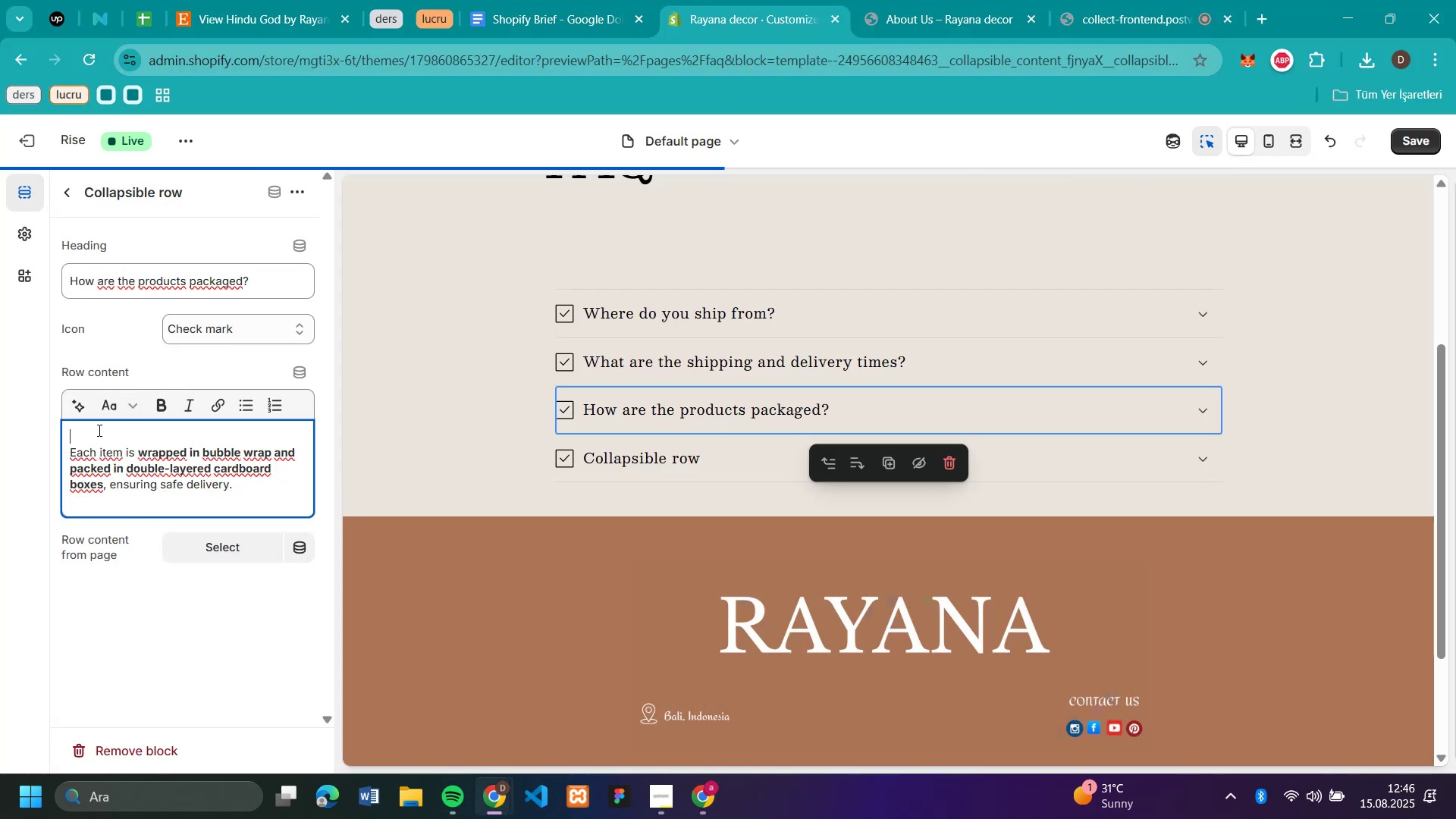 
key(Backspace)
 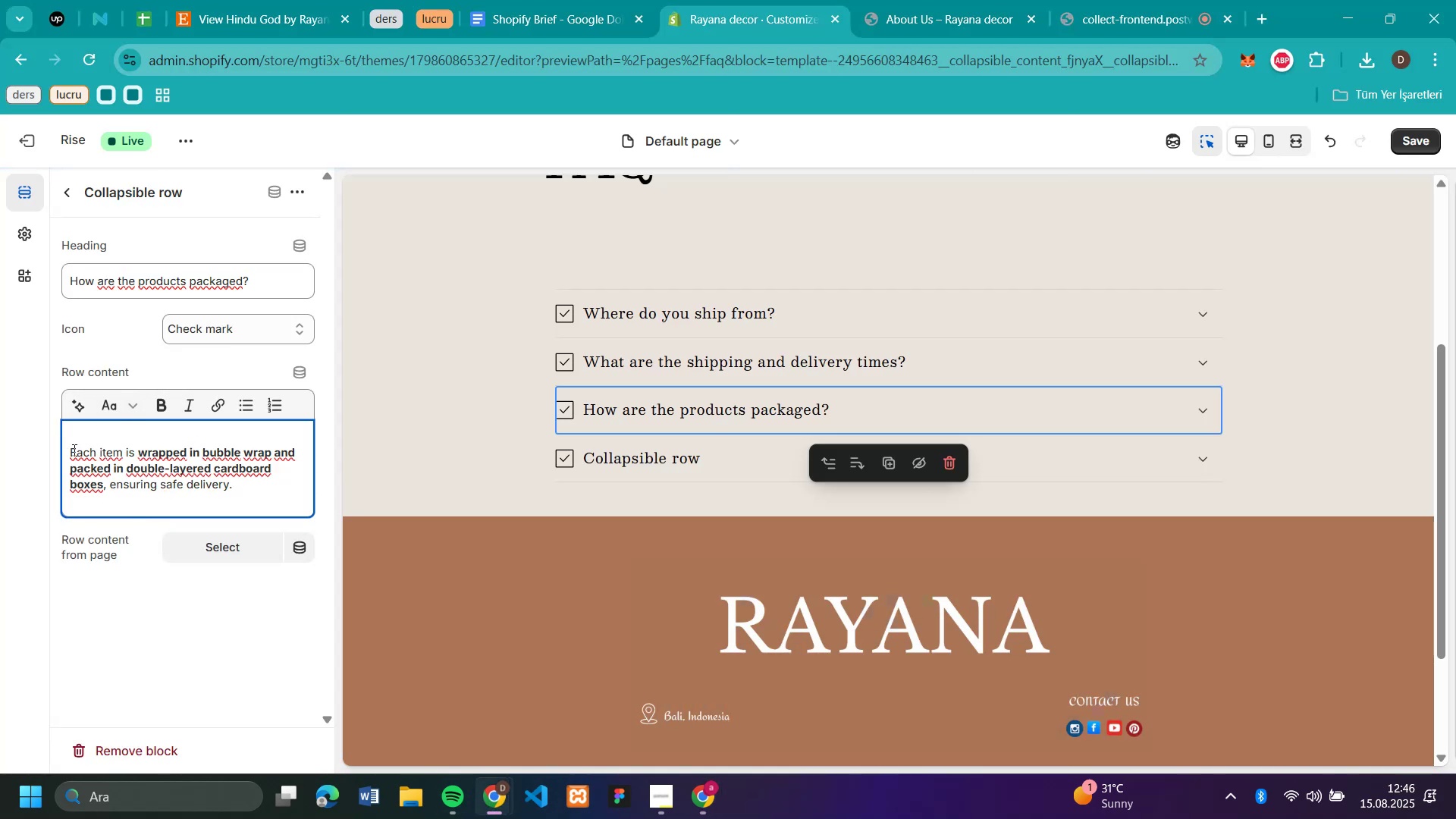 
left_click([73, 450])
 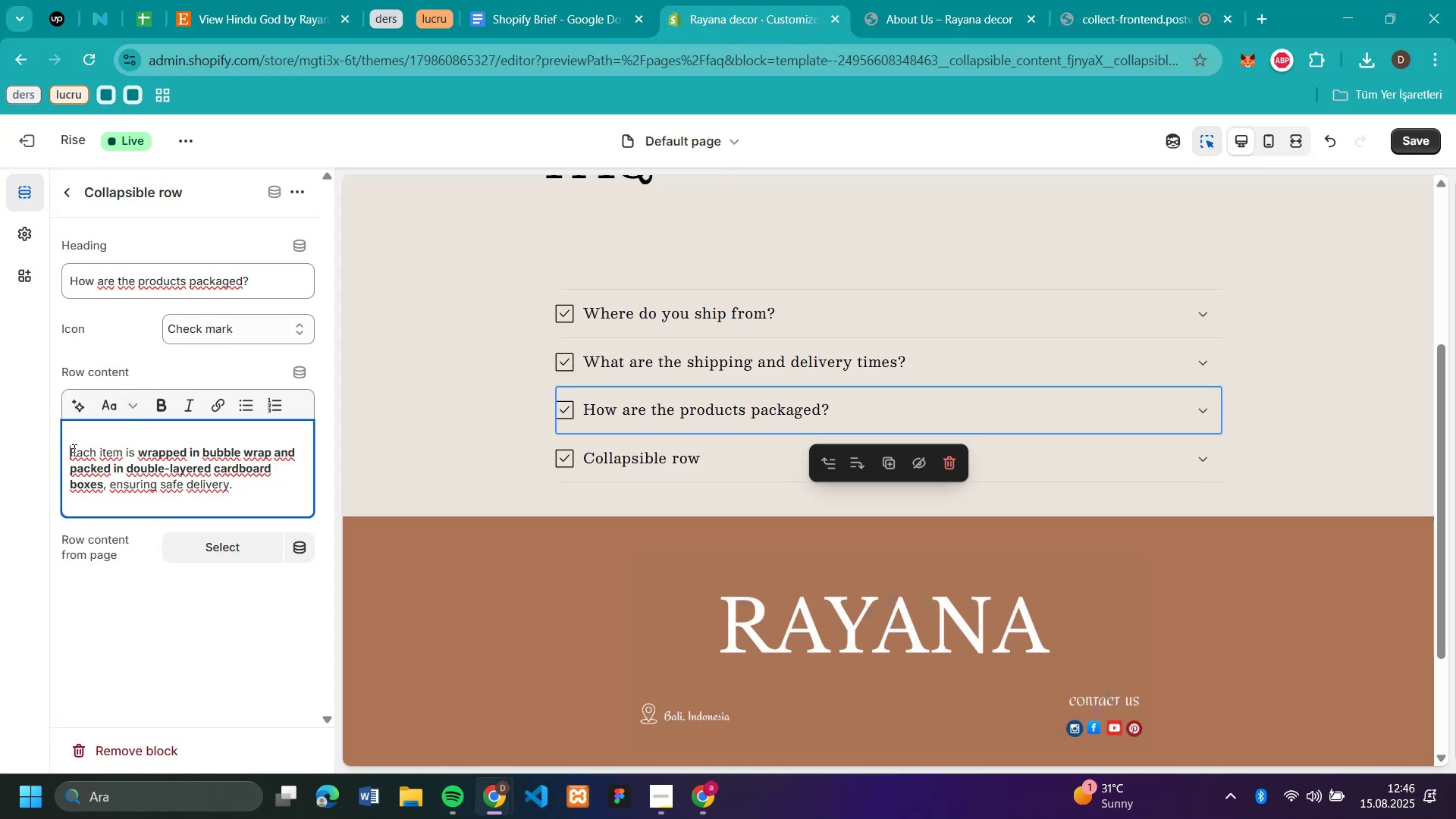 
key(Backspace)
 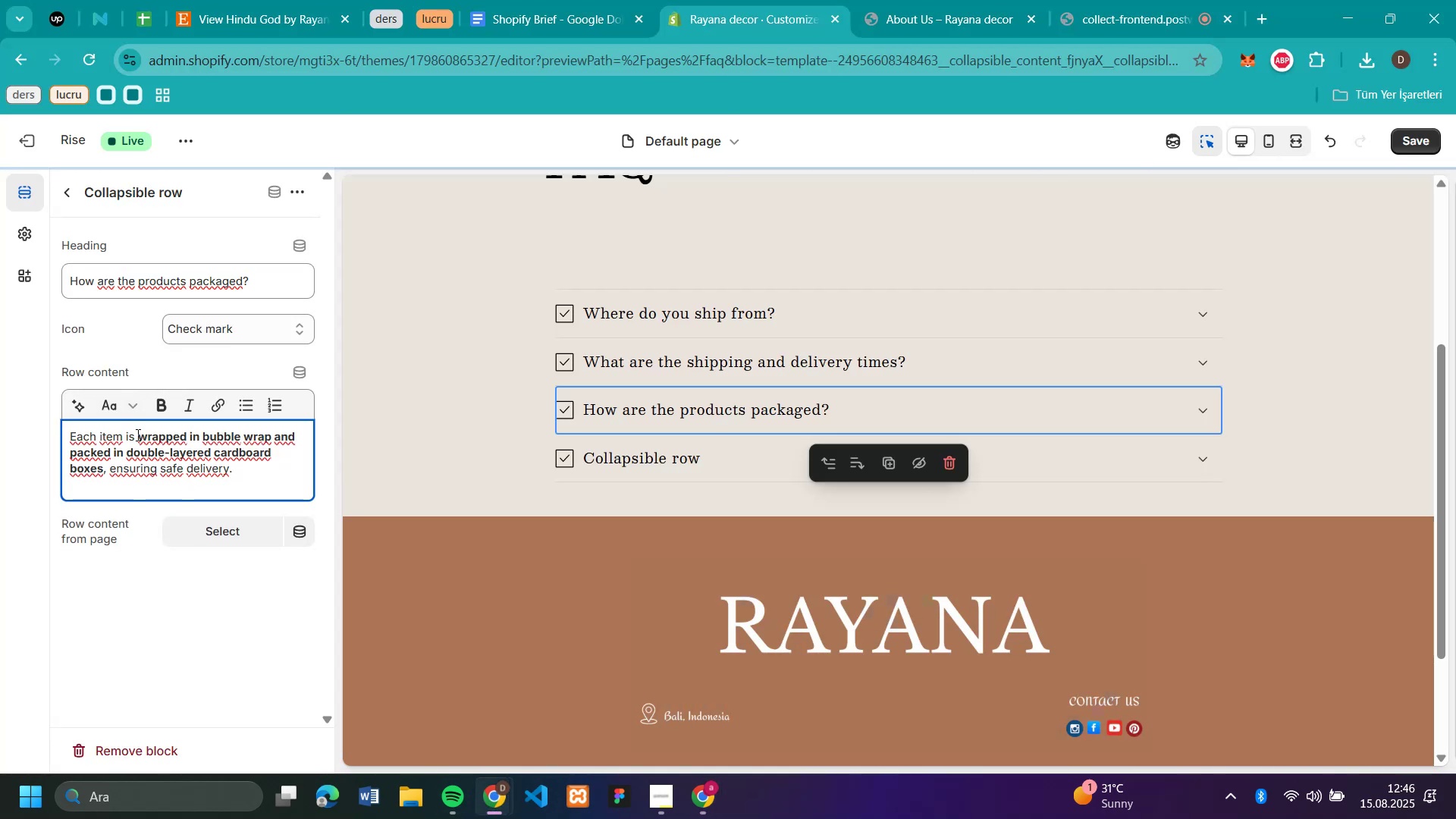 
left_click_drag(start_coordinate=[136, 435], to_coordinate=[102, 469])
 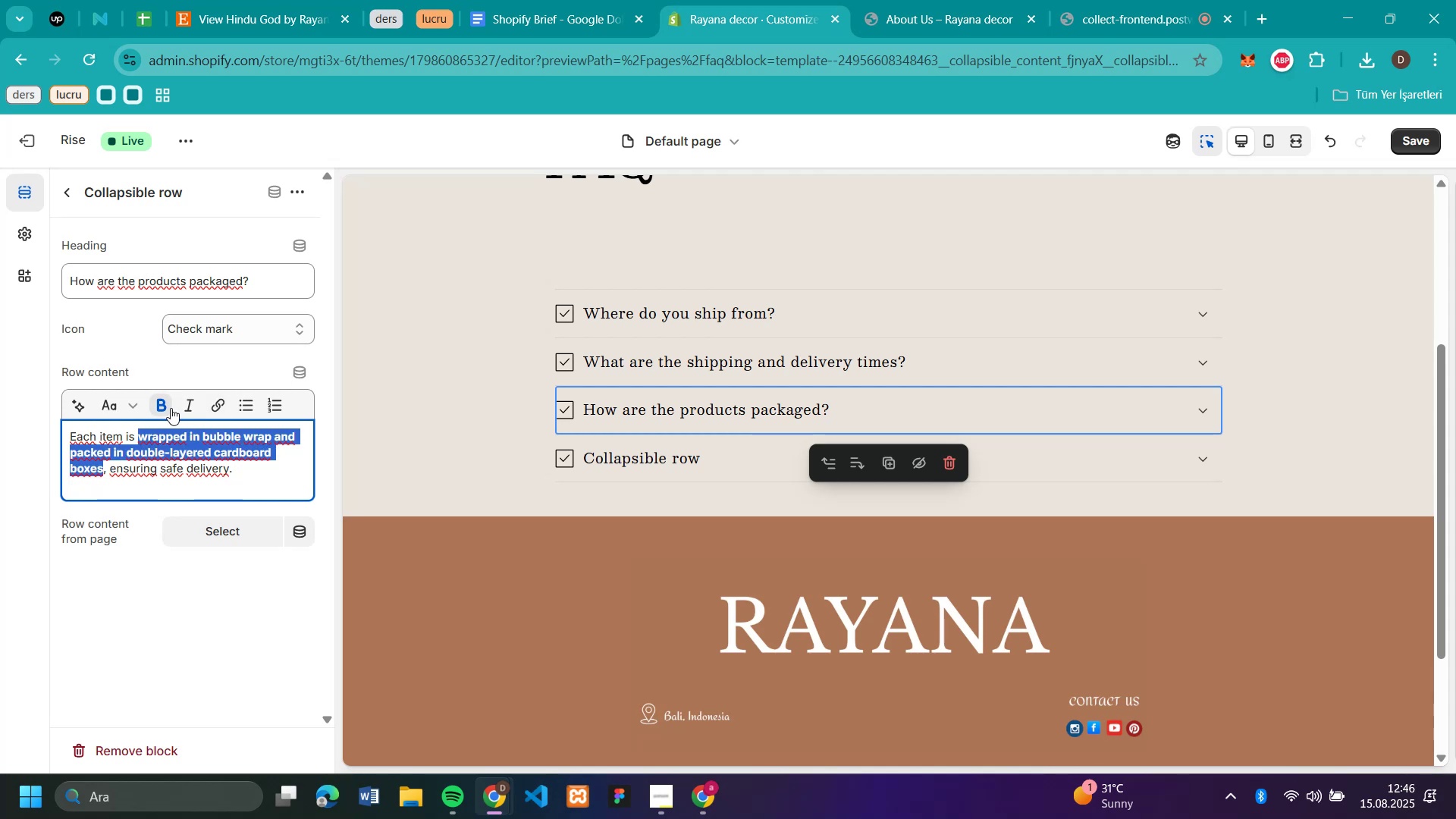 
left_click([167, 405])
 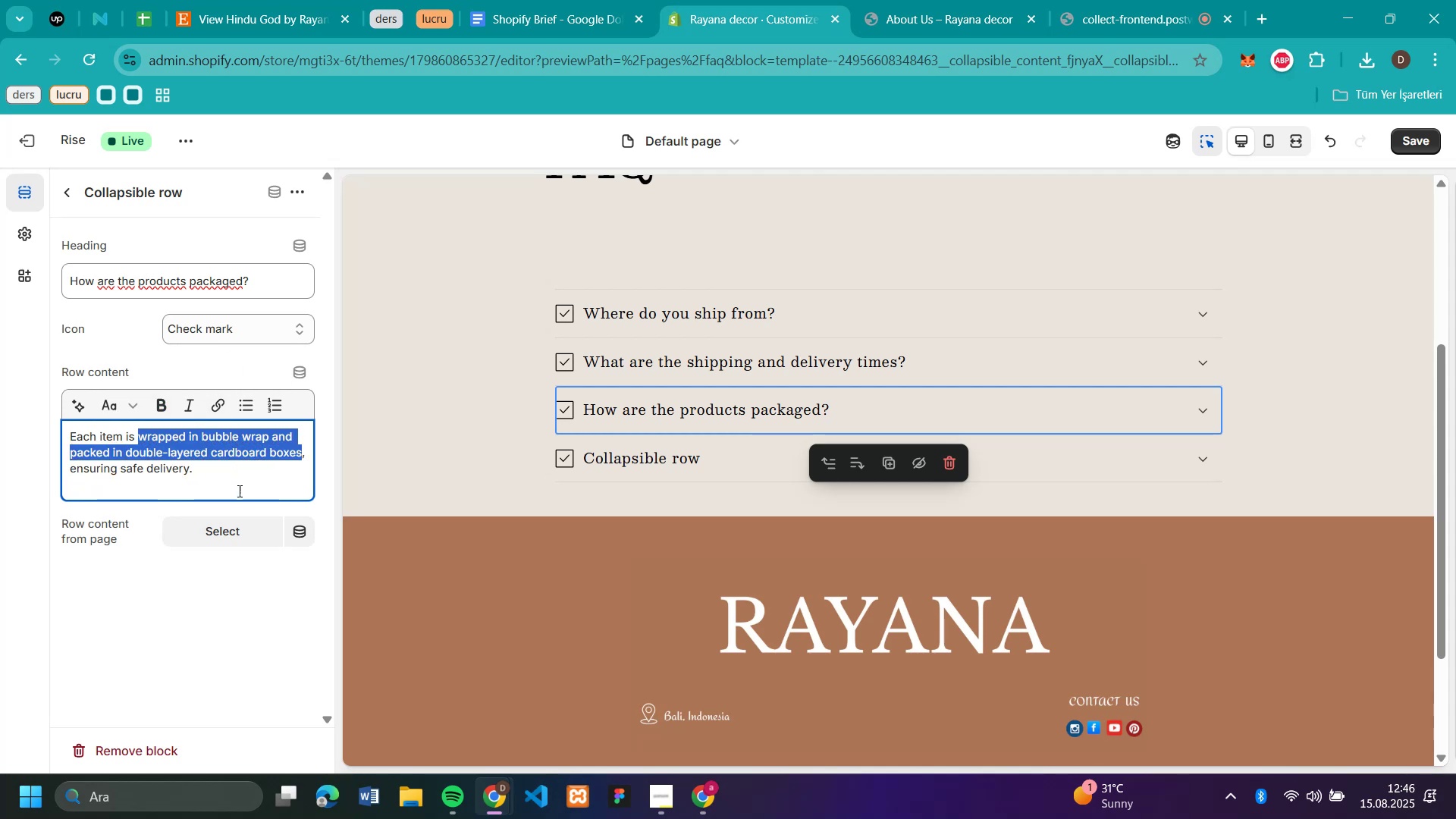 
left_click([216, 478])
 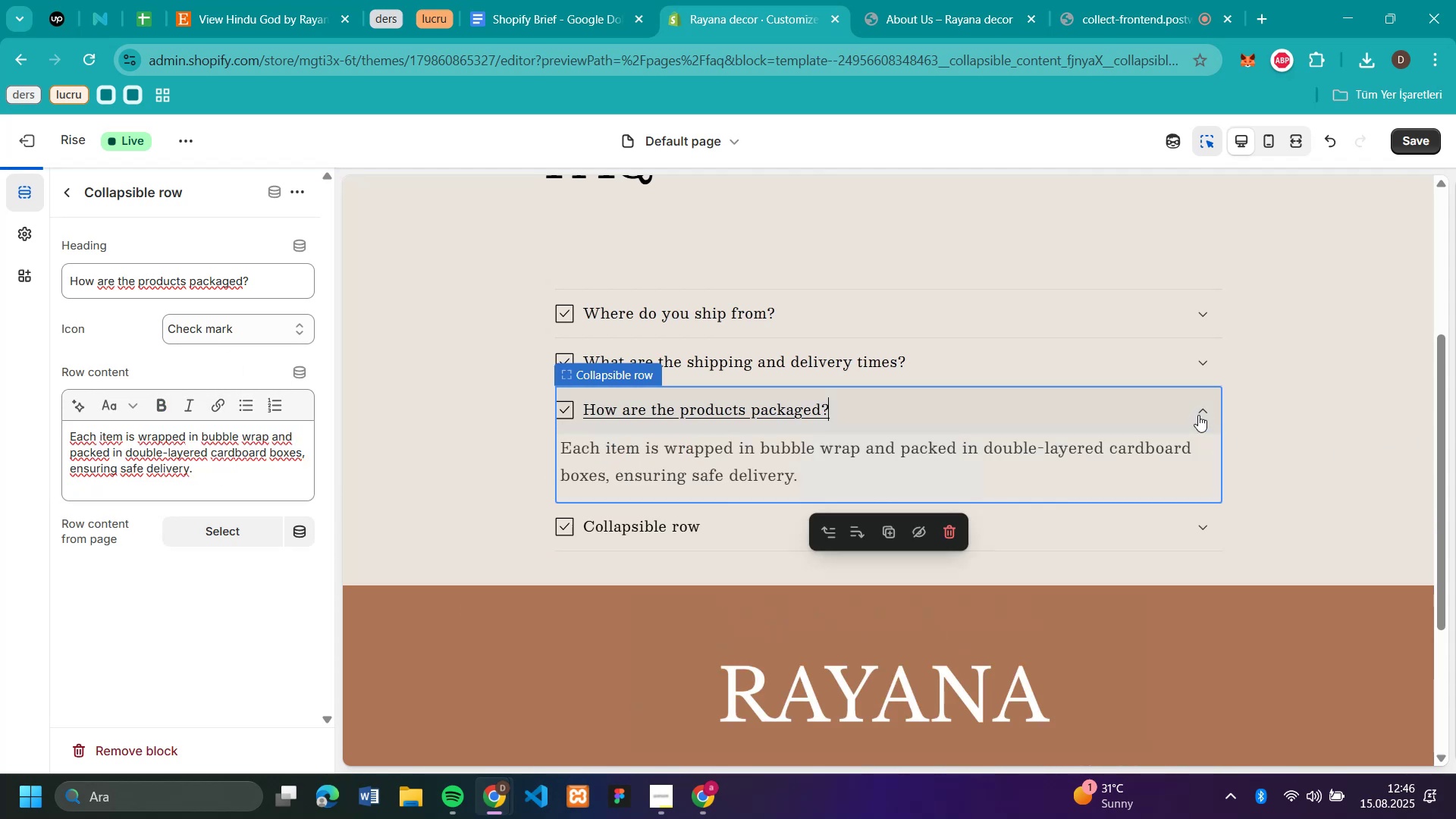 
left_click([1198, 415])
 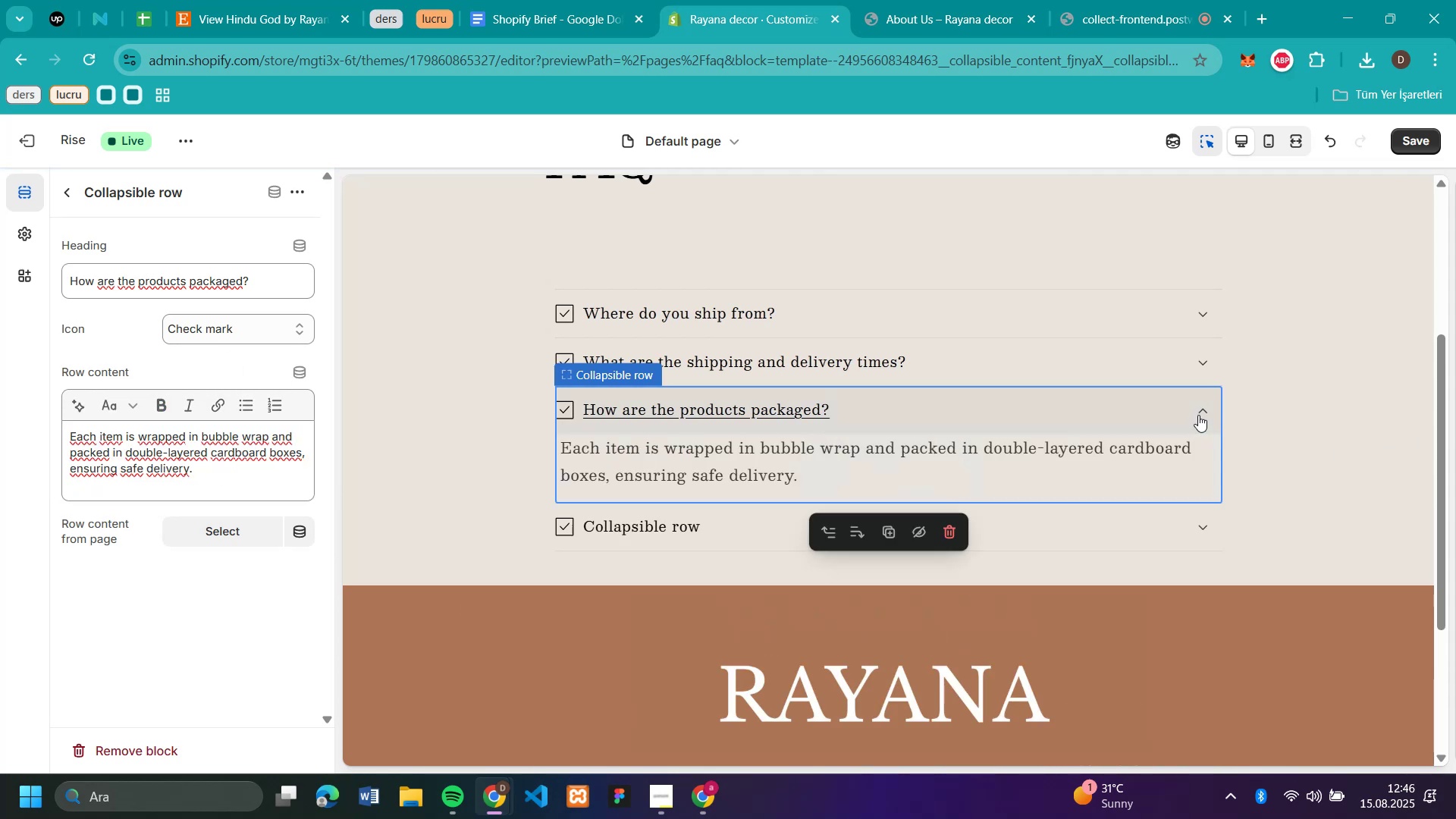 
left_click([1198, 415])
 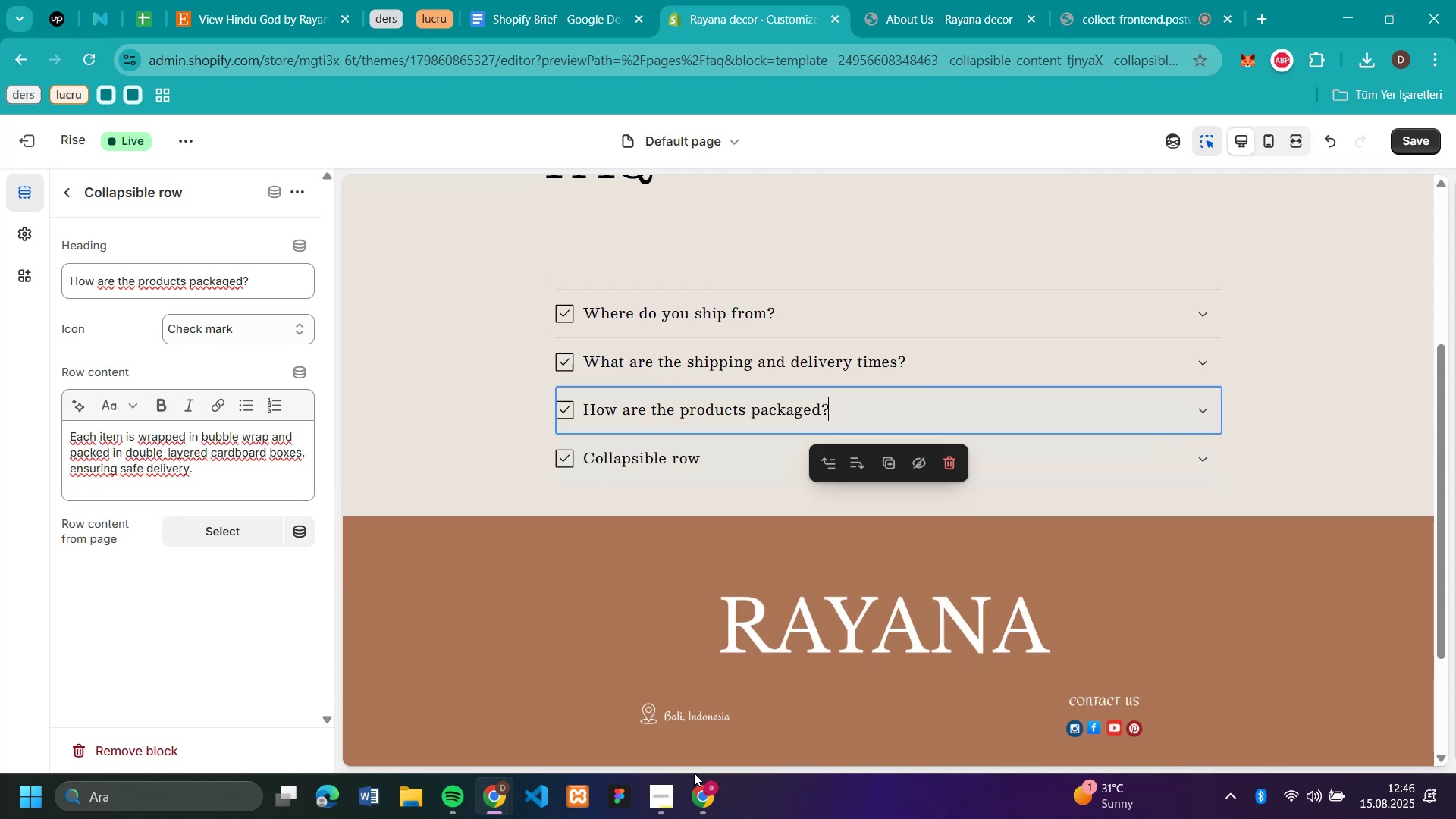 
left_click([700, 786])
 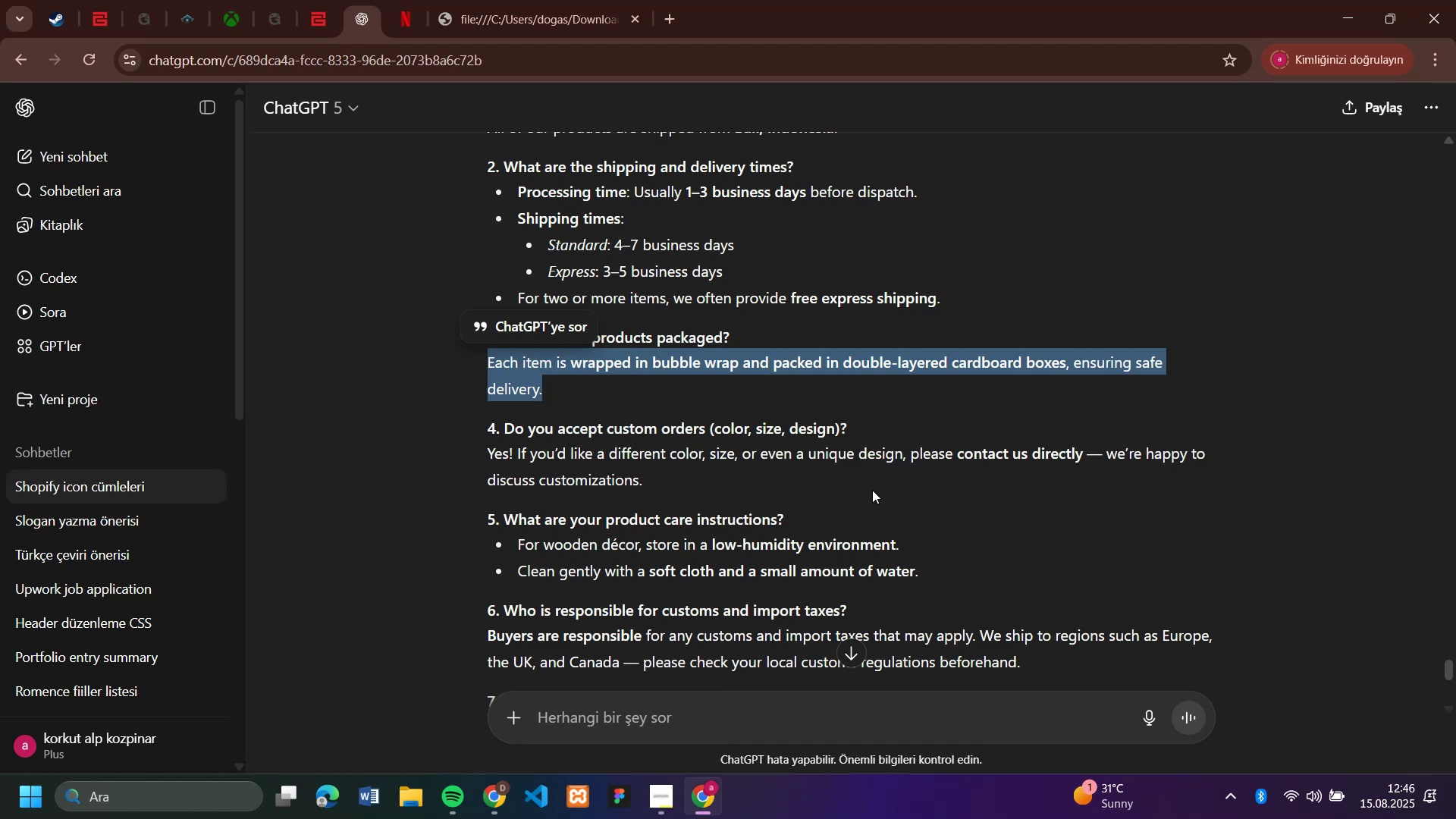 
scroll: coordinate [872, 490], scroll_direction: down, amount: 2.0
 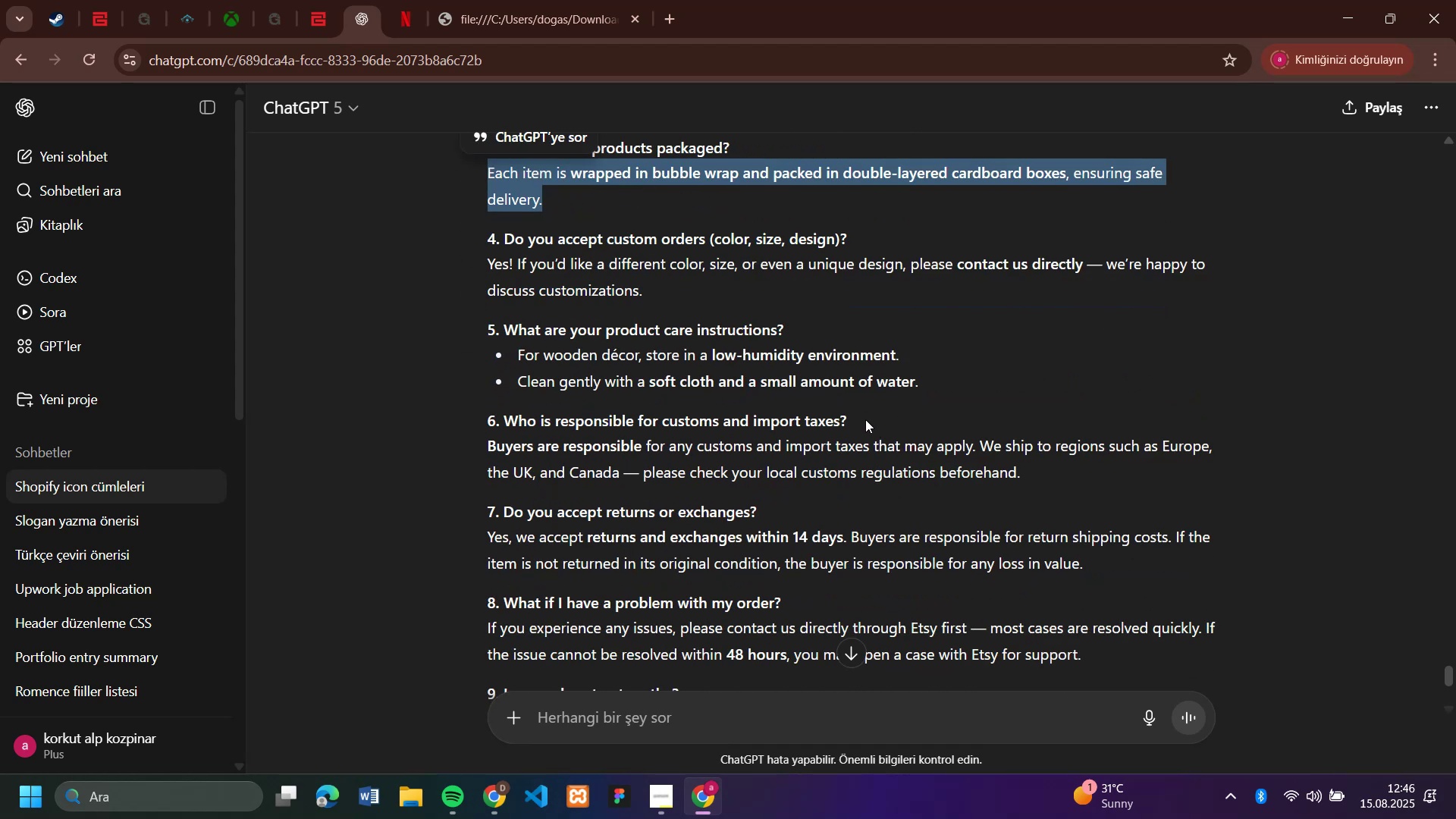 
left_click_drag(start_coordinate=[861, 412], to_coordinate=[504, 428])
 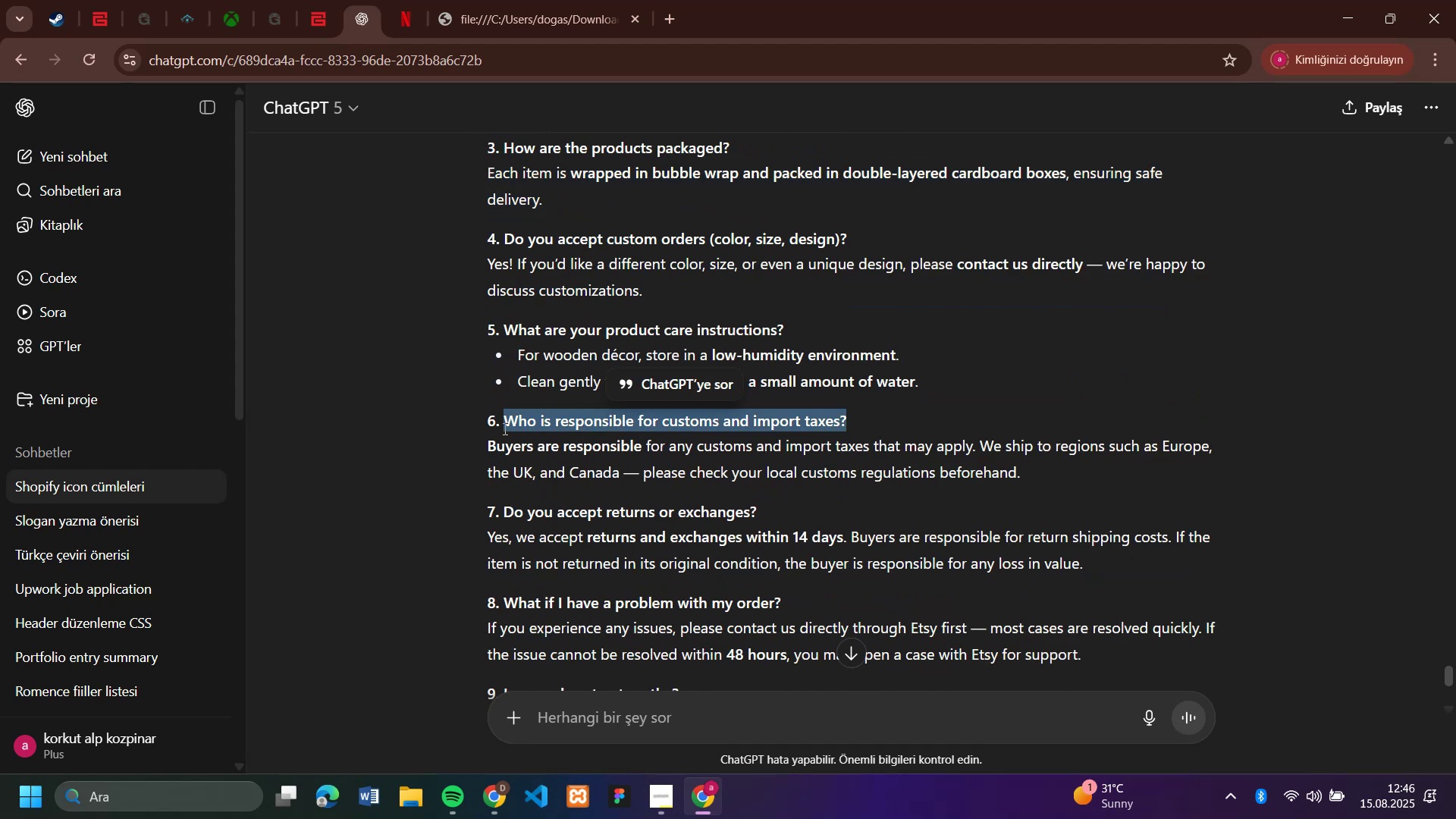 
key(Control+C)
 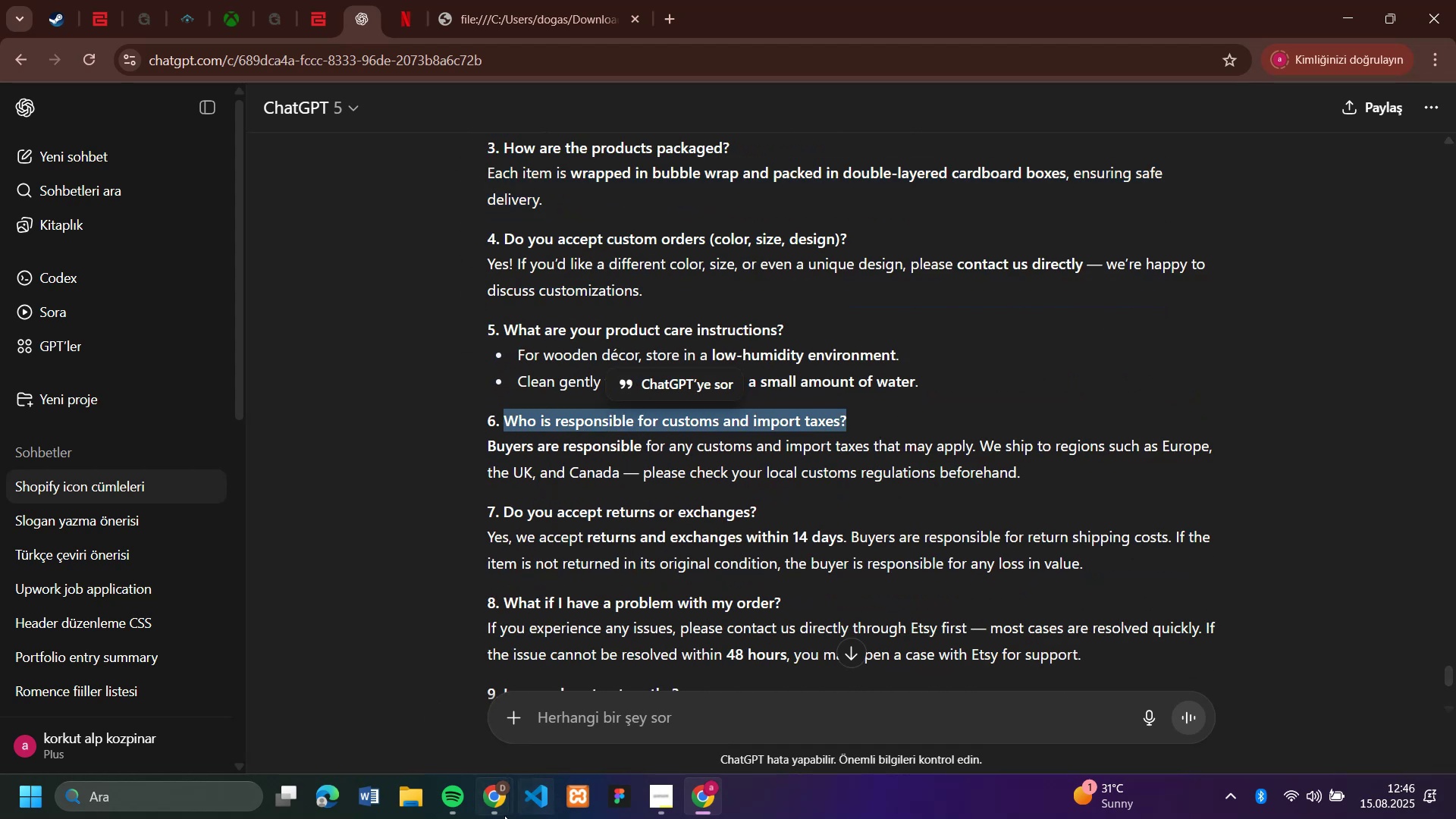 
left_click([491, 808])
 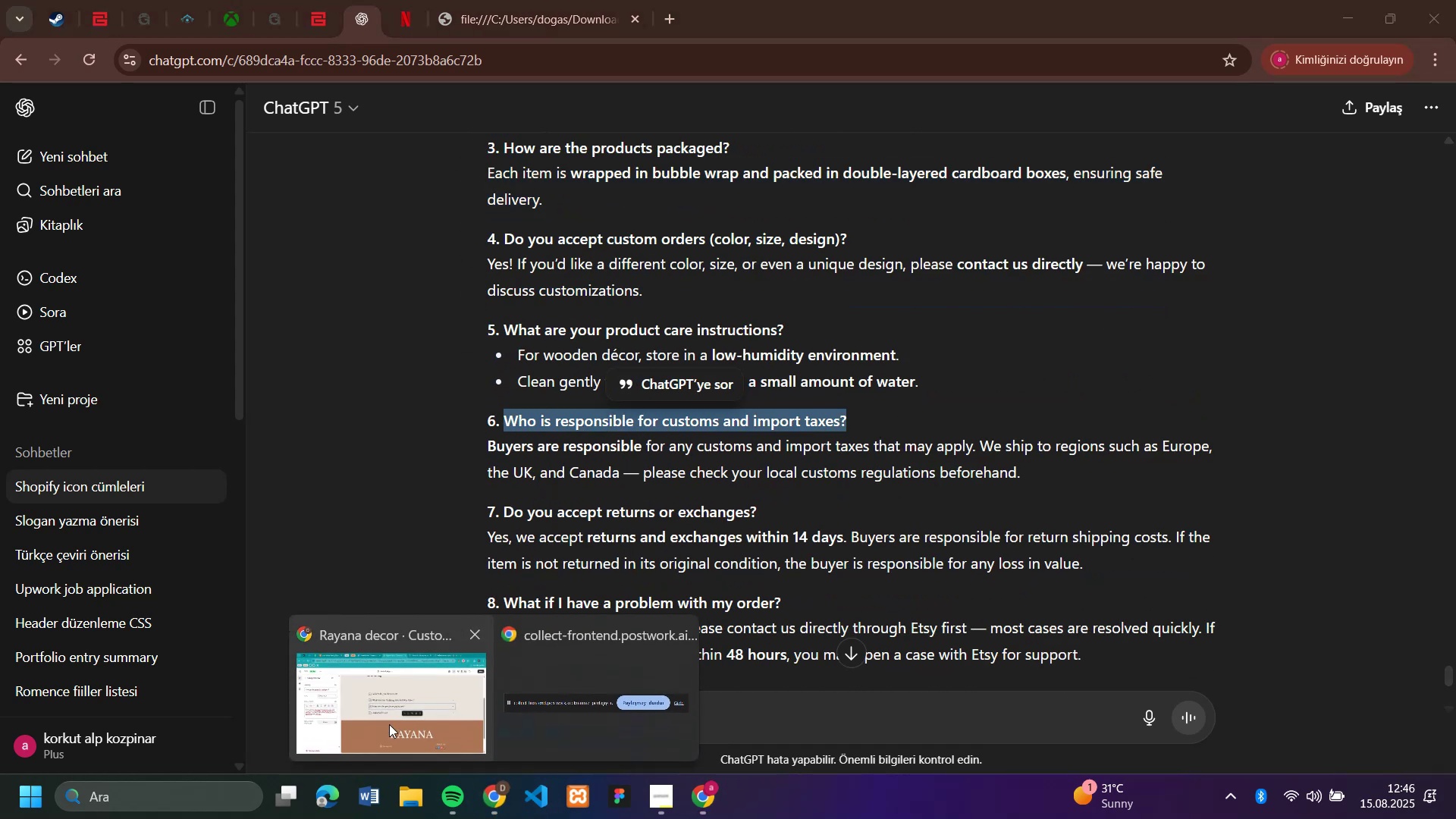 
left_click([384, 718])
 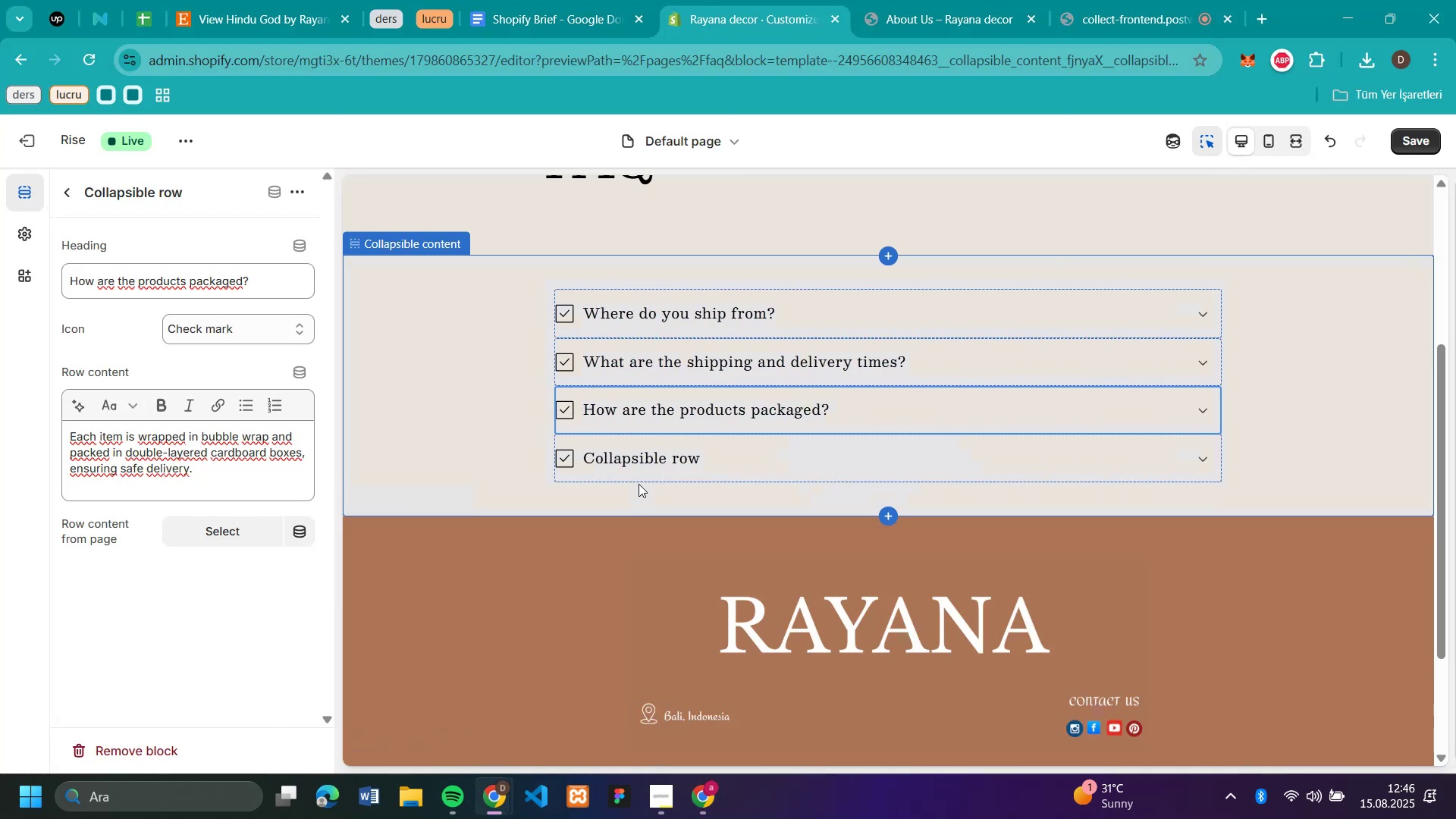 
left_click([641, 460])
 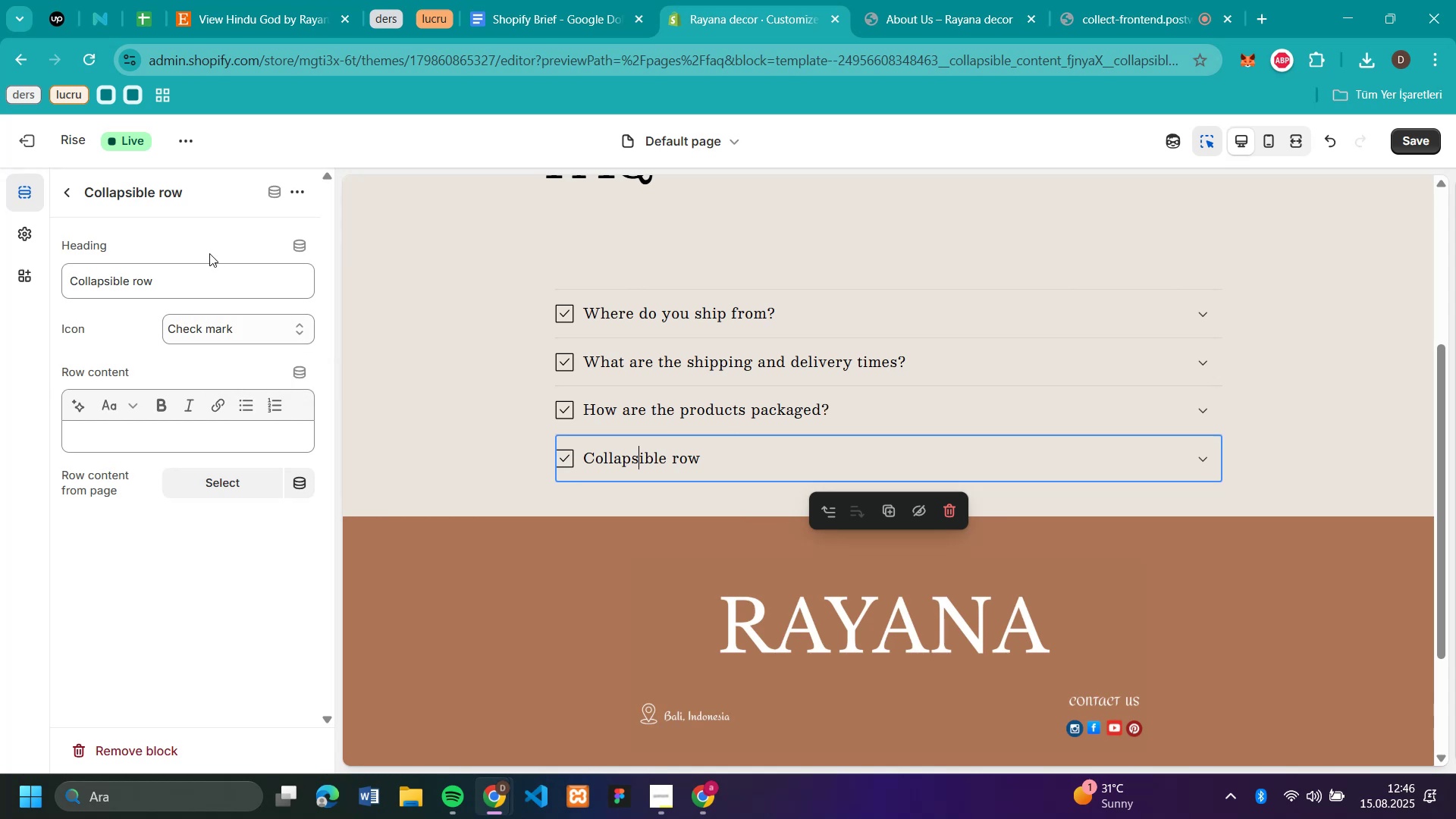 
left_click_drag(start_coordinate=[210, 284], to_coordinate=[15, 298])
 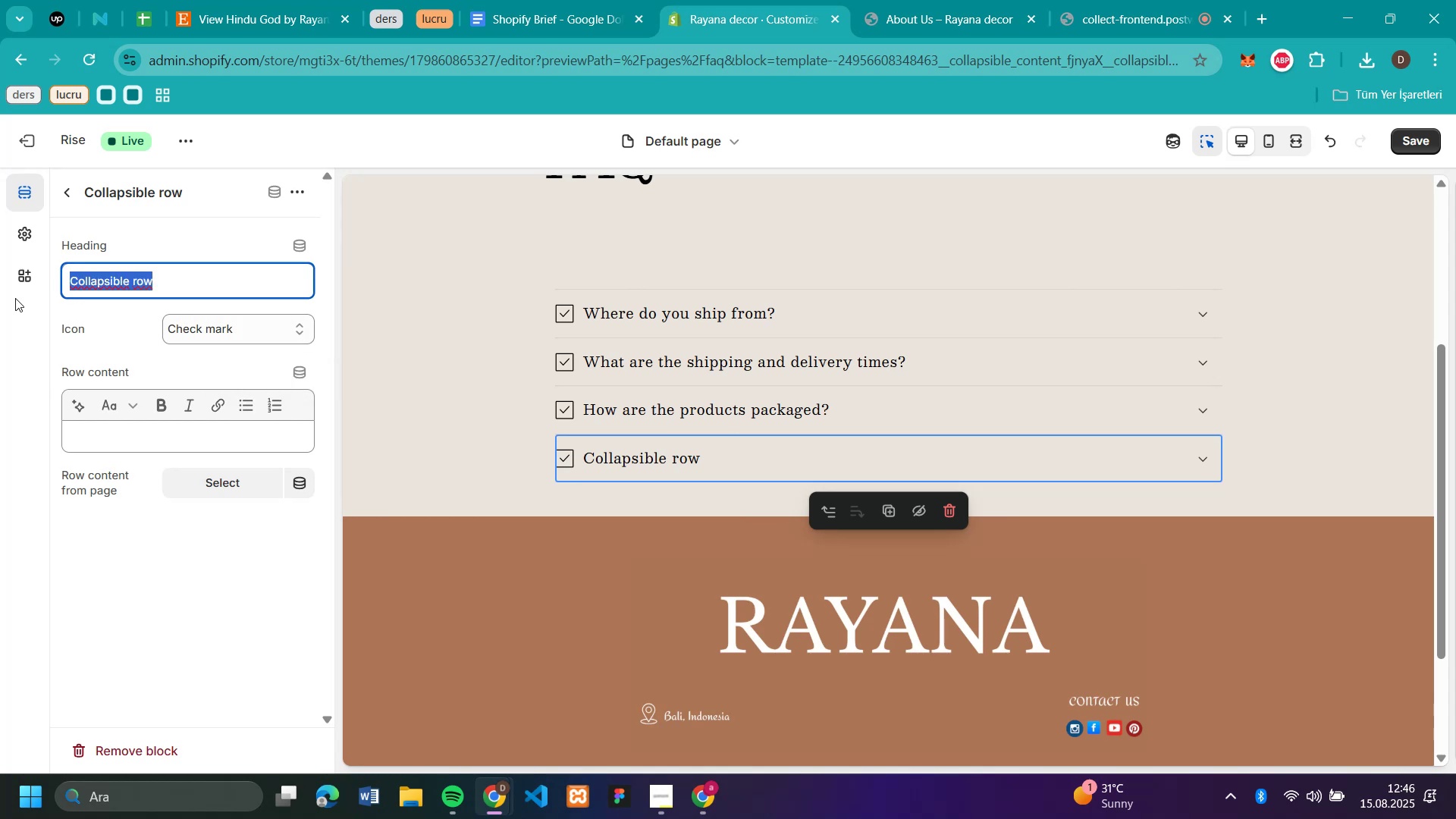 
key(Control+V)
 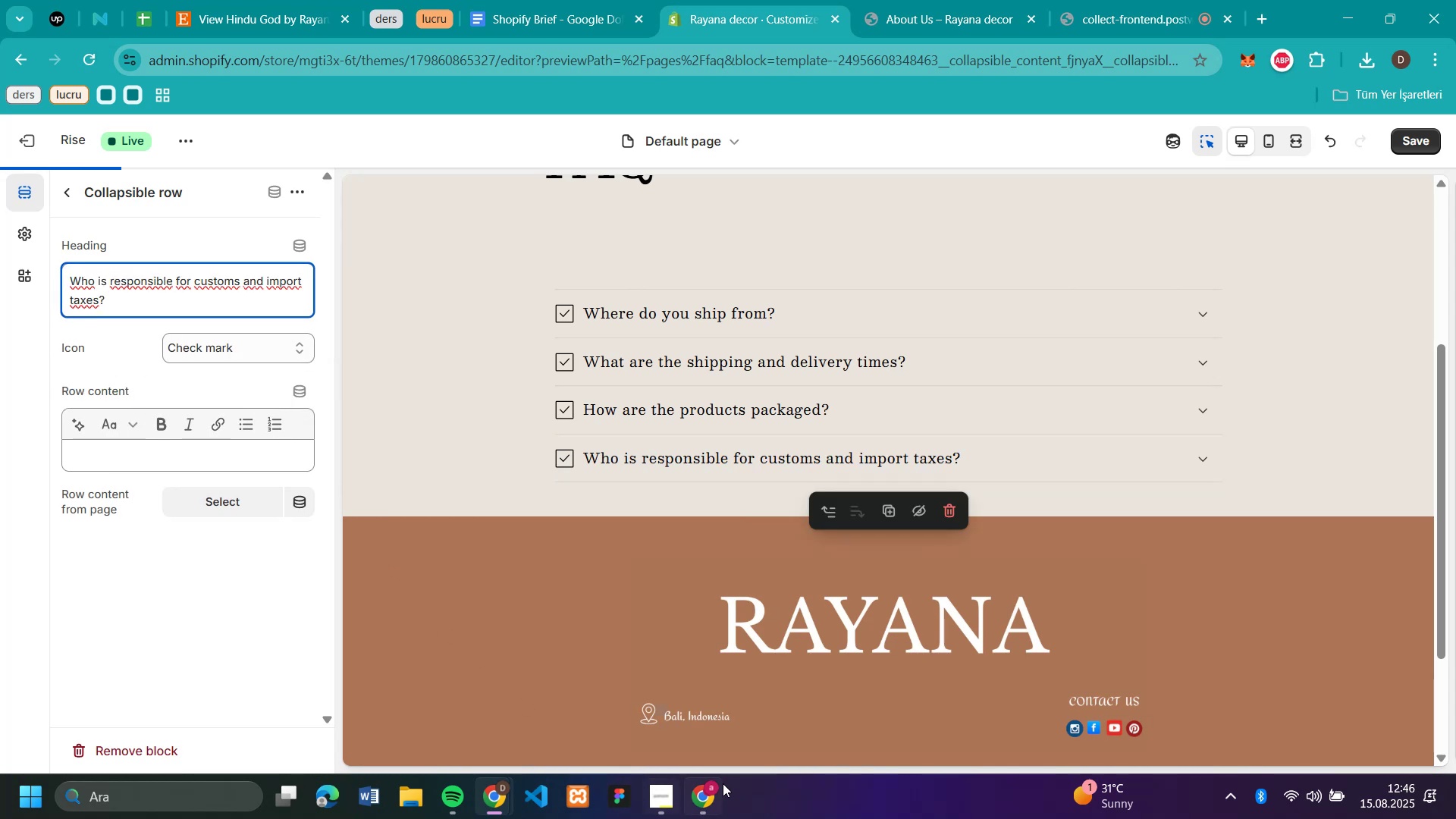 
left_click([702, 791])
 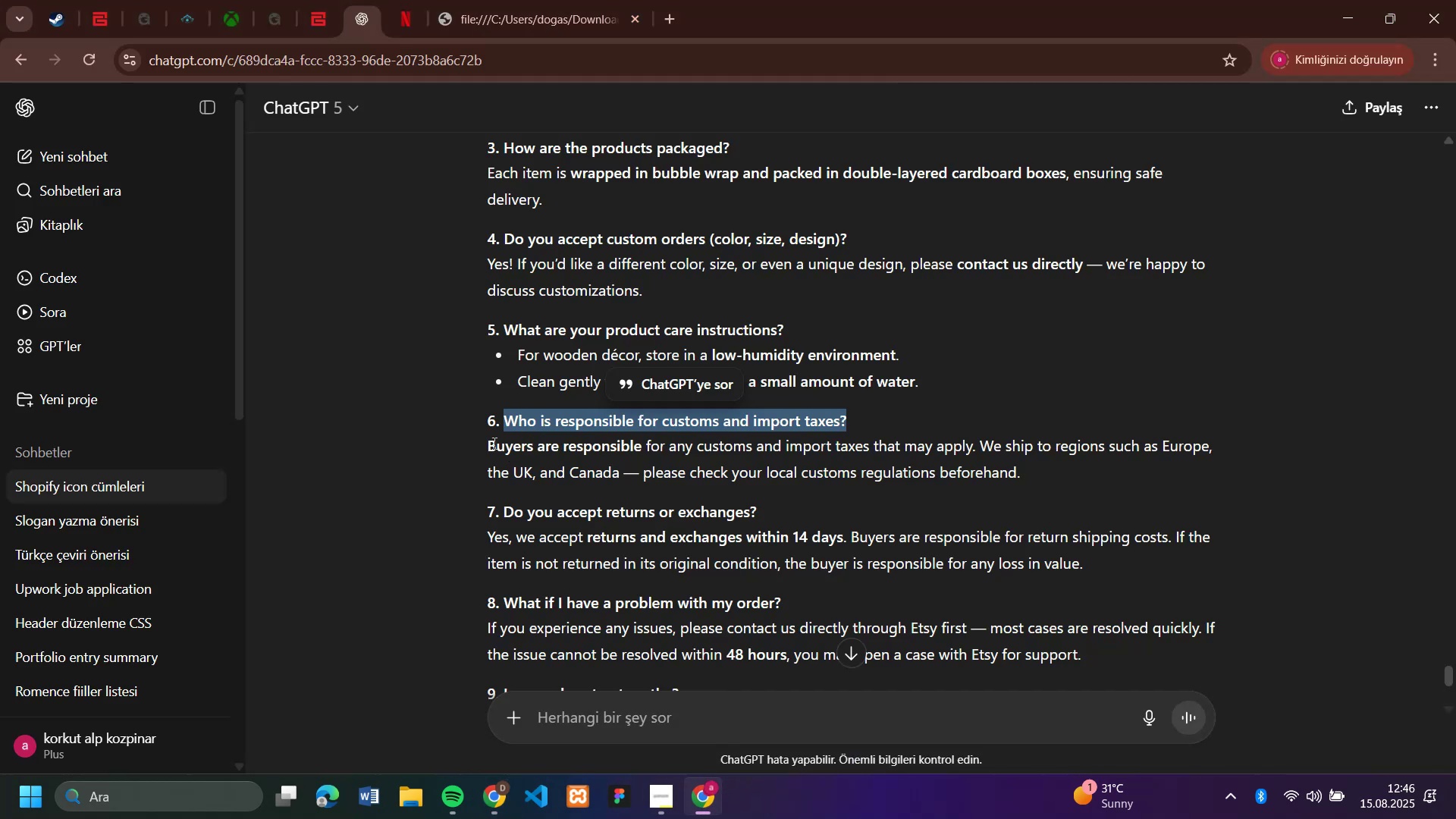 
left_click_drag(start_coordinate=[491, 443], to_coordinate=[1040, 475])
 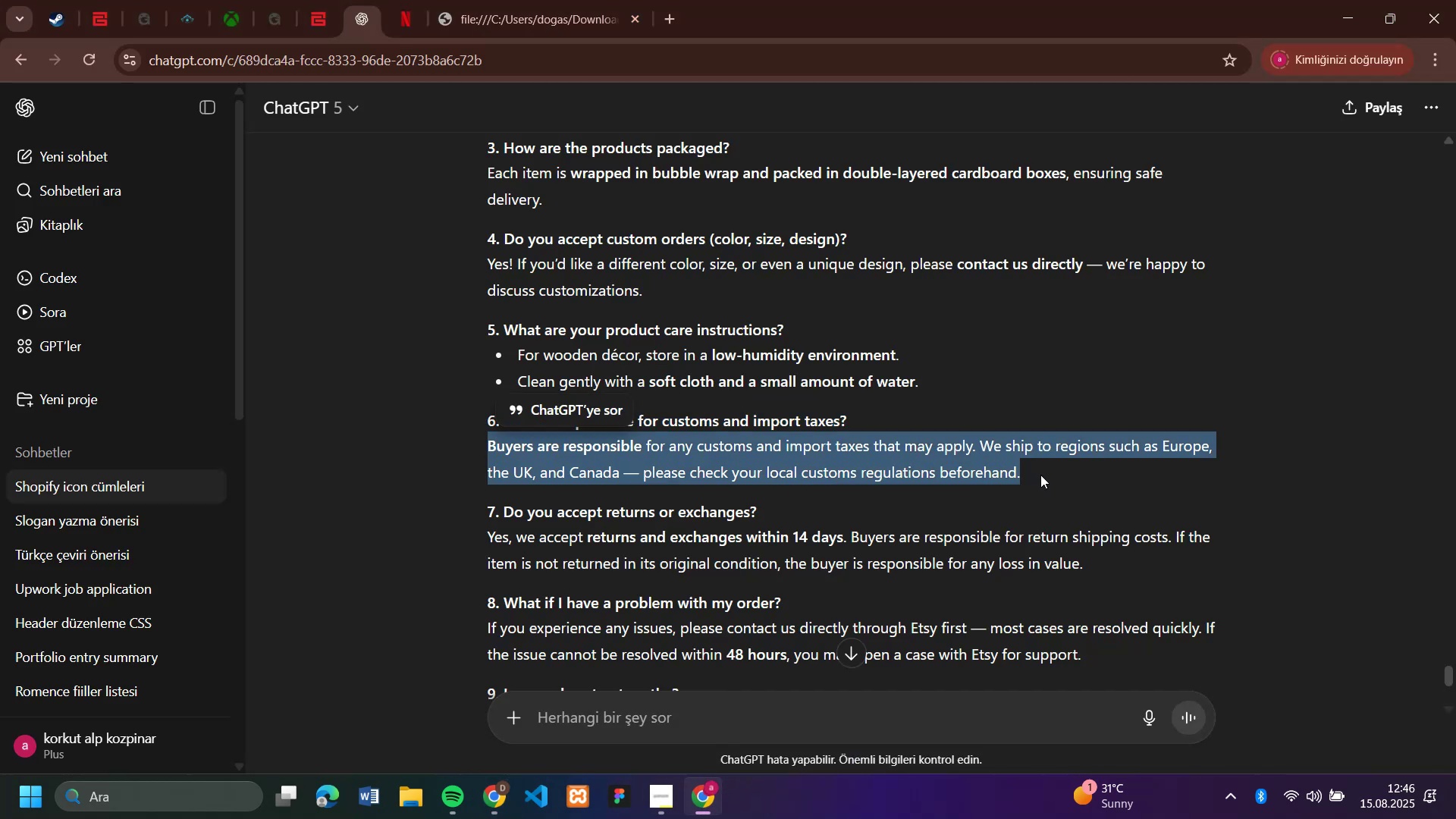 
key(Control+C)
 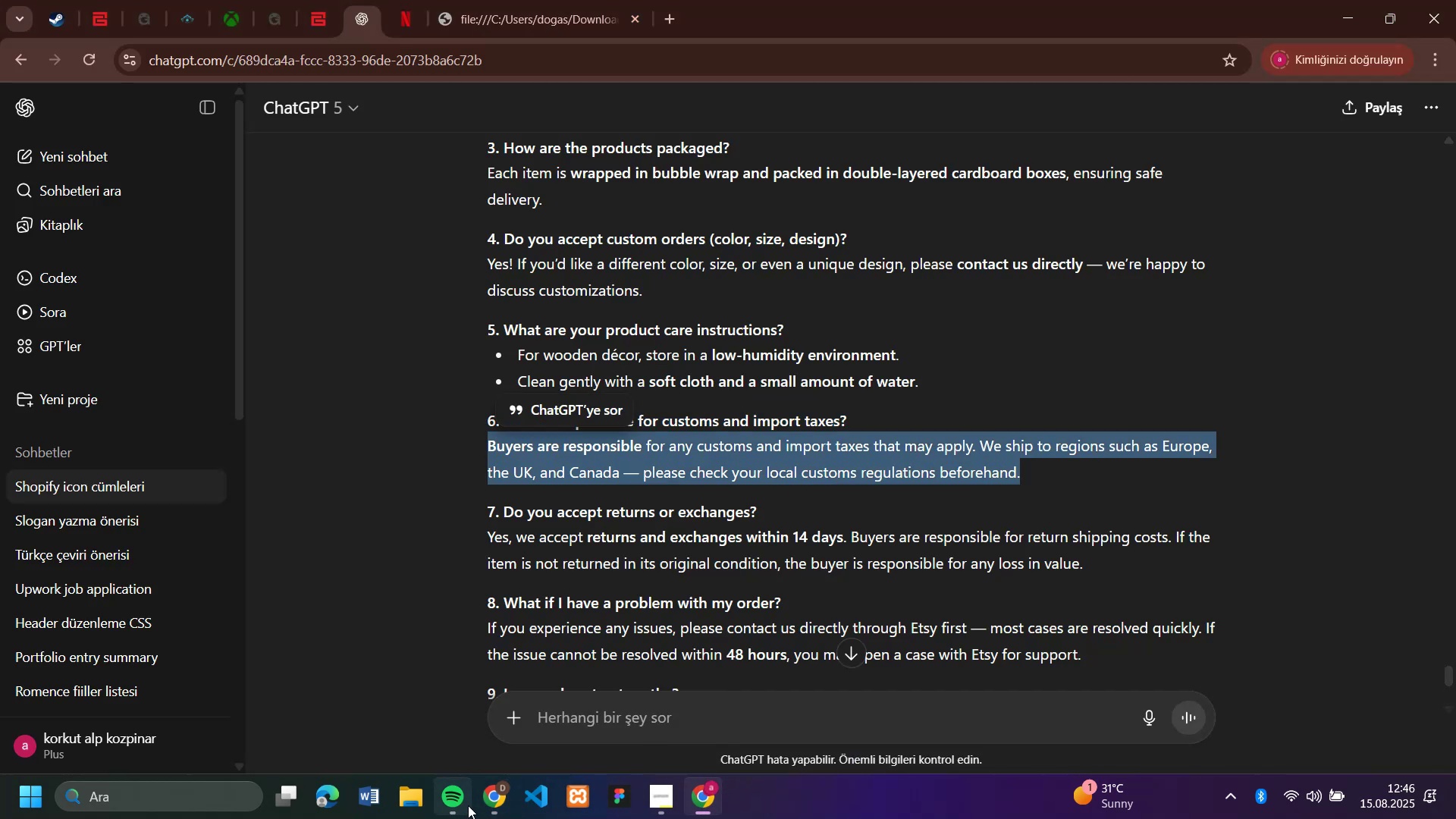 
left_click([502, 801])
 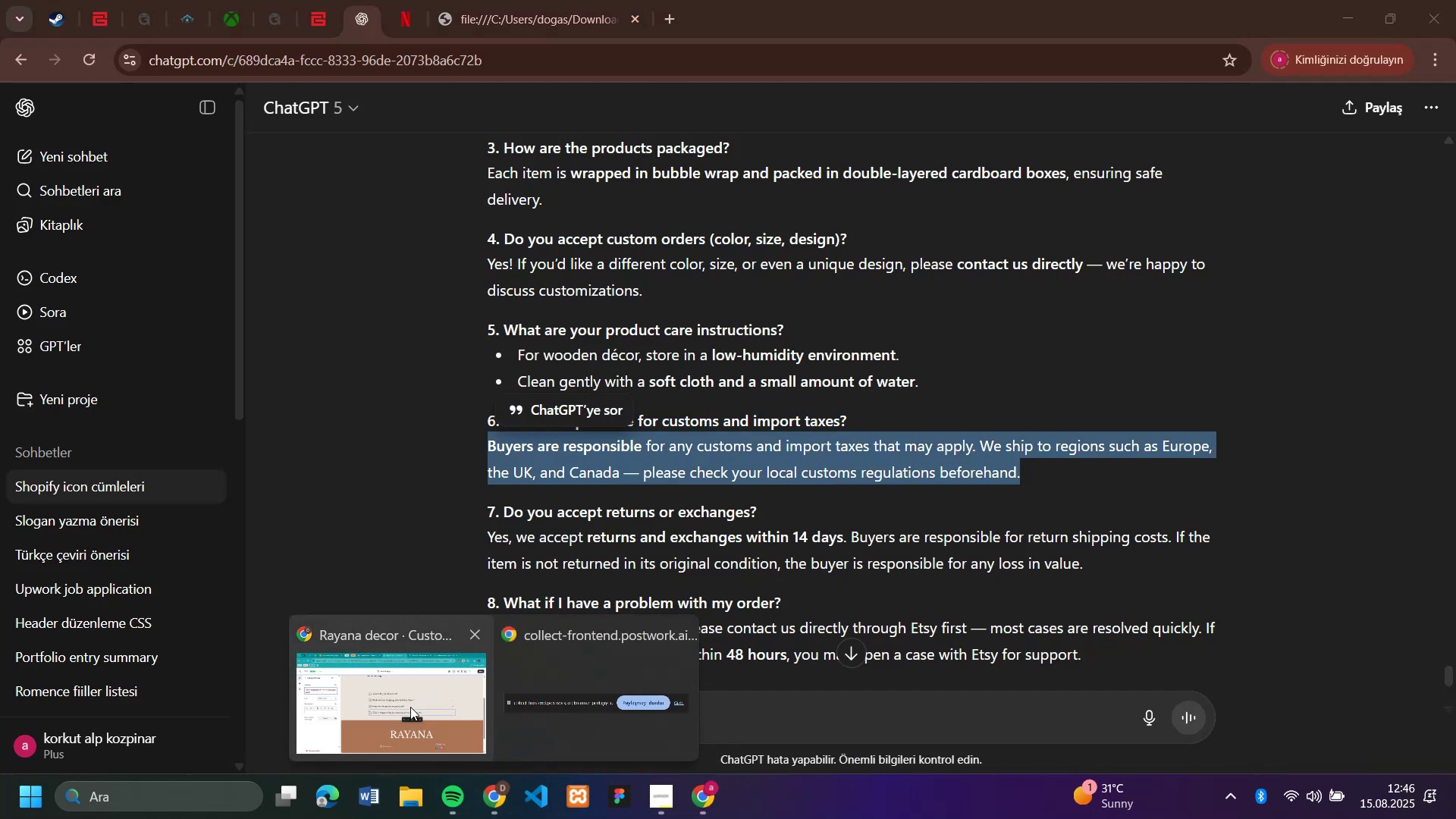 
left_click([406, 719])
 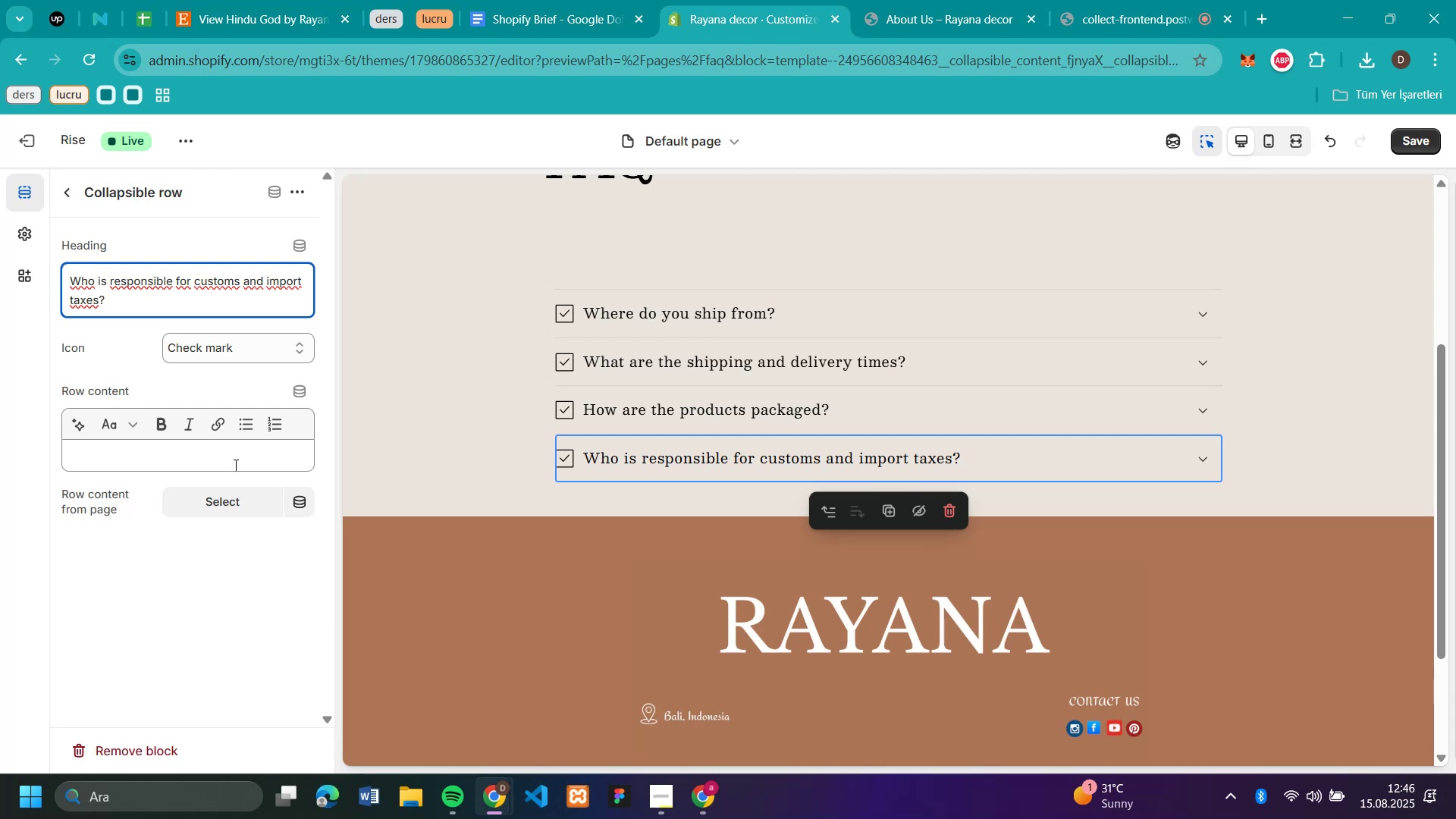 
left_click([233, 460])
 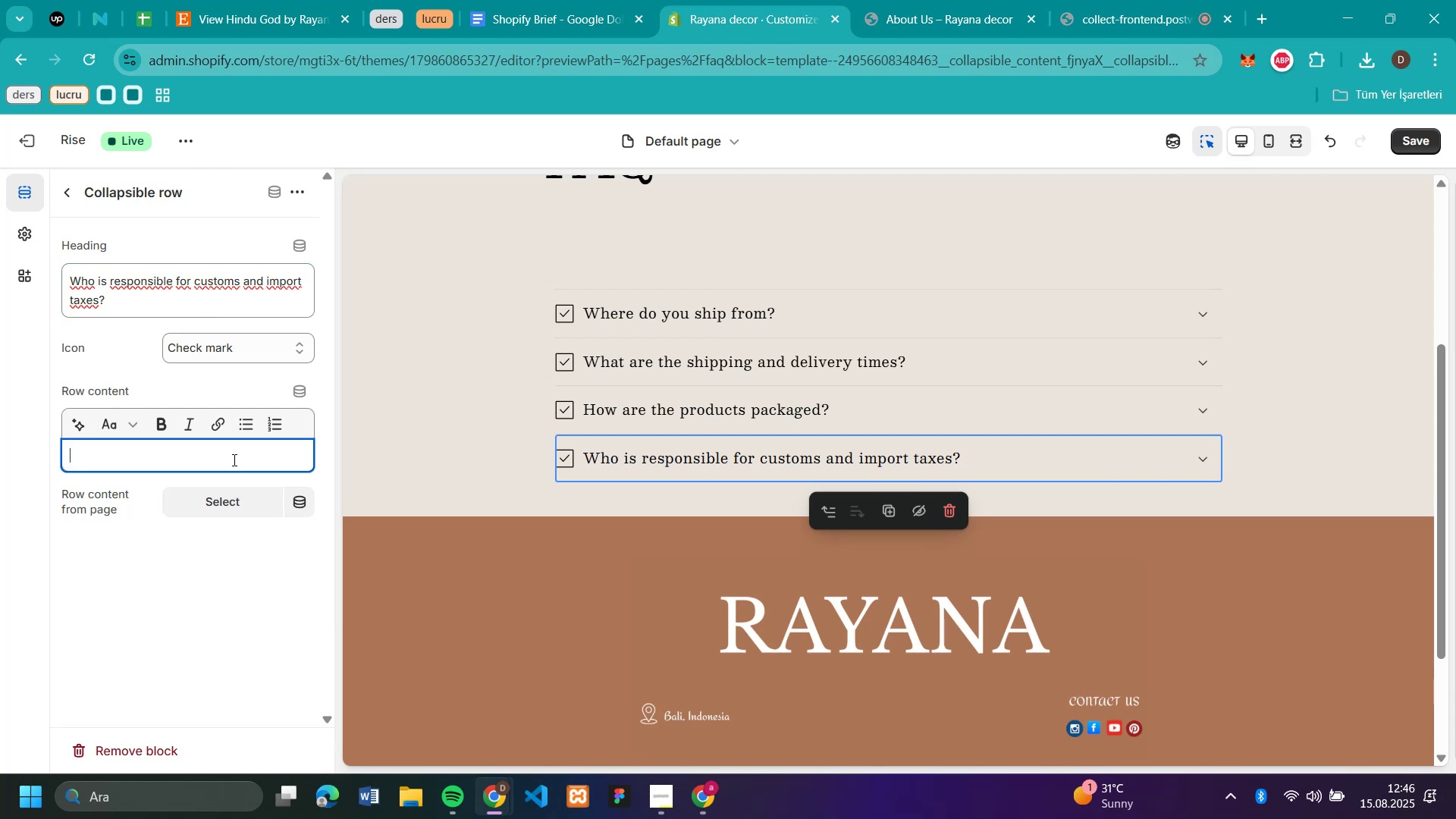 
key(Control+V)
 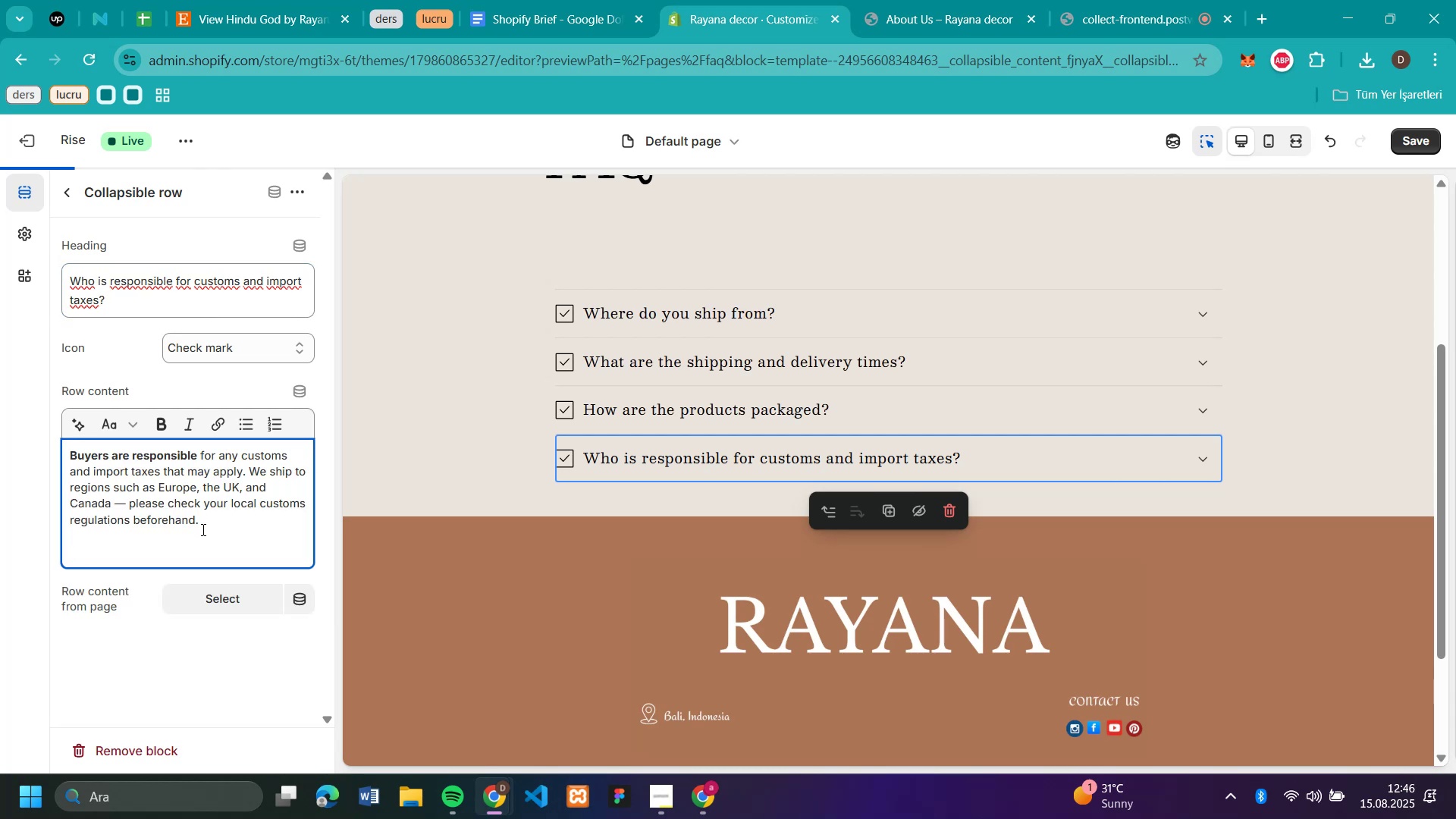 
key(Backspace)
 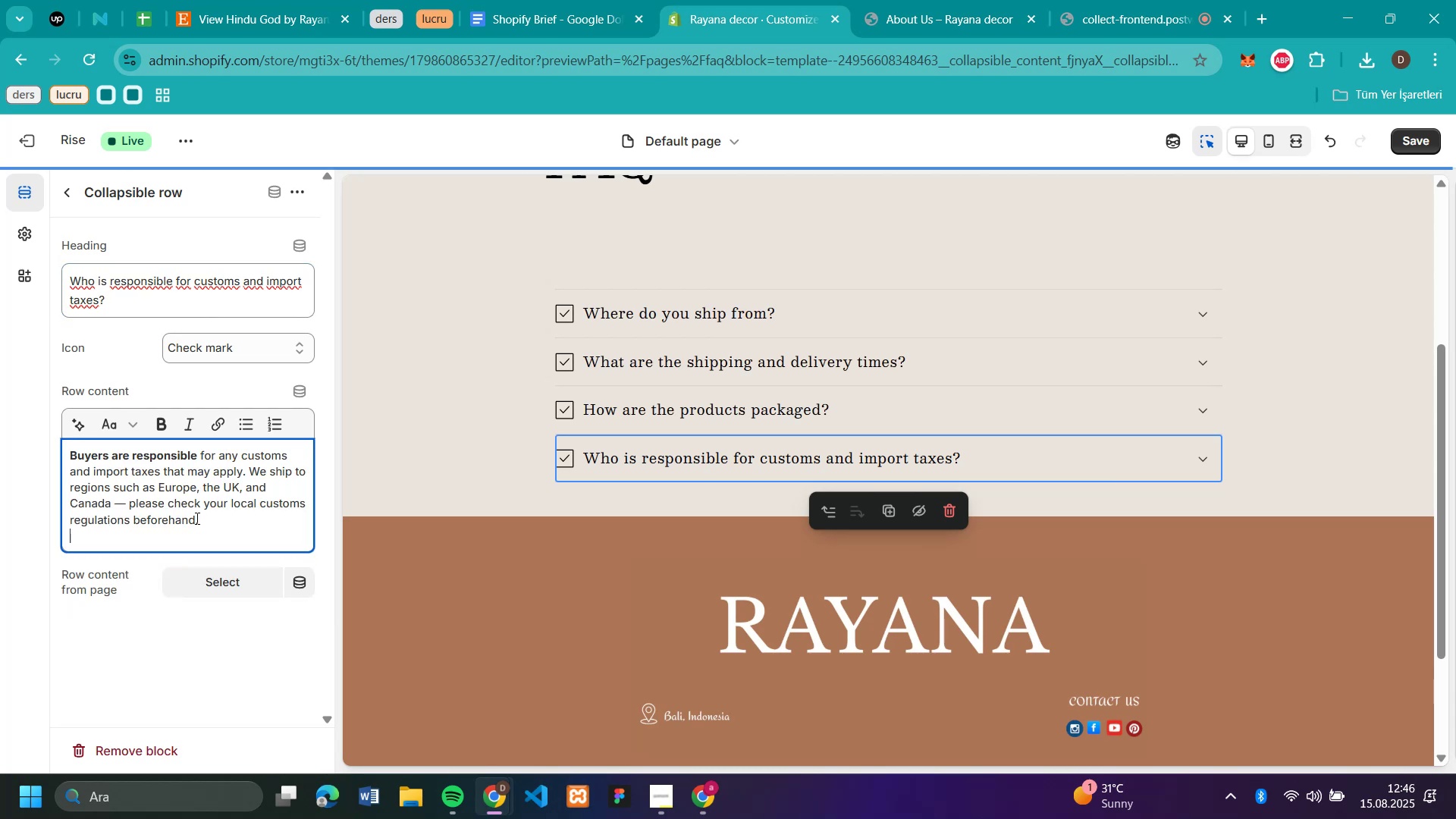 
key(Backspace)
 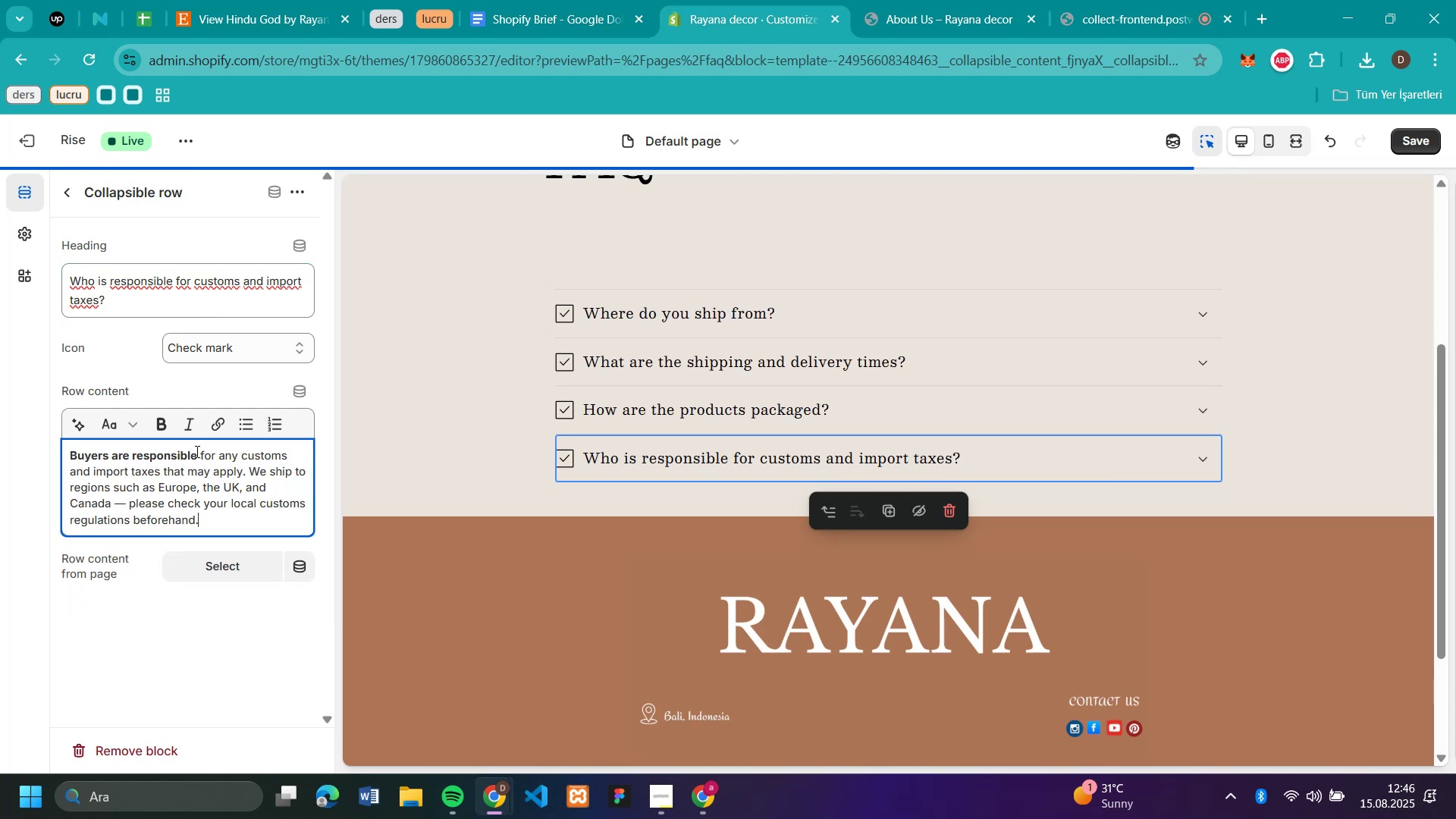 
left_click_drag(start_coordinate=[198, 453], to_coordinate=[56, 456])
 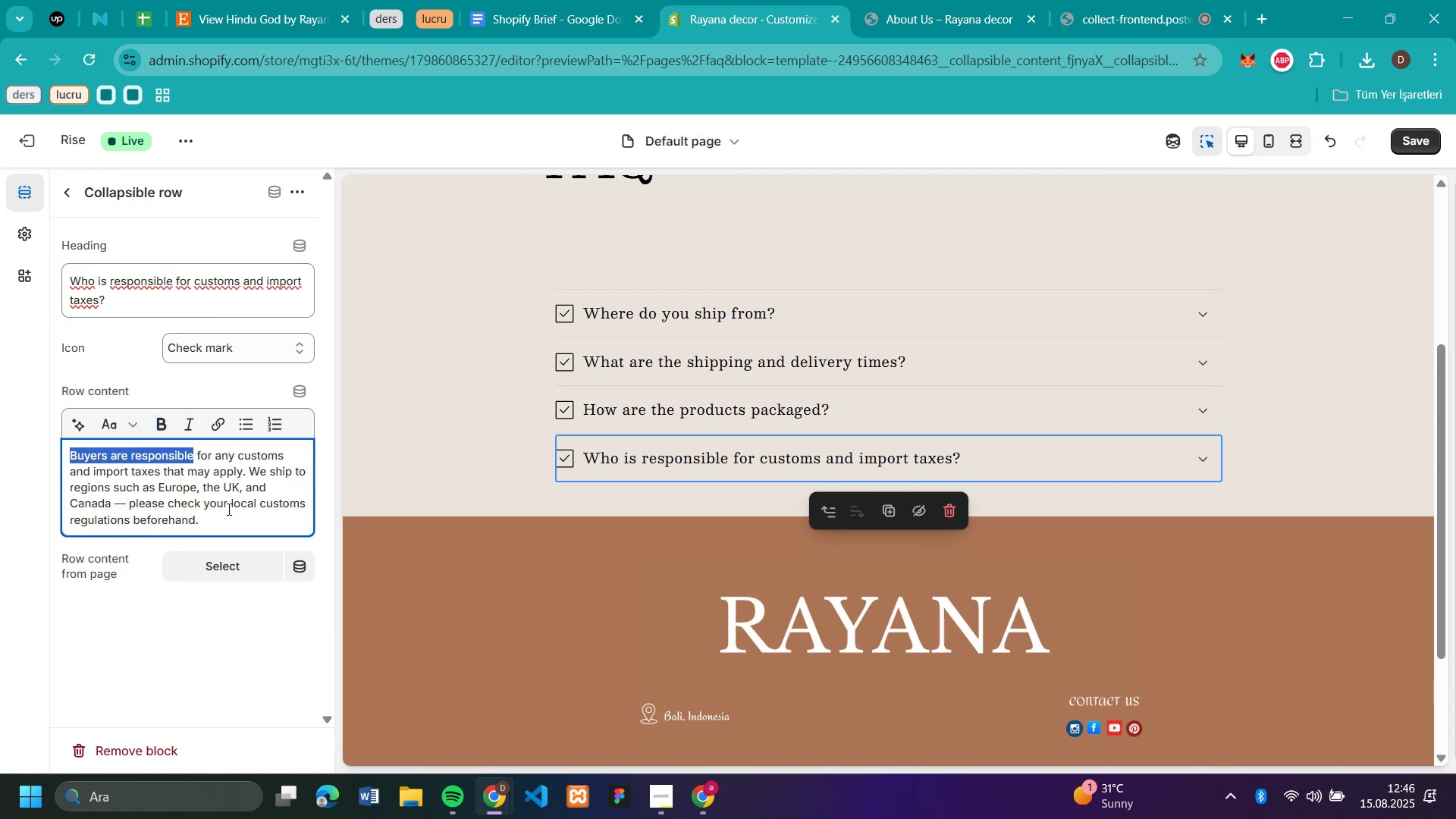 
left_click([228, 521])
 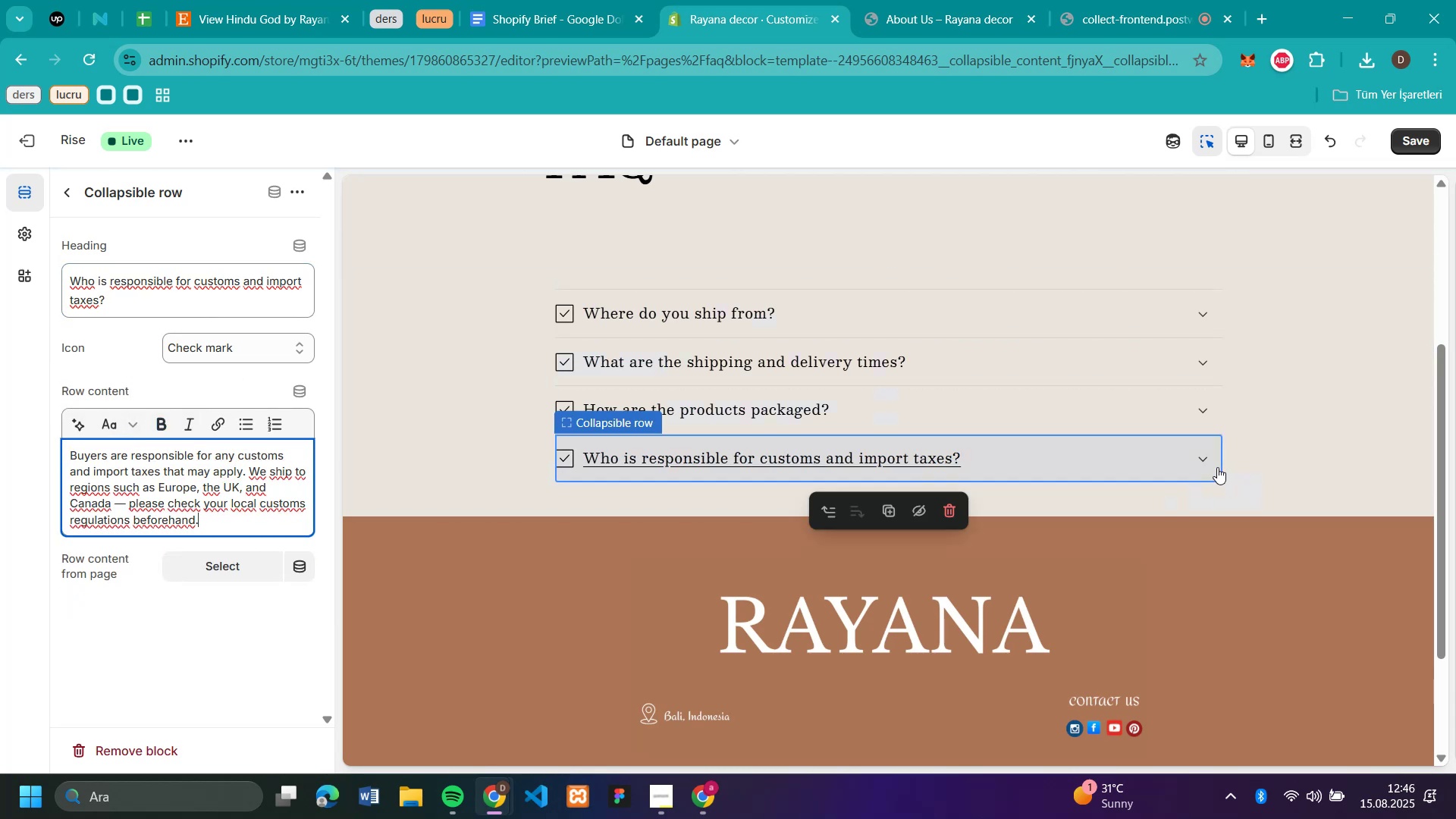 
left_click([1352, 410])
 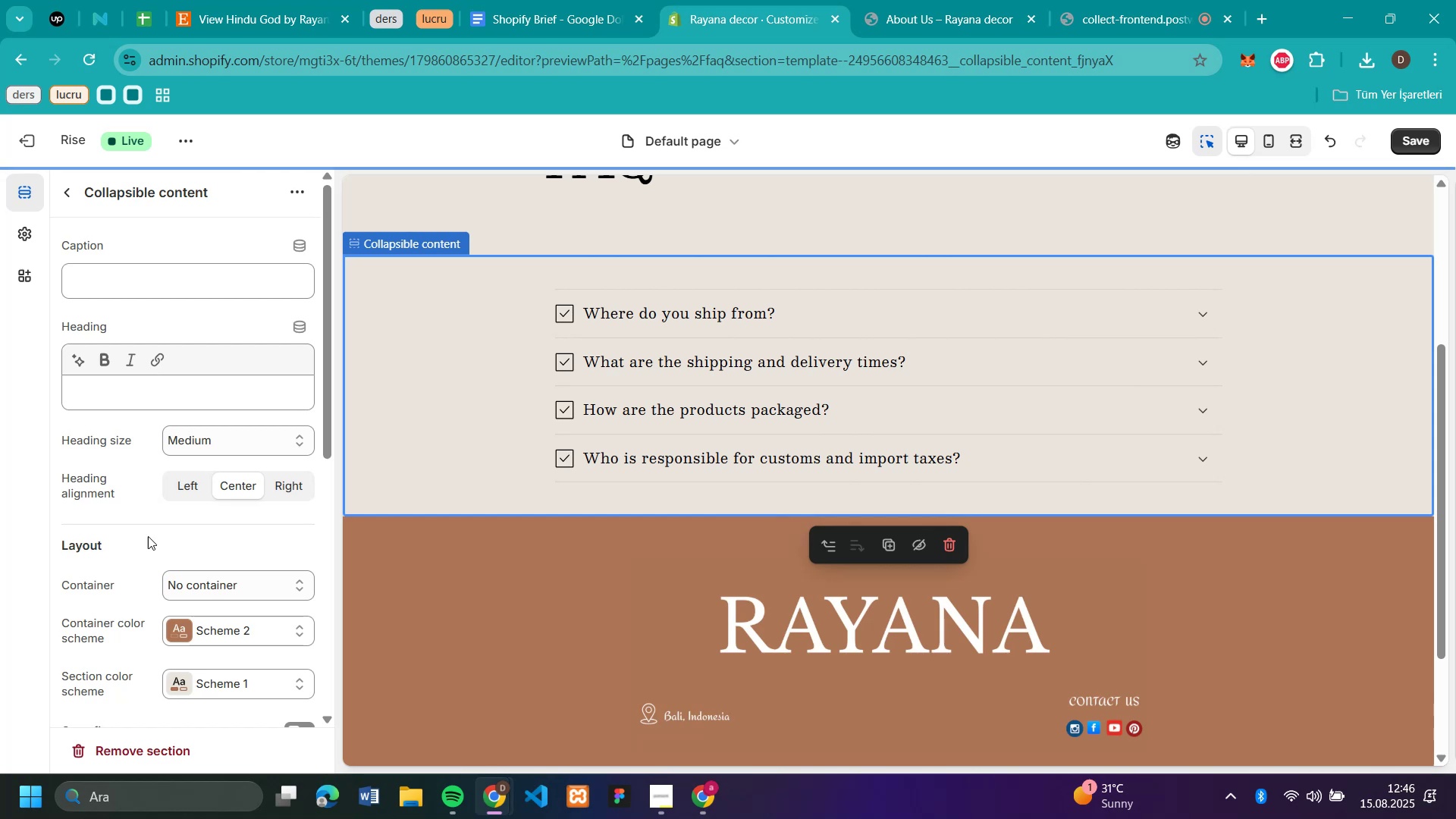 
scroll: coordinate [206, 519], scroll_direction: down, amount: 4.0
 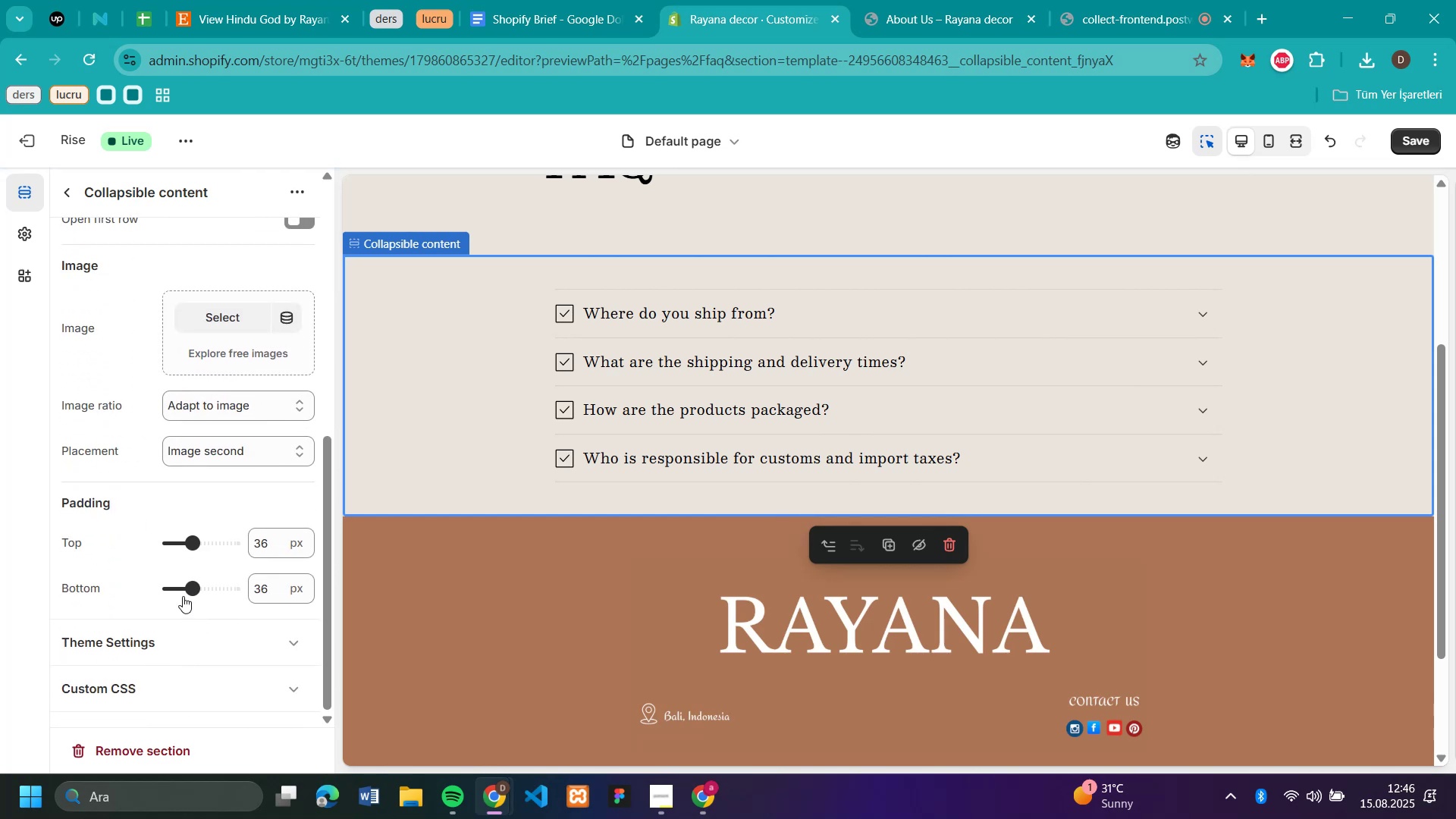 
left_click_drag(start_coordinate=[190, 588], to_coordinate=[207, 590])
 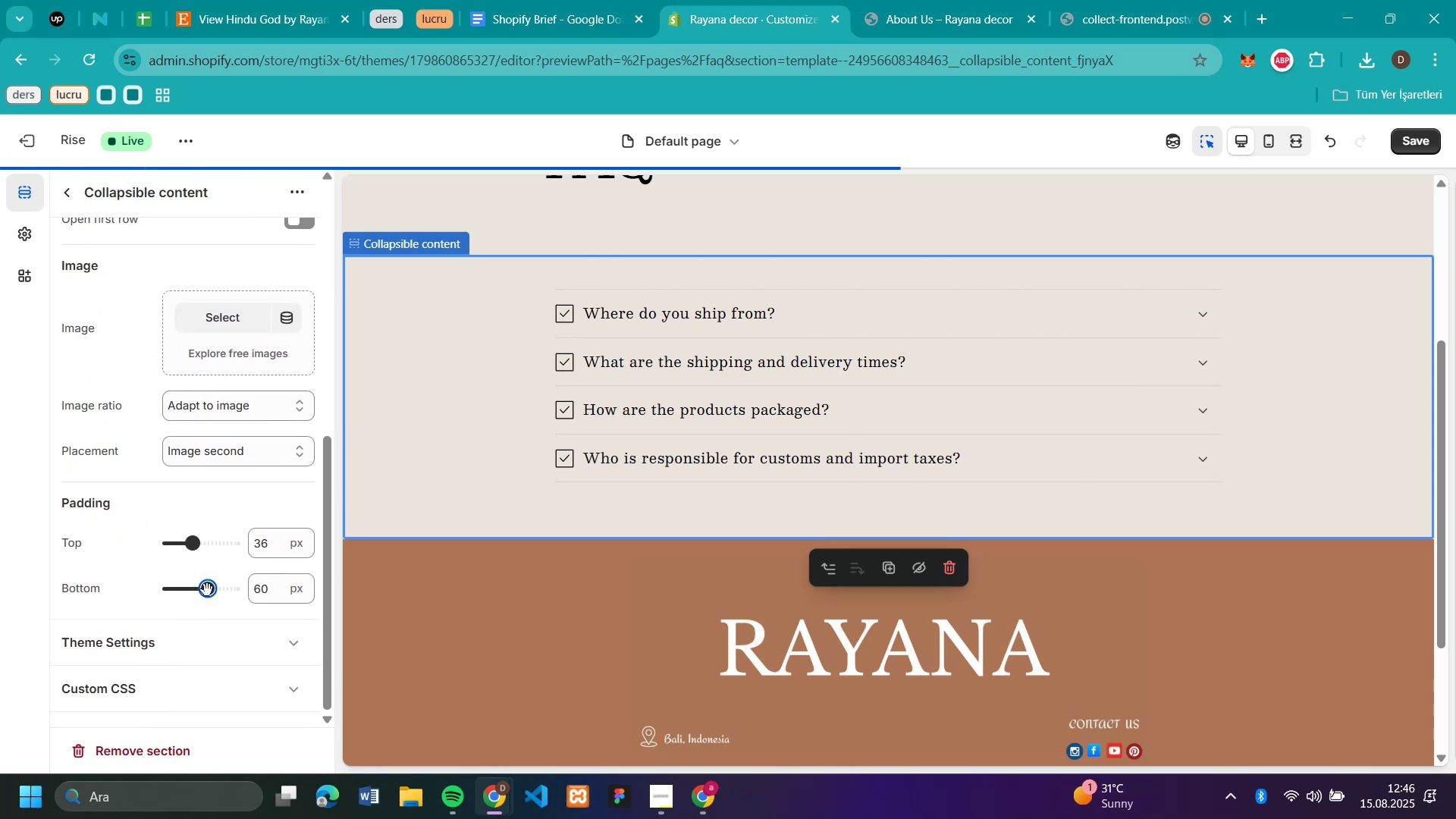 
left_click_drag(start_coordinate=[207, 590], to_coordinate=[275, 590])
 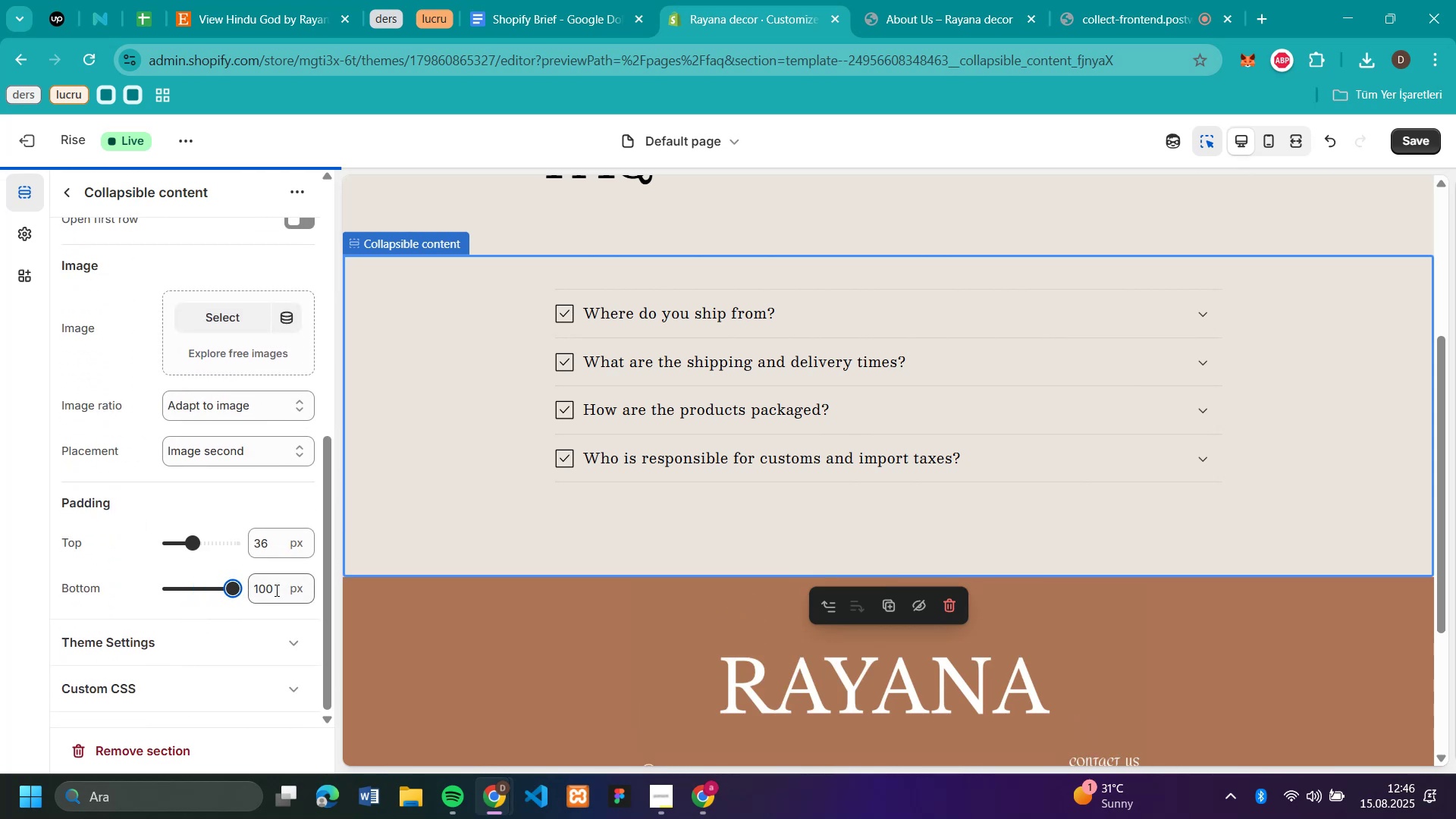 
scroll: coordinate [755, 574], scroll_direction: up, amount: 4.0
 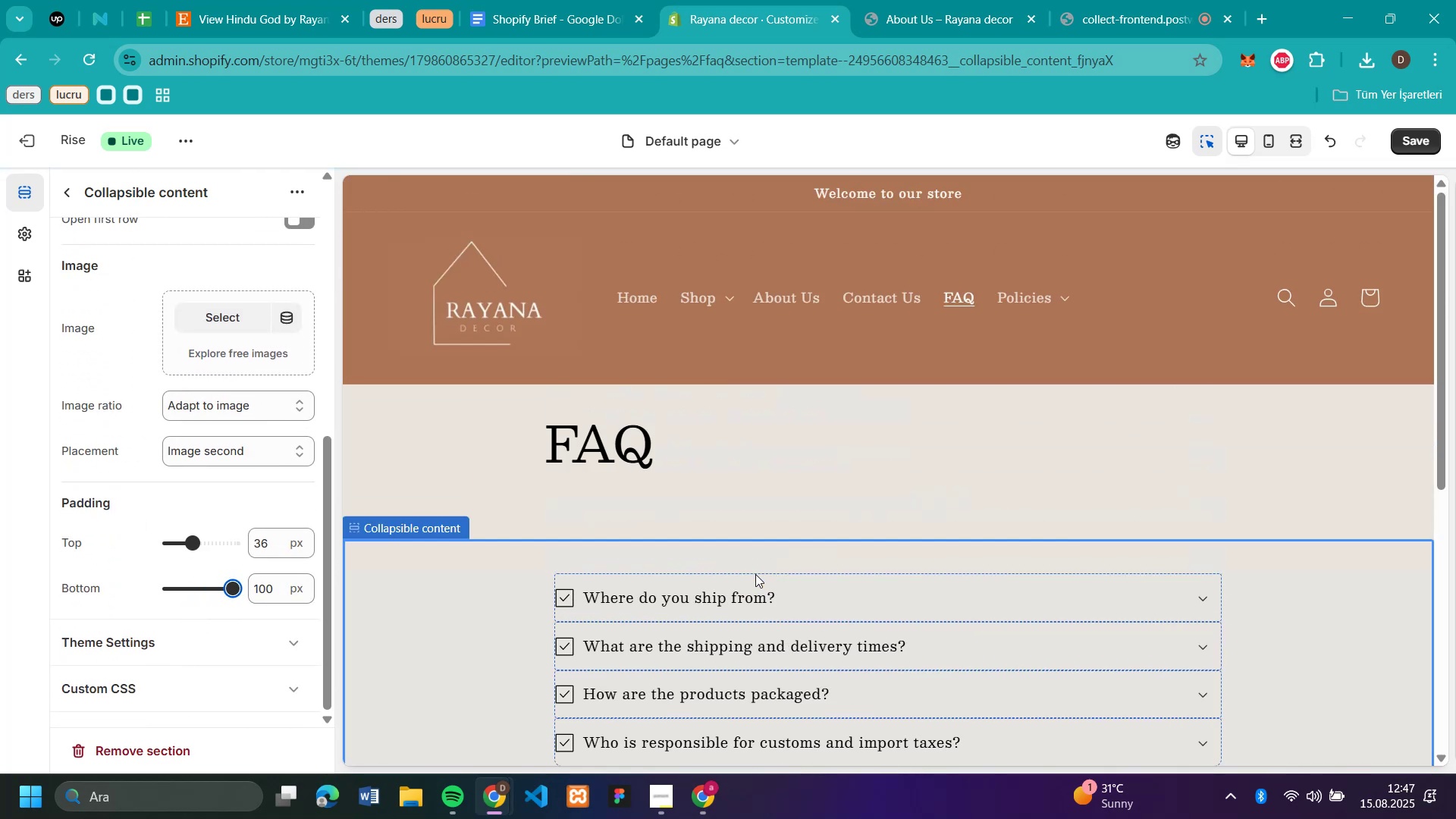 
scroll: coordinate [755, 574], scroll_direction: down, amount: 3.0
 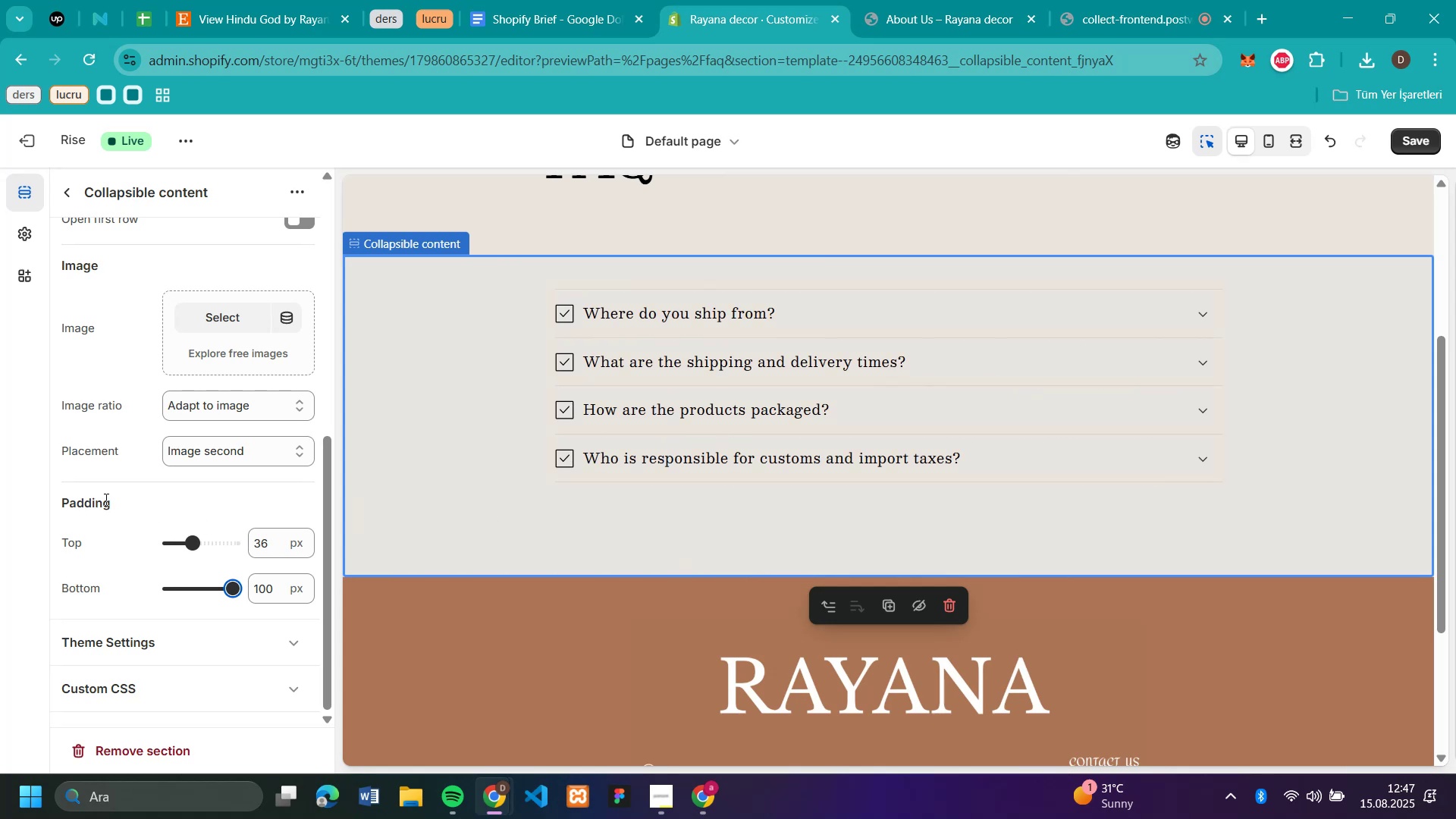 
wait(7.43)
 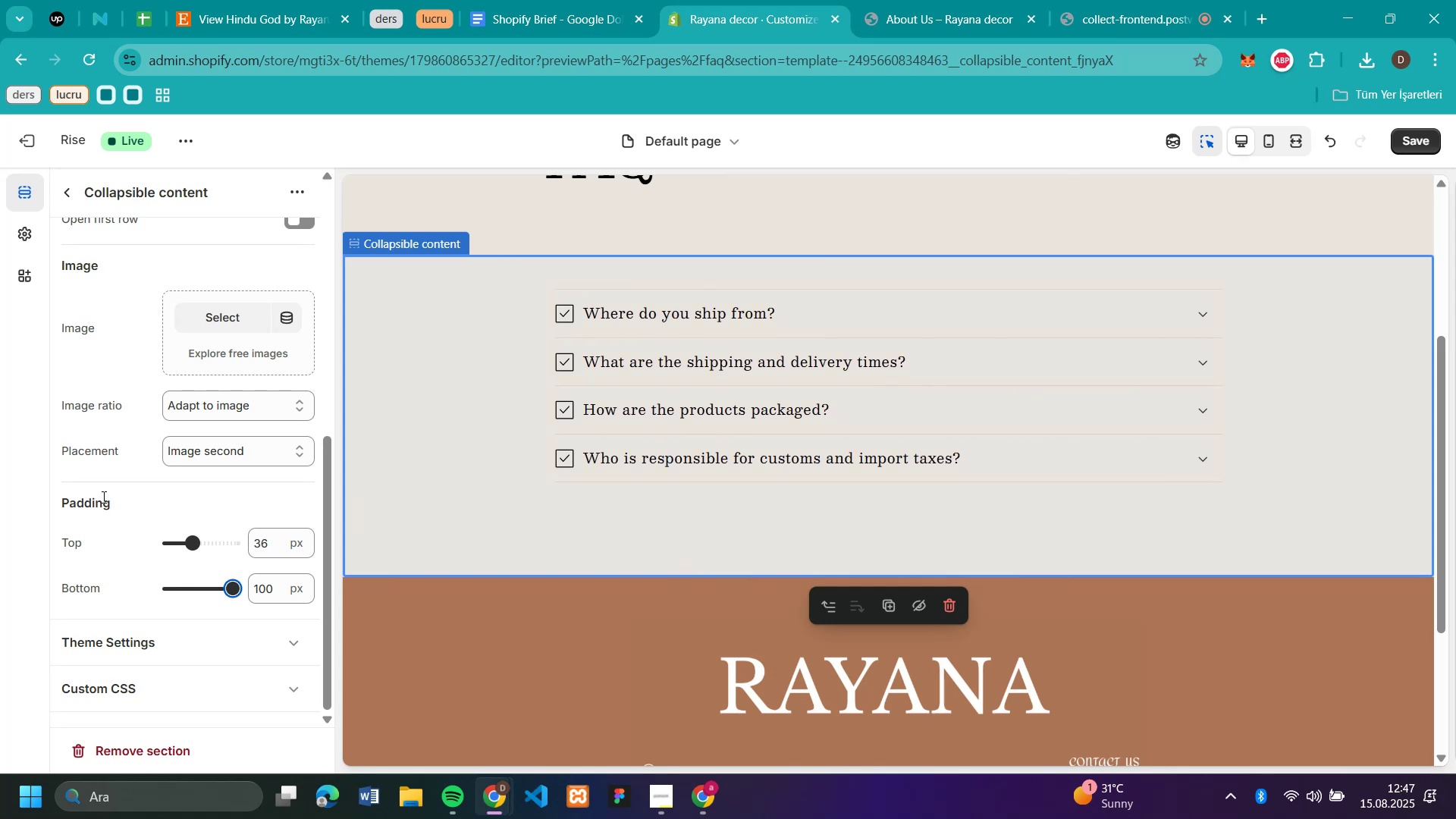 
left_click([229, 408])
 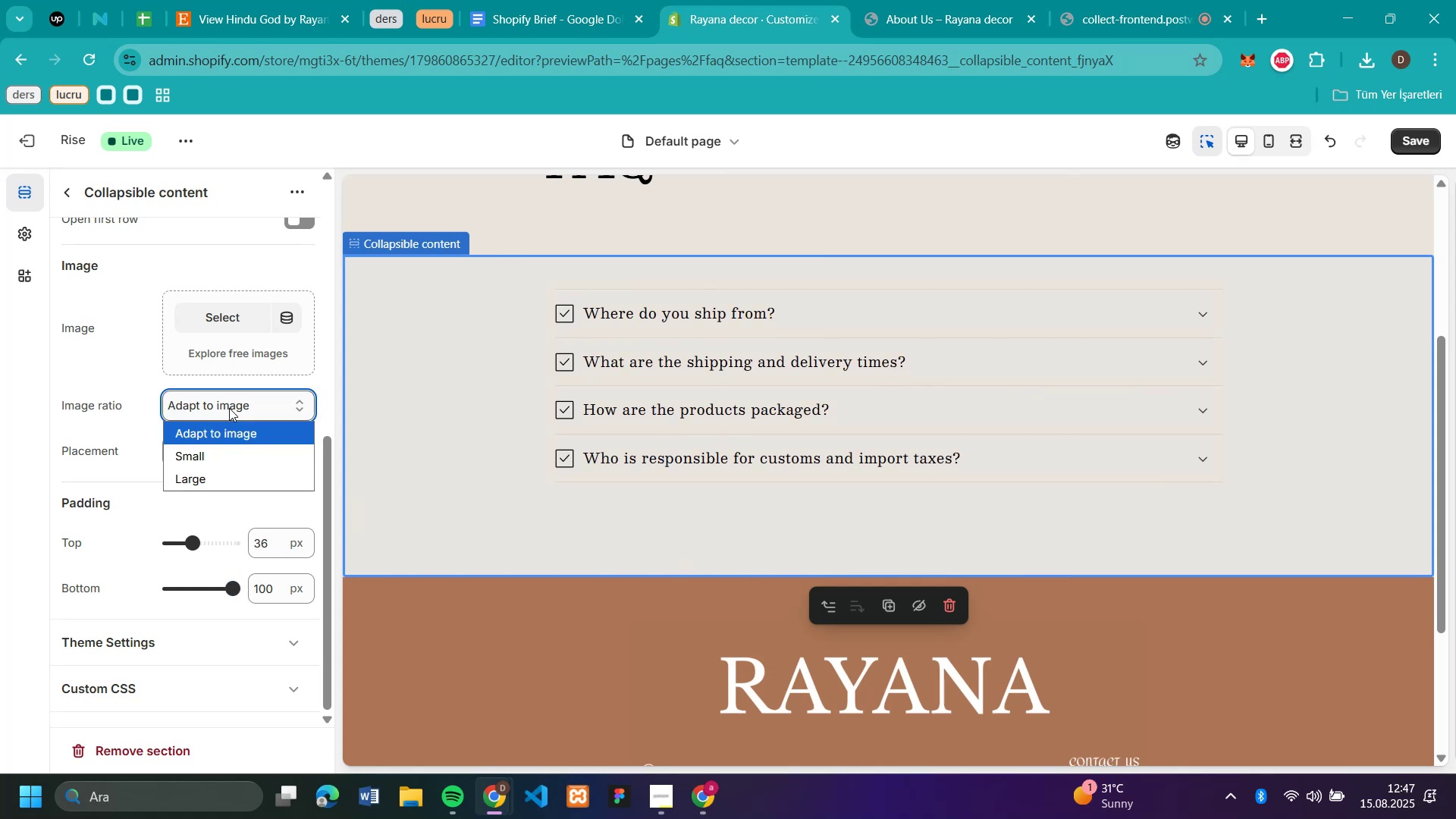 
left_click([229, 408])
 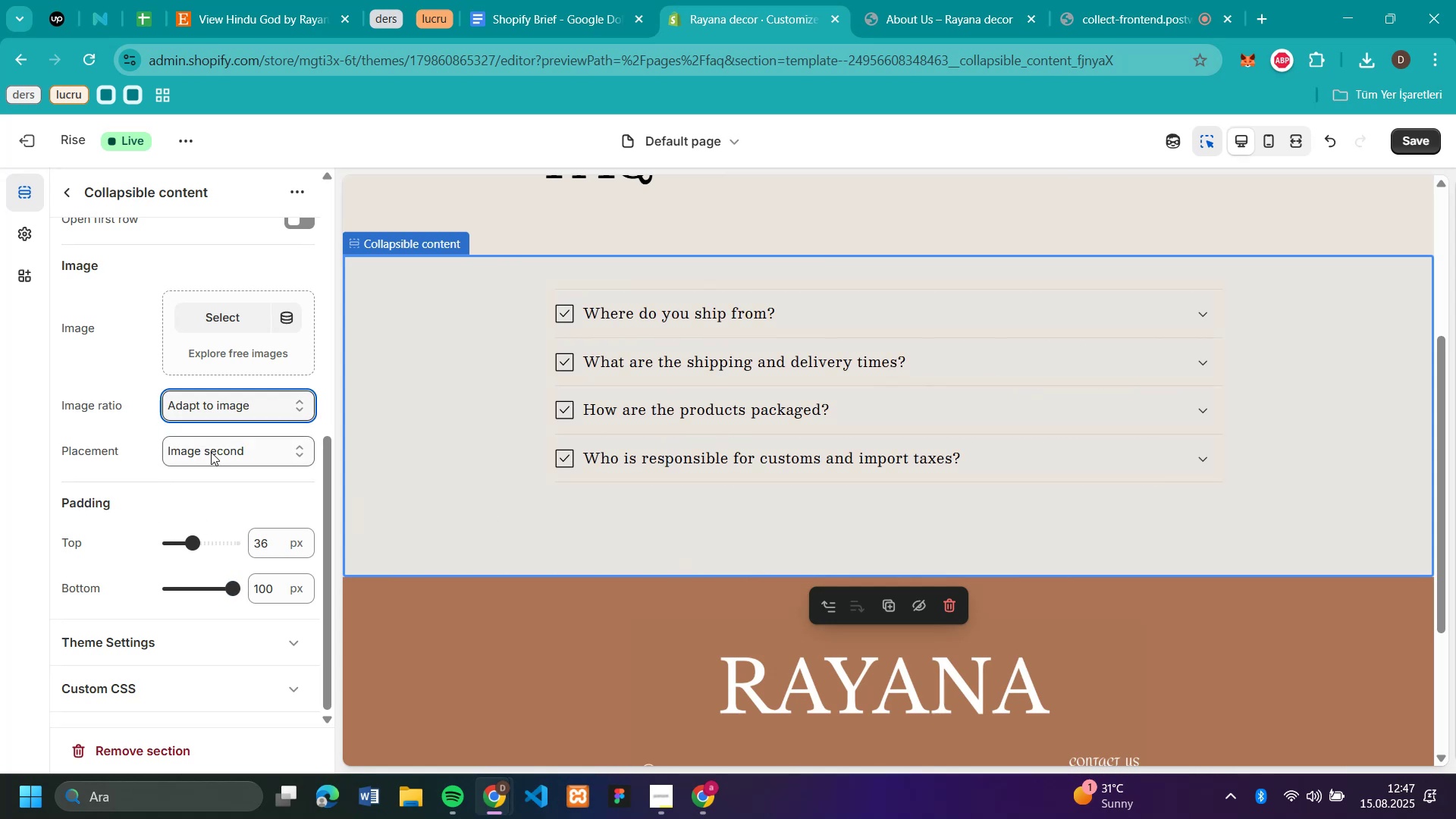 
scroll: coordinate [1151, 500], scroll_direction: up, amount: 18.0
 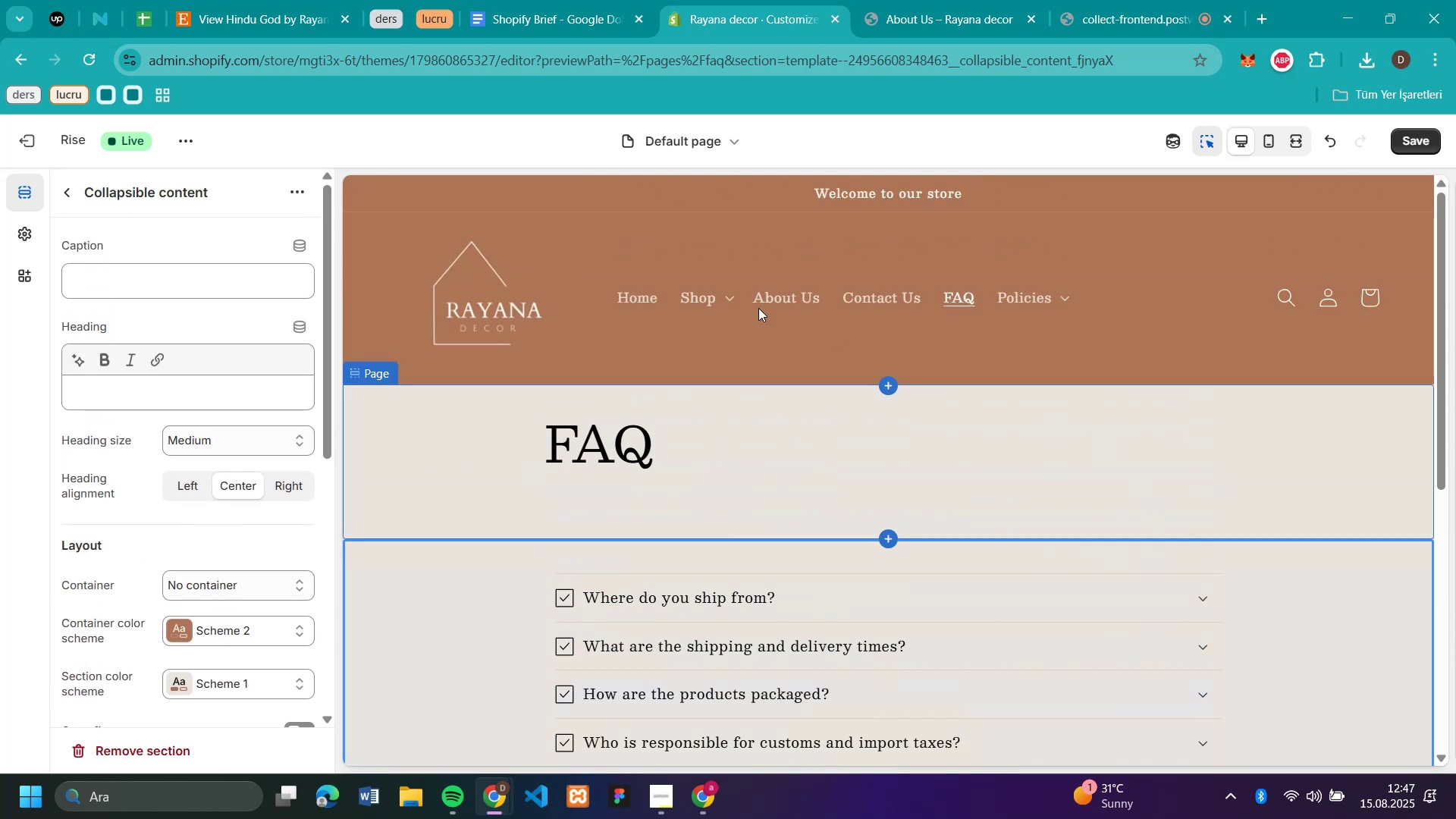 
scroll: coordinate [749, 302], scroll_direction: down, amount: 3.0
 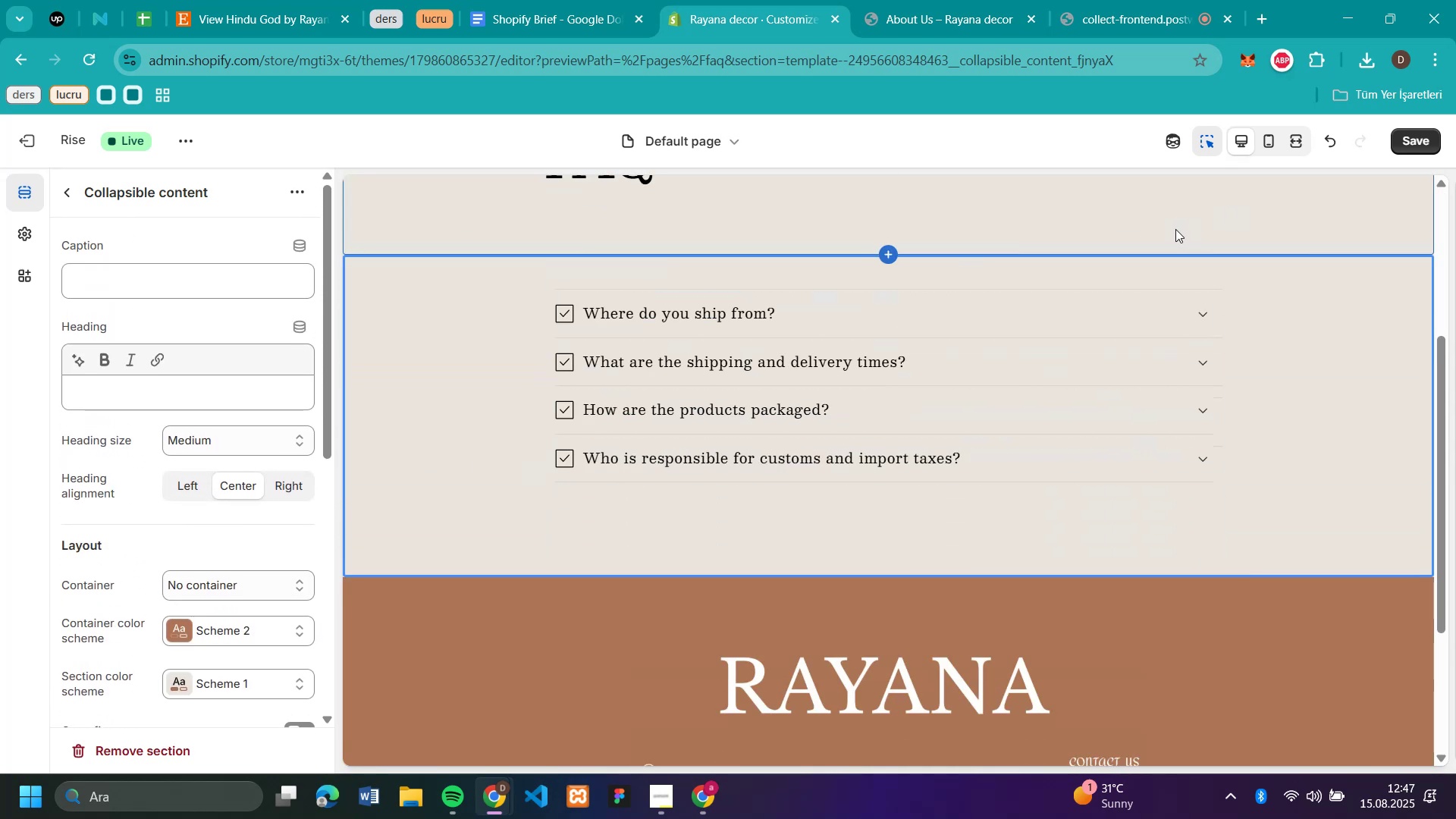 
scroll: coordinate [889, 278], scroll_direction: up, amount: 3.0
 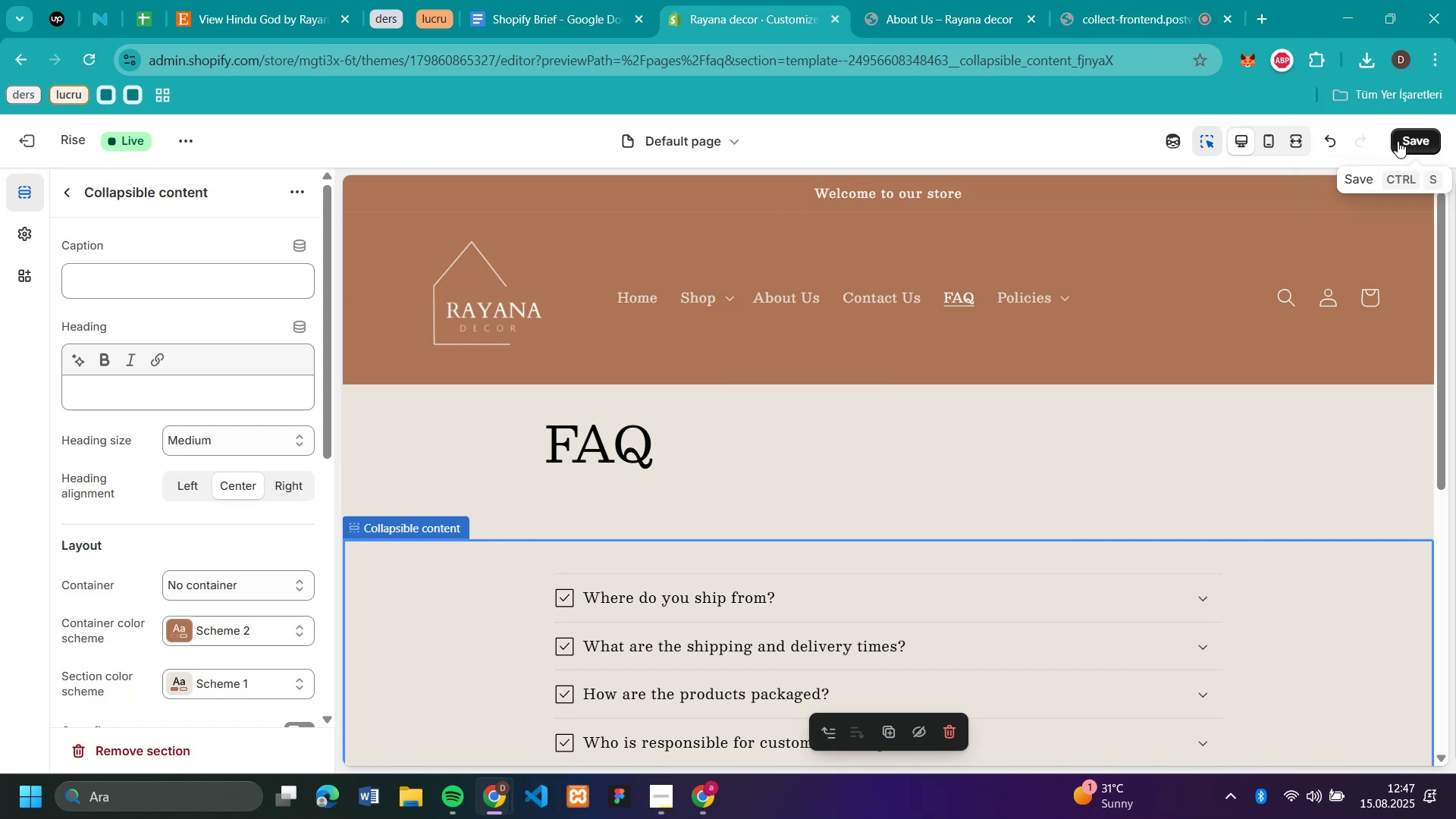 
left_click([1419, 140])
 